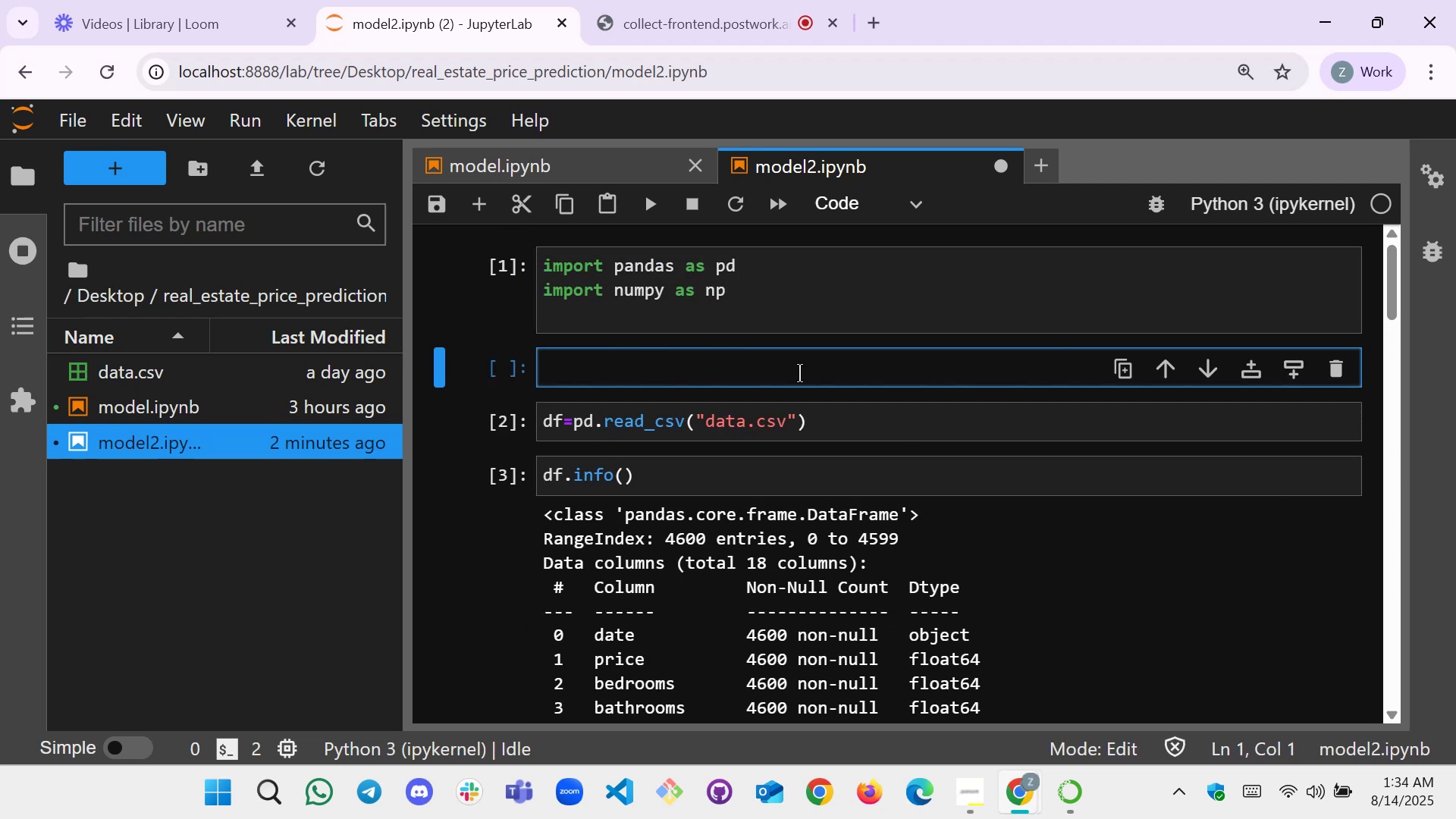 
type(creating training mdoel )
key(Backspace)
key(Backspace)
key(Backspace)
key(Backspace)
key(Backspace)
type(odelr)
key(Backspace)
type(training model again )
 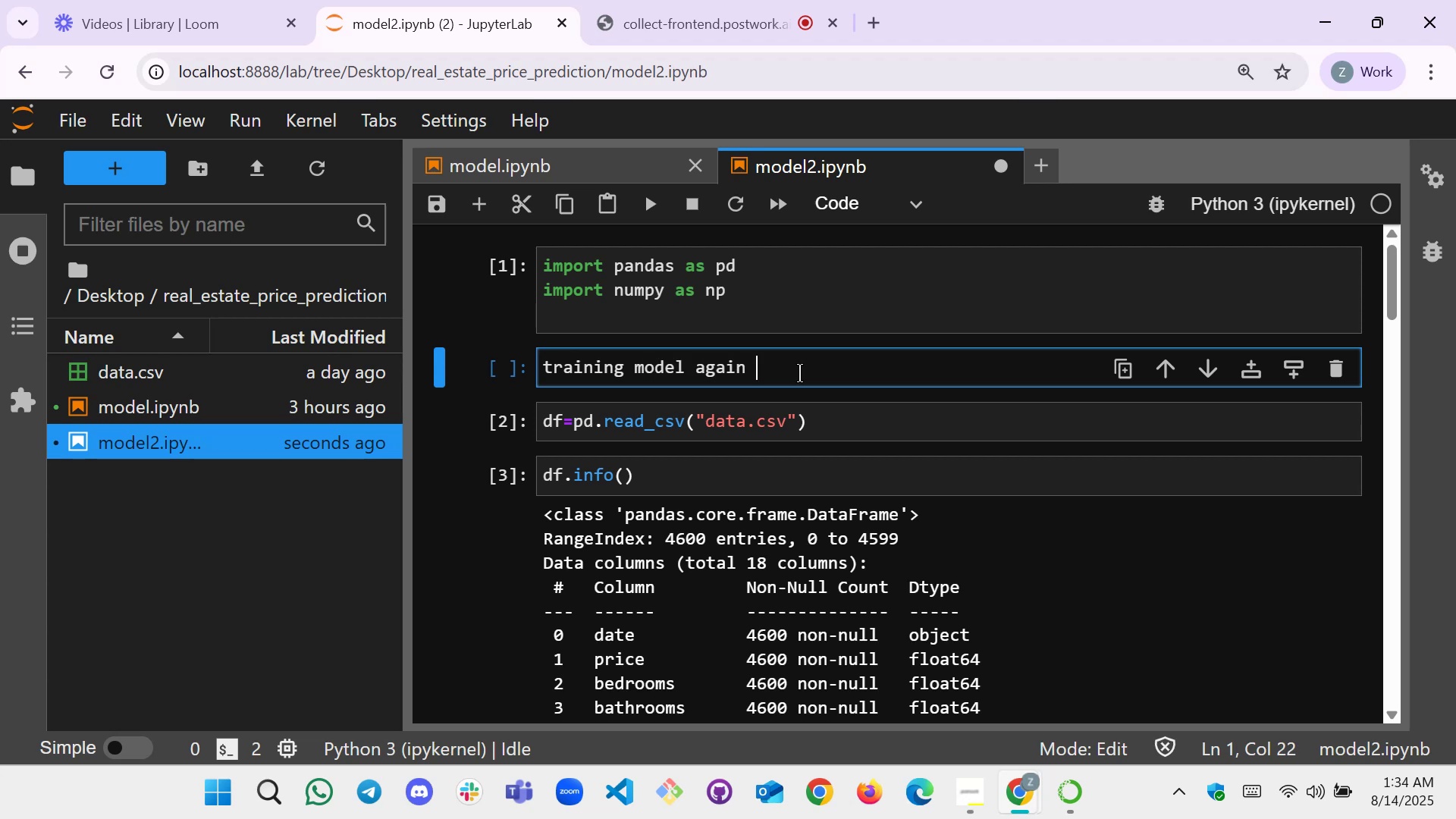 
type(in new notebook for c)
key(Backspace)
 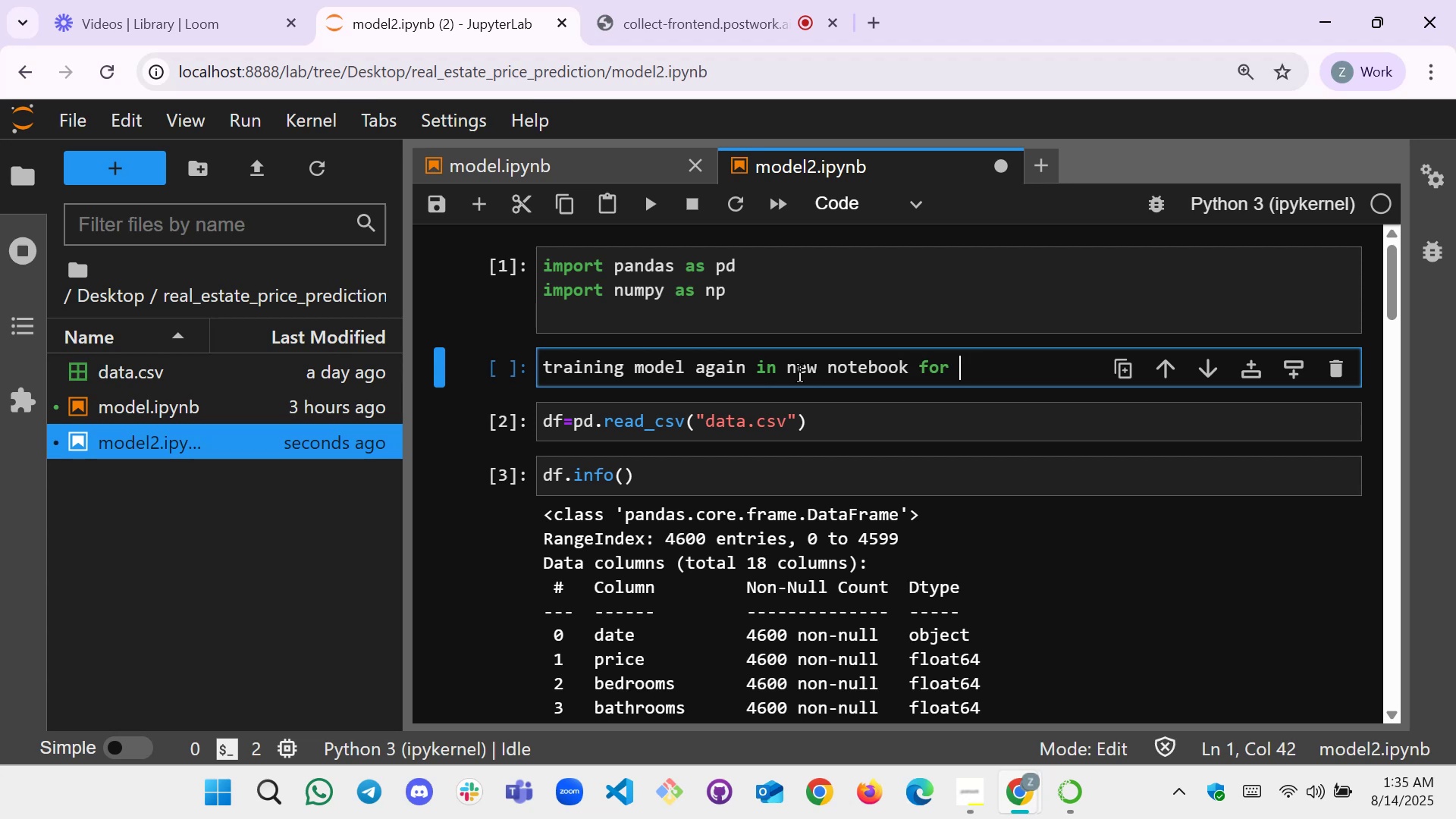 
hold_key(key=Backspace, duration=0.31)
 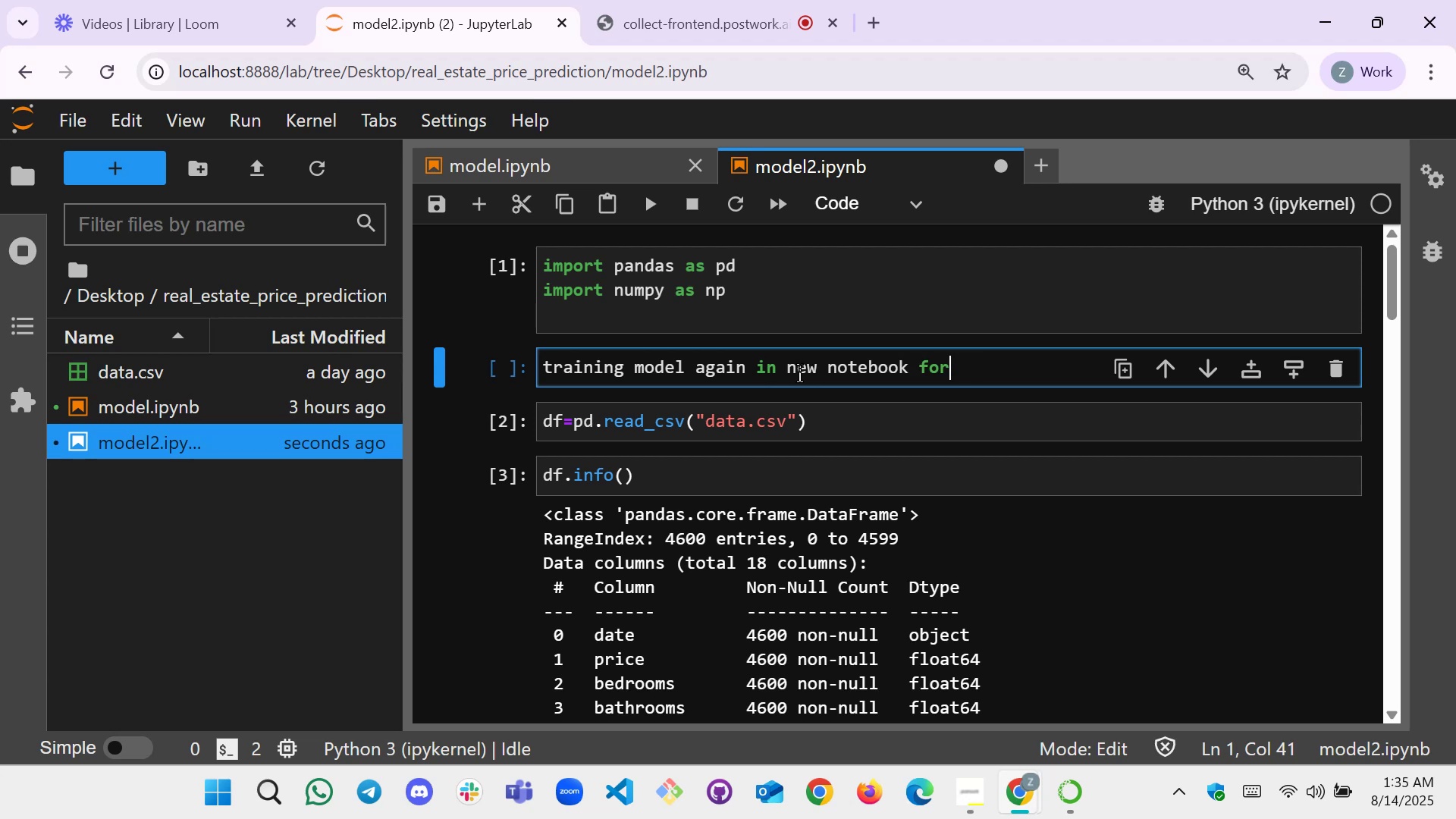 
type( )
key(Backspace)
type( easy understanding and reading.)
key(Backspace)
type( with few changes from the ti)
key(Backspace)
key(Backspace)
type(last ime)
key(Backspace)
key(Backspace)
key(Backspace)
type(time.)
 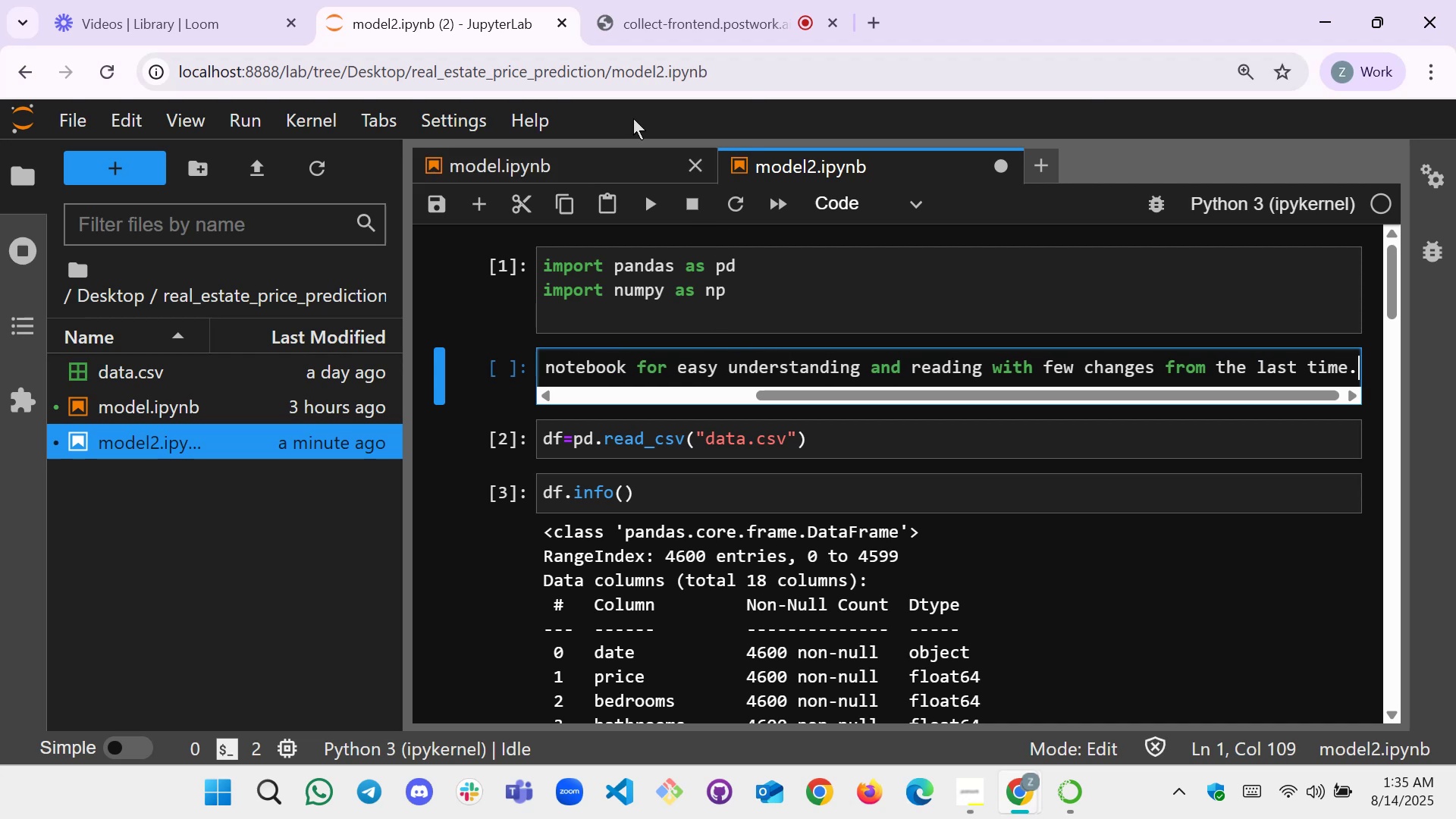 
left_click([883, 202])
 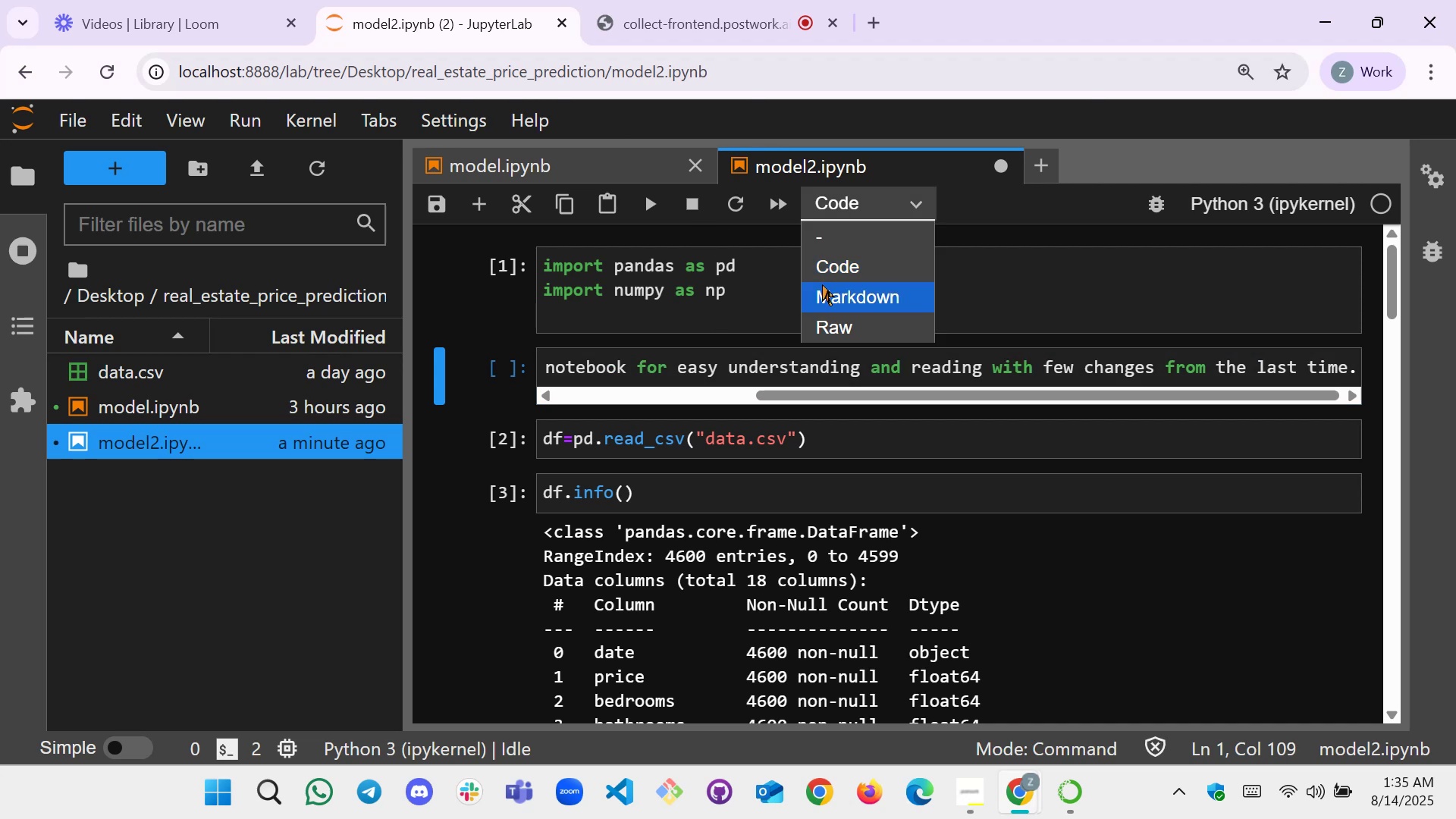 
left_click([824, 289])
 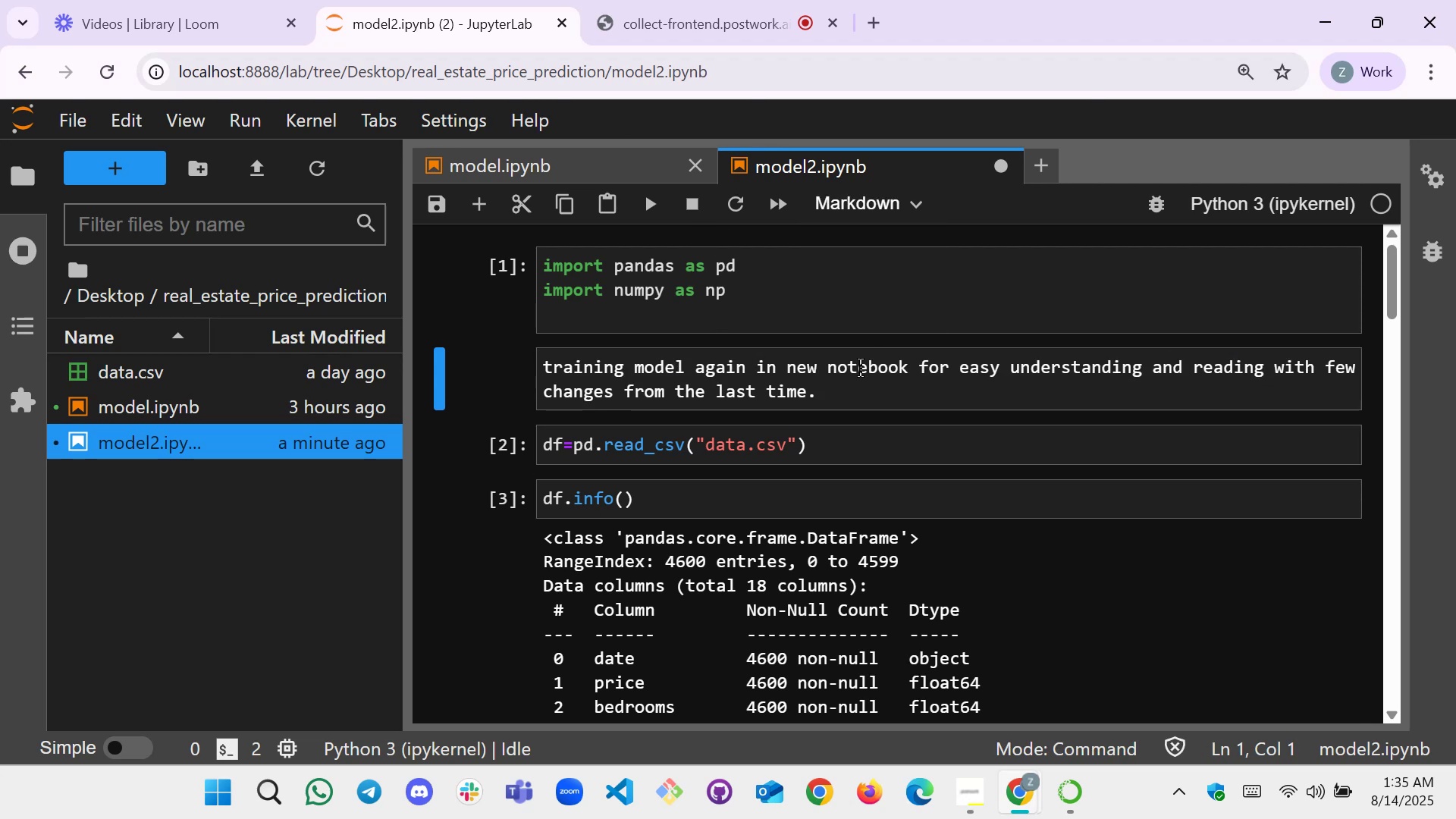 
left_click([846, 386])
 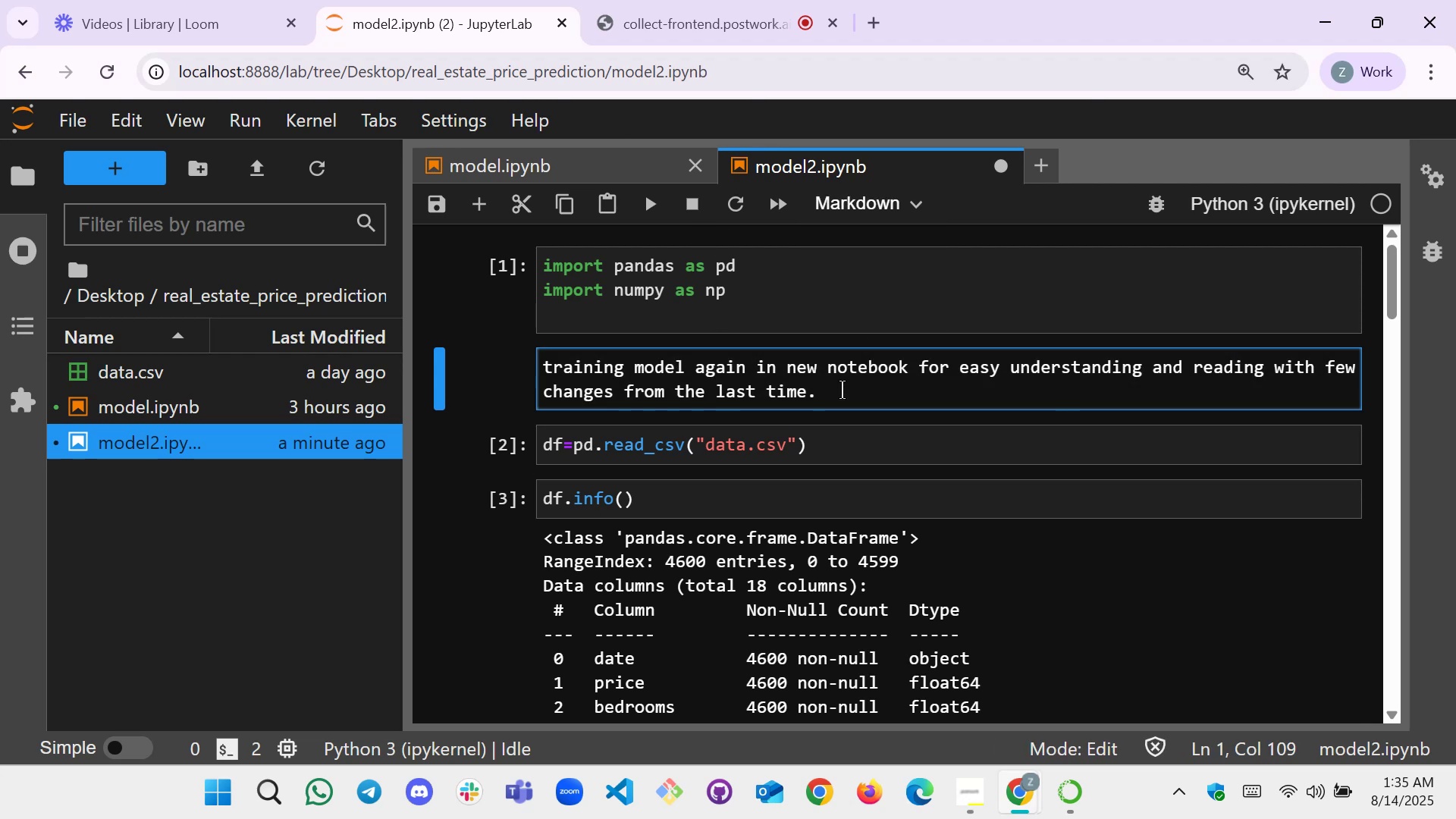 
key(Shift+ShiftRight)
 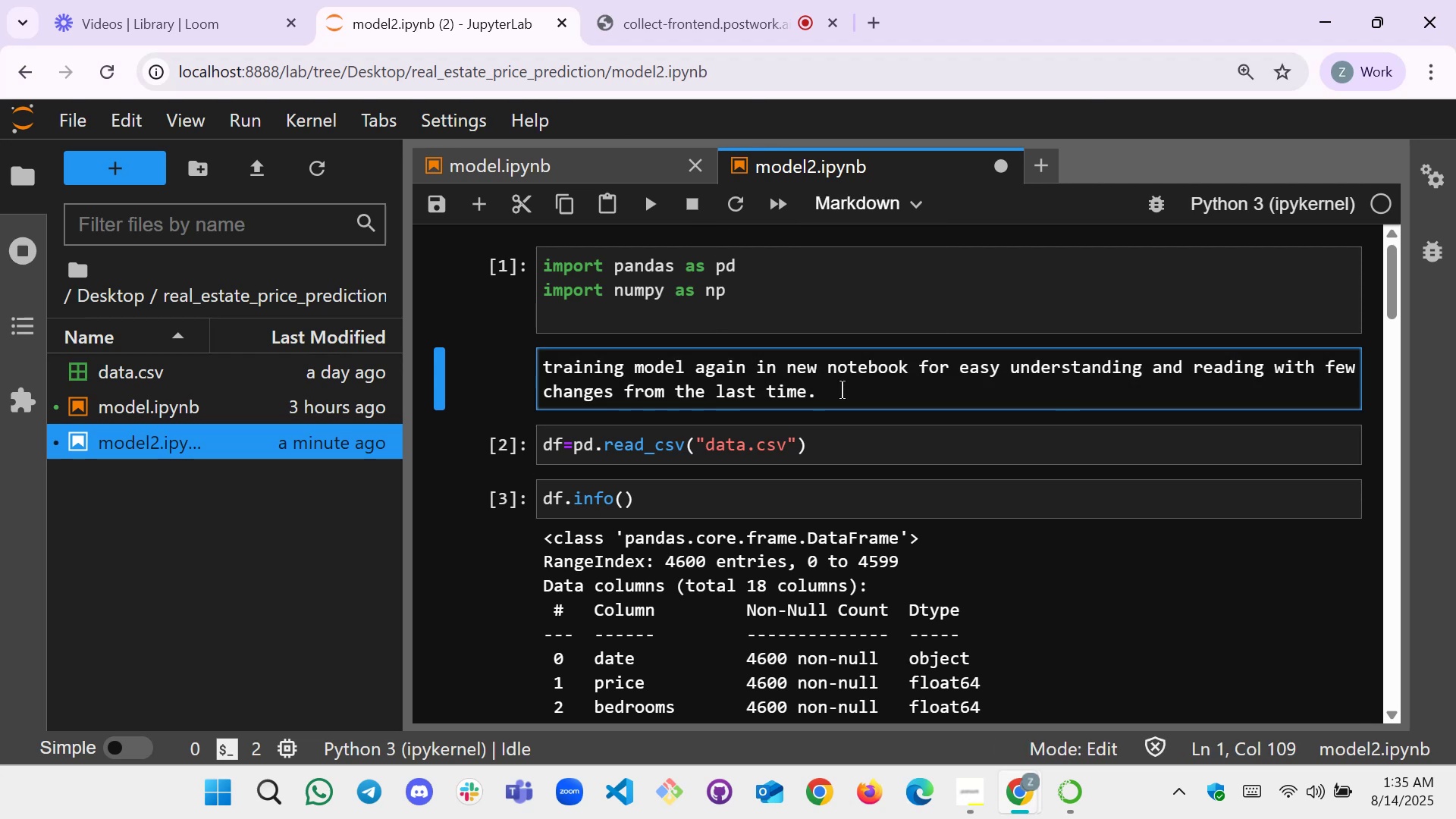 
key(Shift+Enter)
 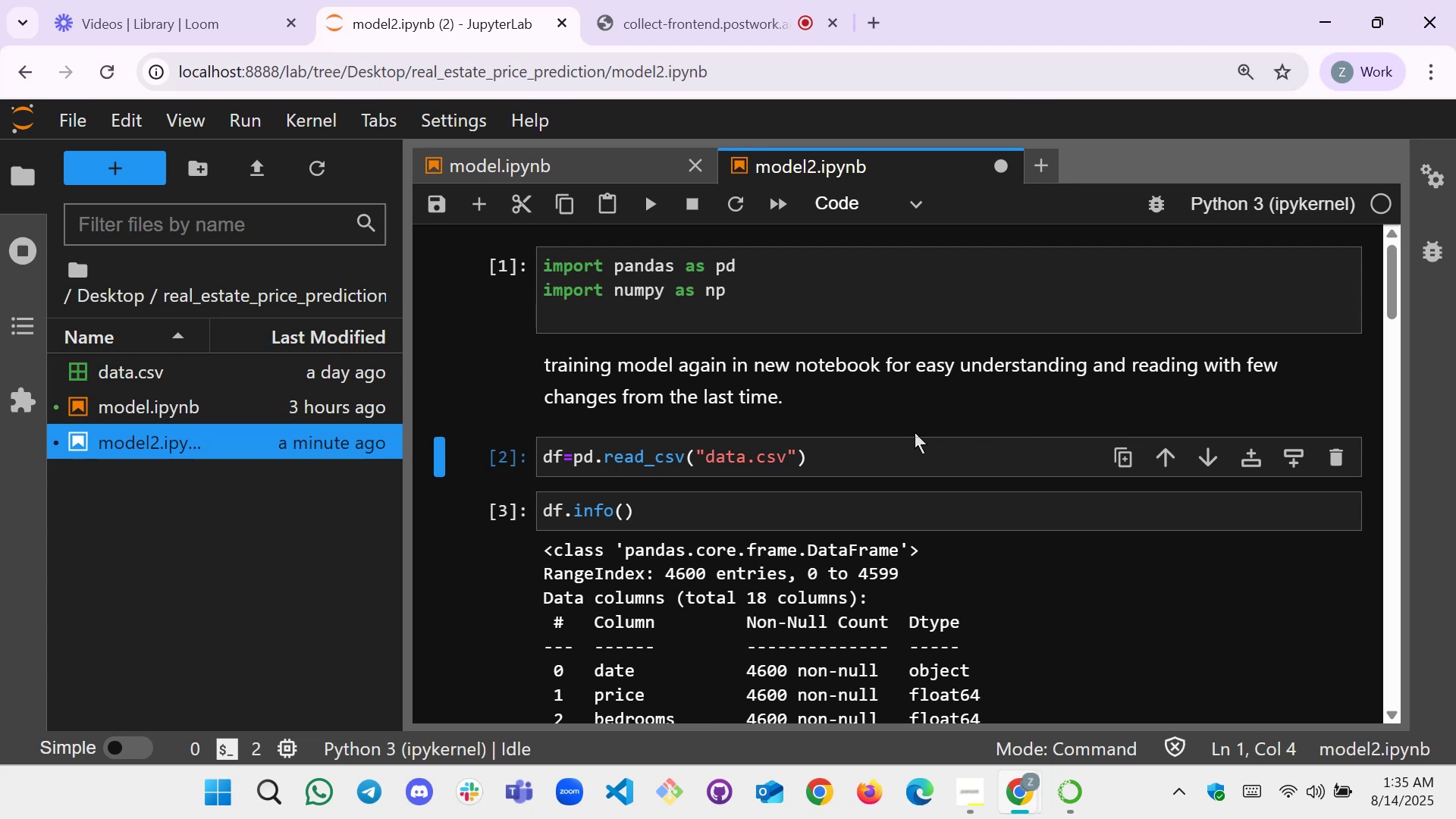 
scroll: coordinate [649, 460], scroll_direction: down, amount: 21.0
 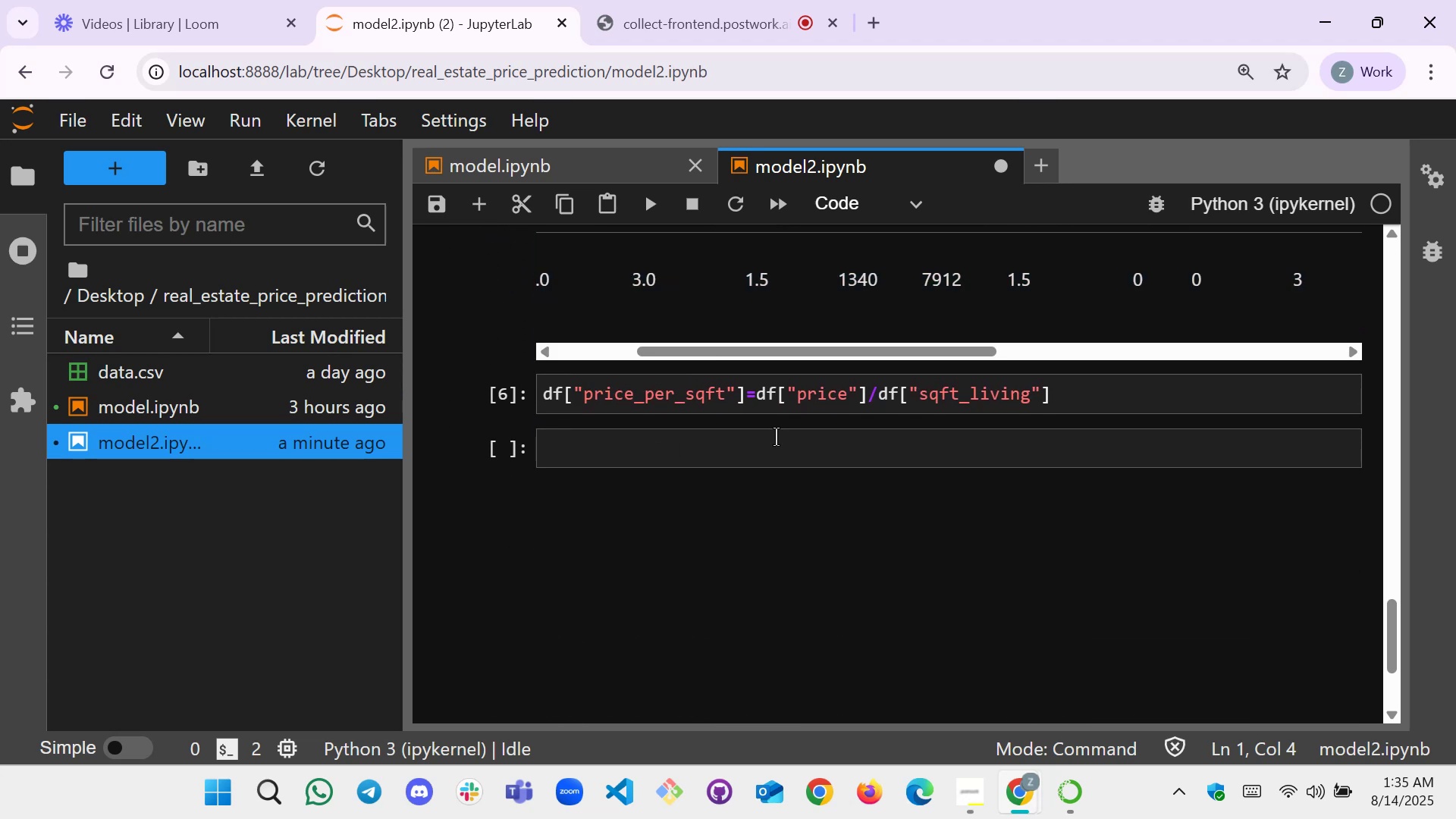 
scroll: coordinate [896, 428], scroll_direction: up, amount: 1.0
 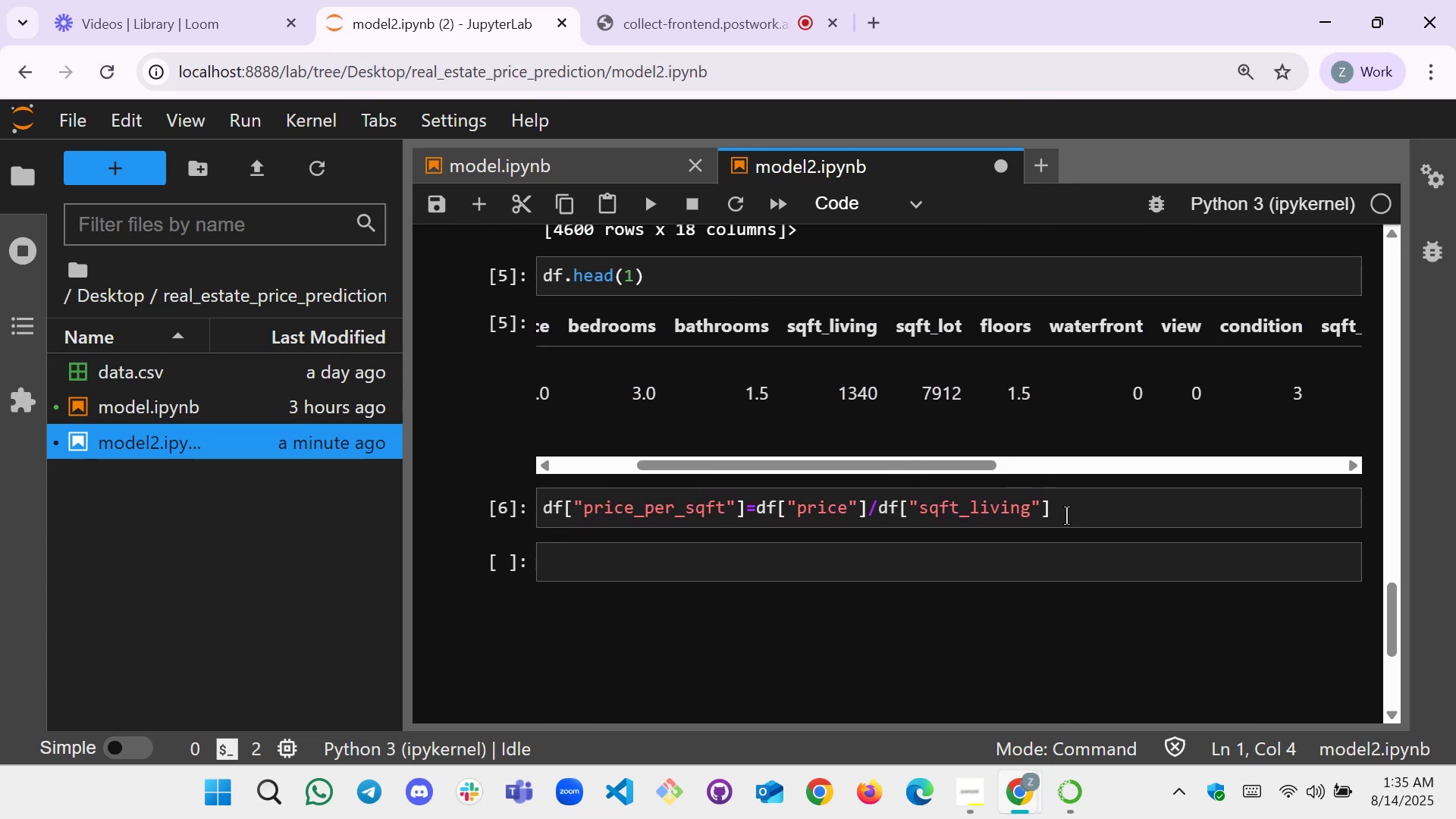 
left_click([1068, 511])
 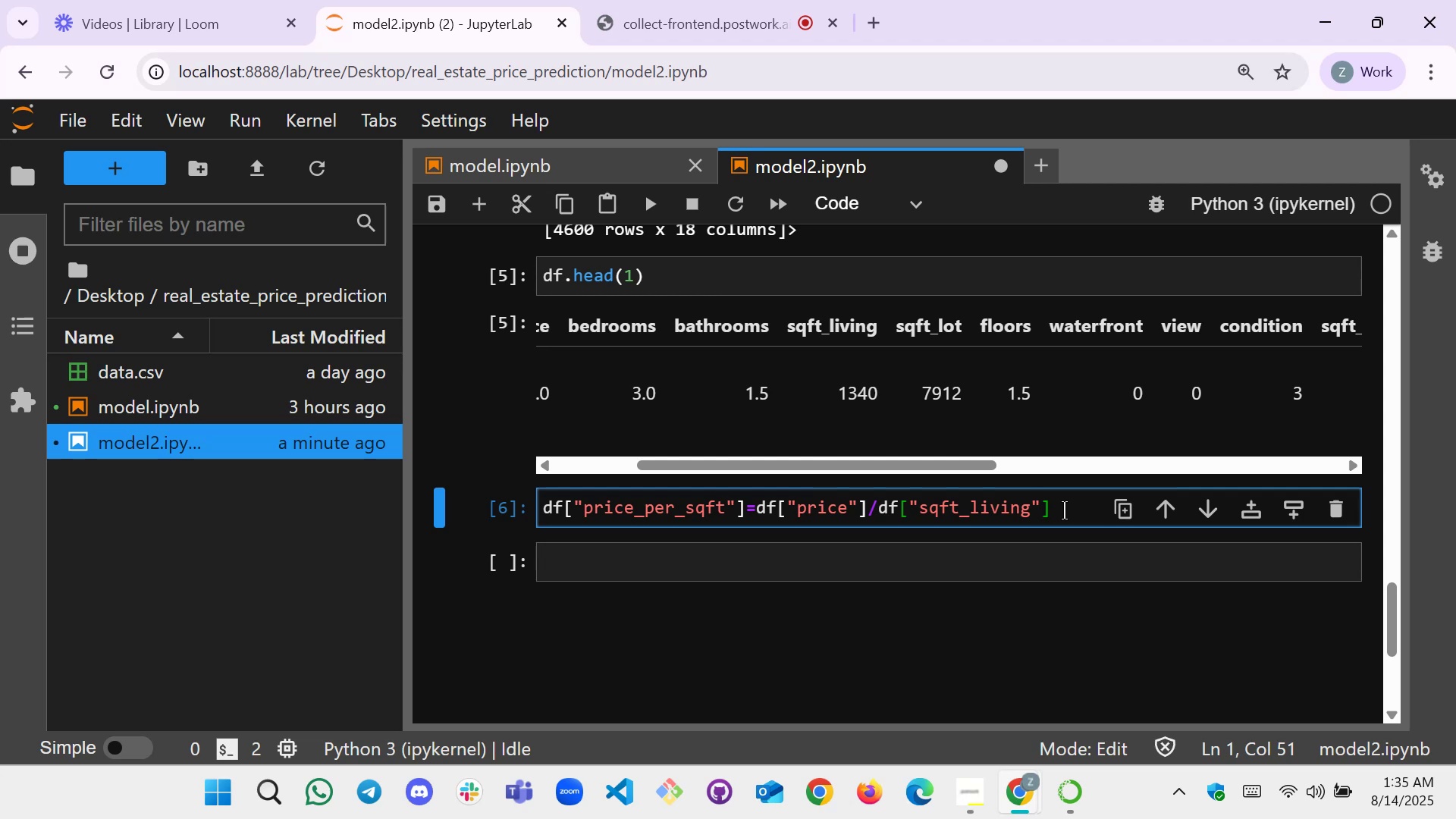 
key(Shift+ShiftRight)
 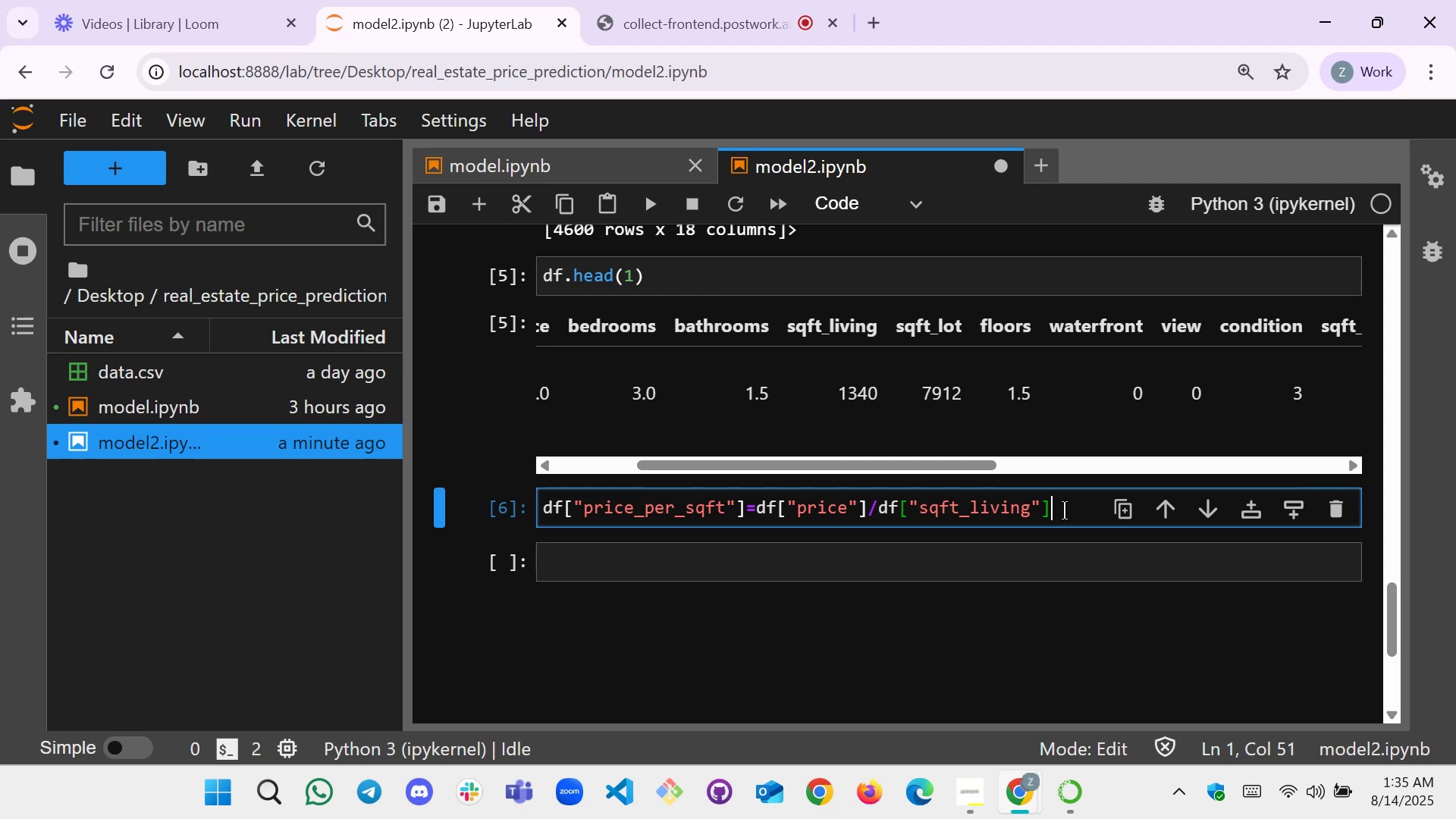 
key(Shift+Enter)
 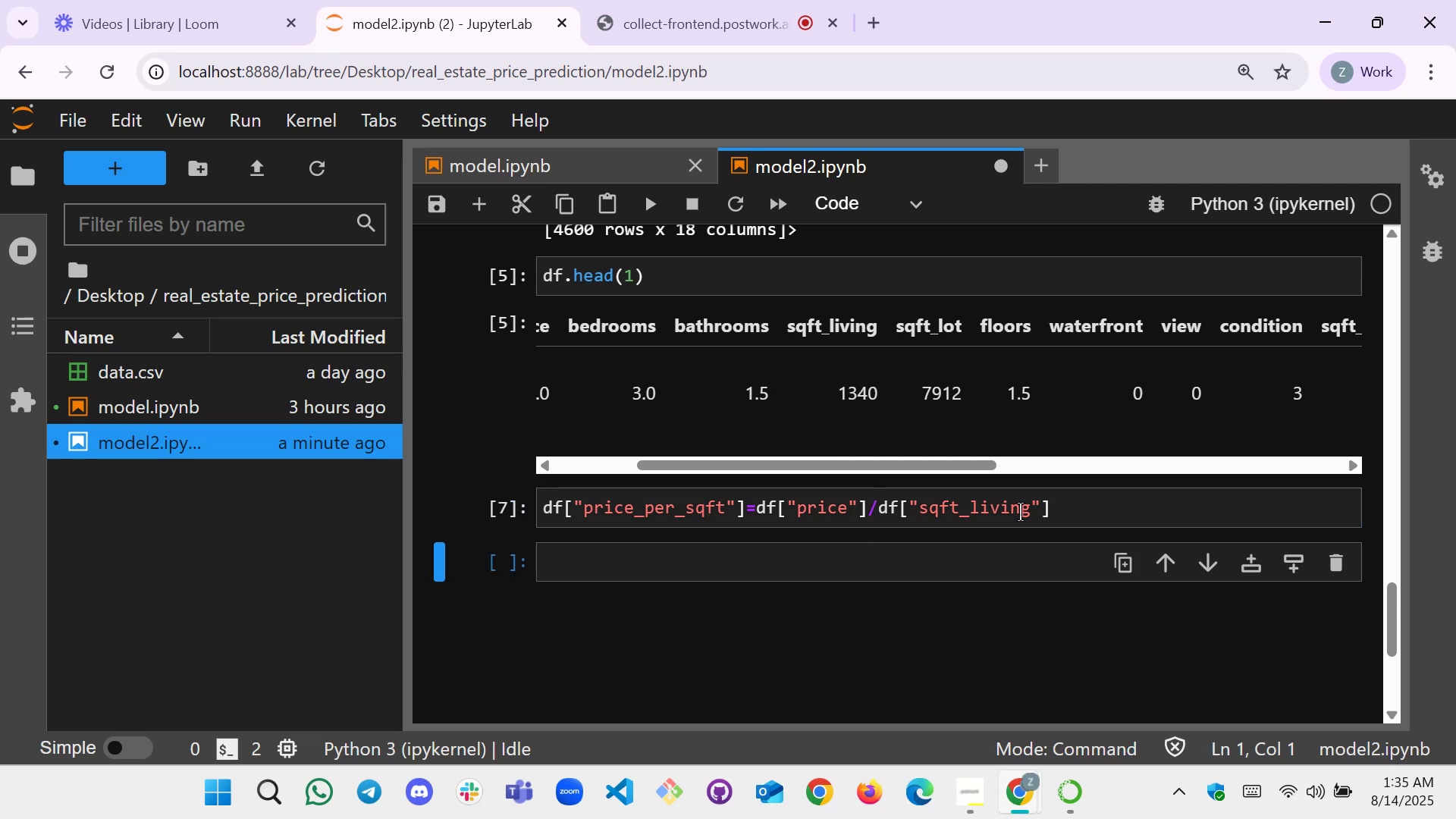 
left_click([1061, 507])
 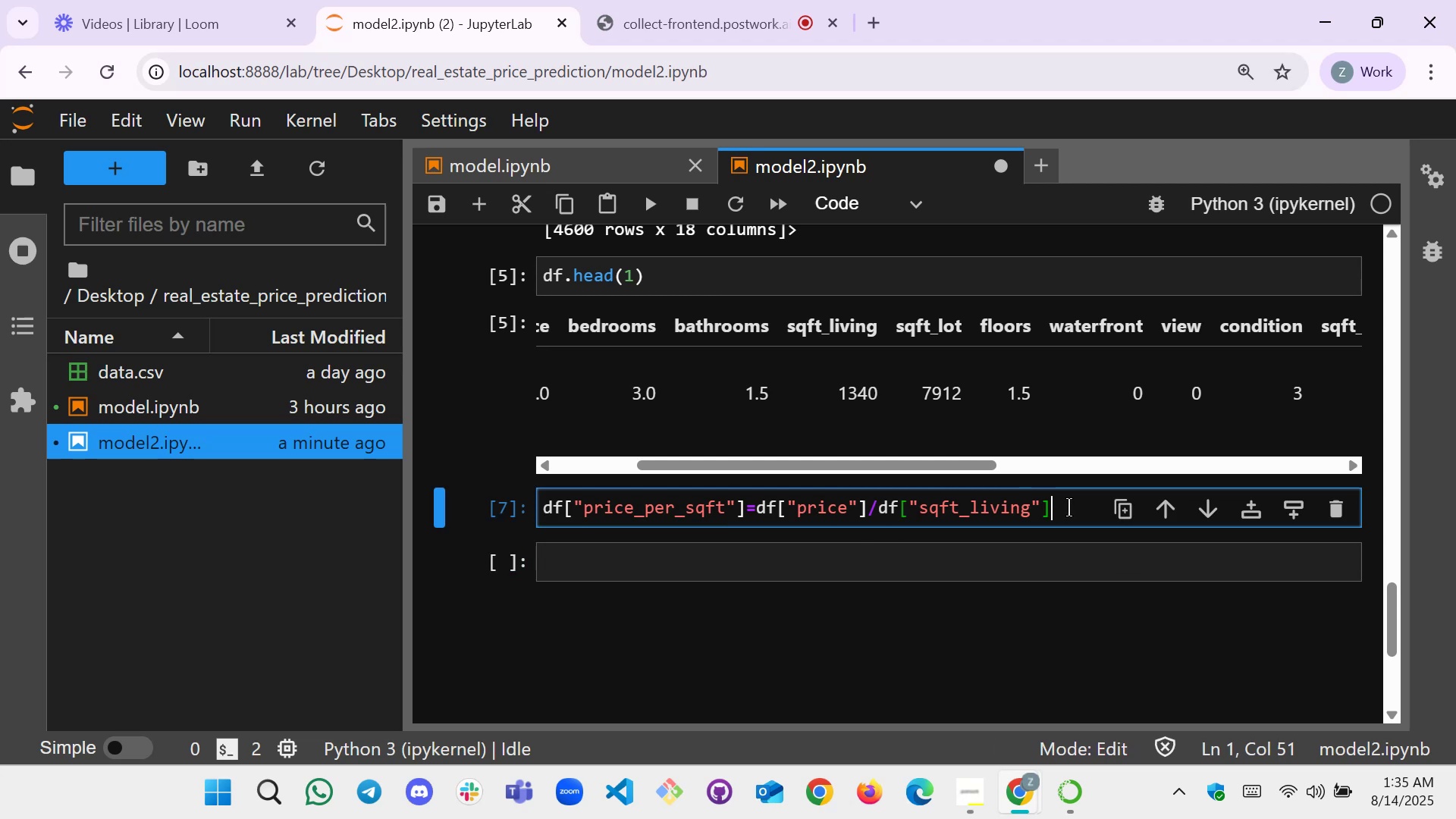 
left_click([818, 560])
 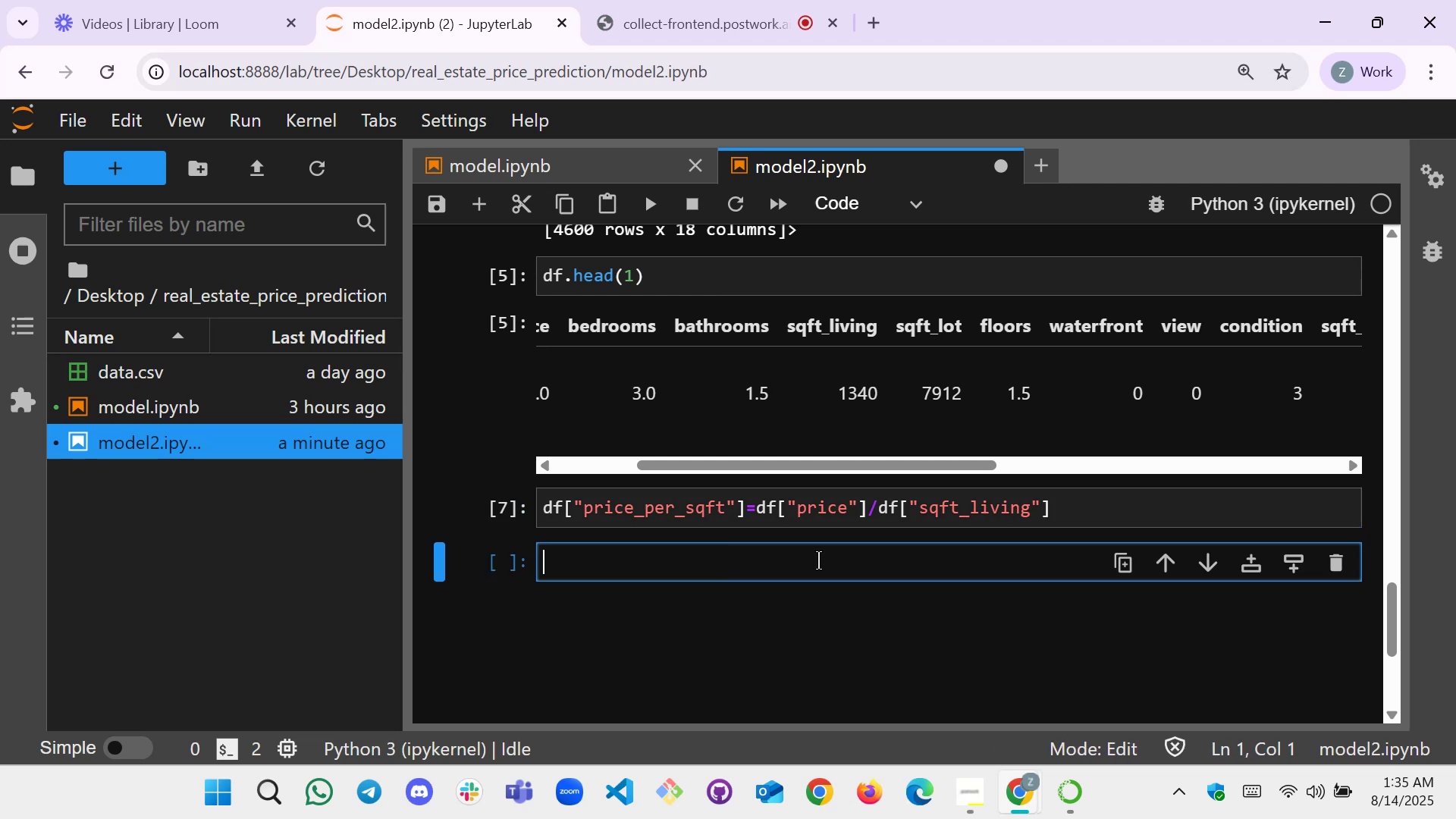 
type(df[])
 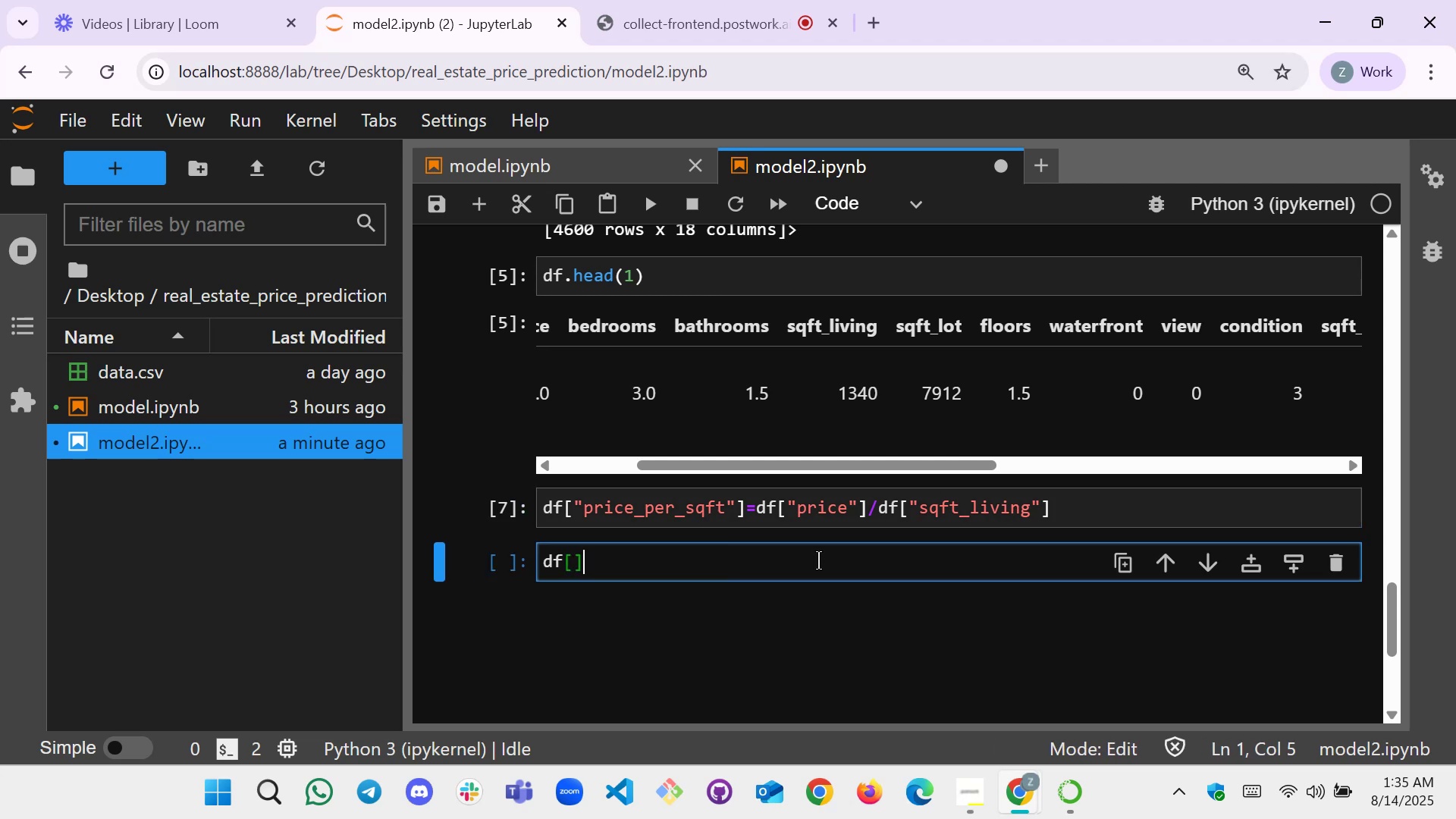 
key(ArrowLeft)
 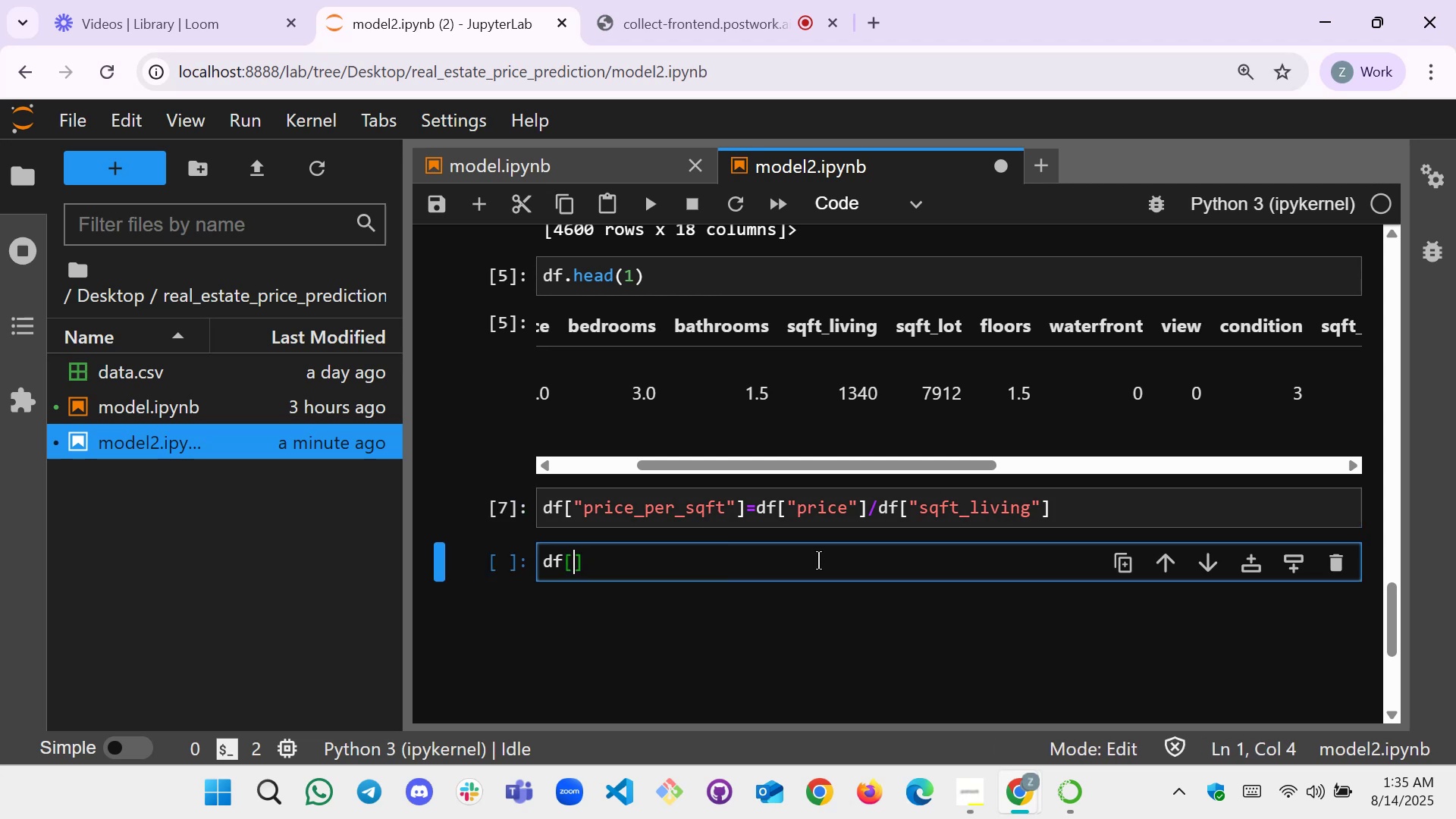 
key(Shift+Quote)
 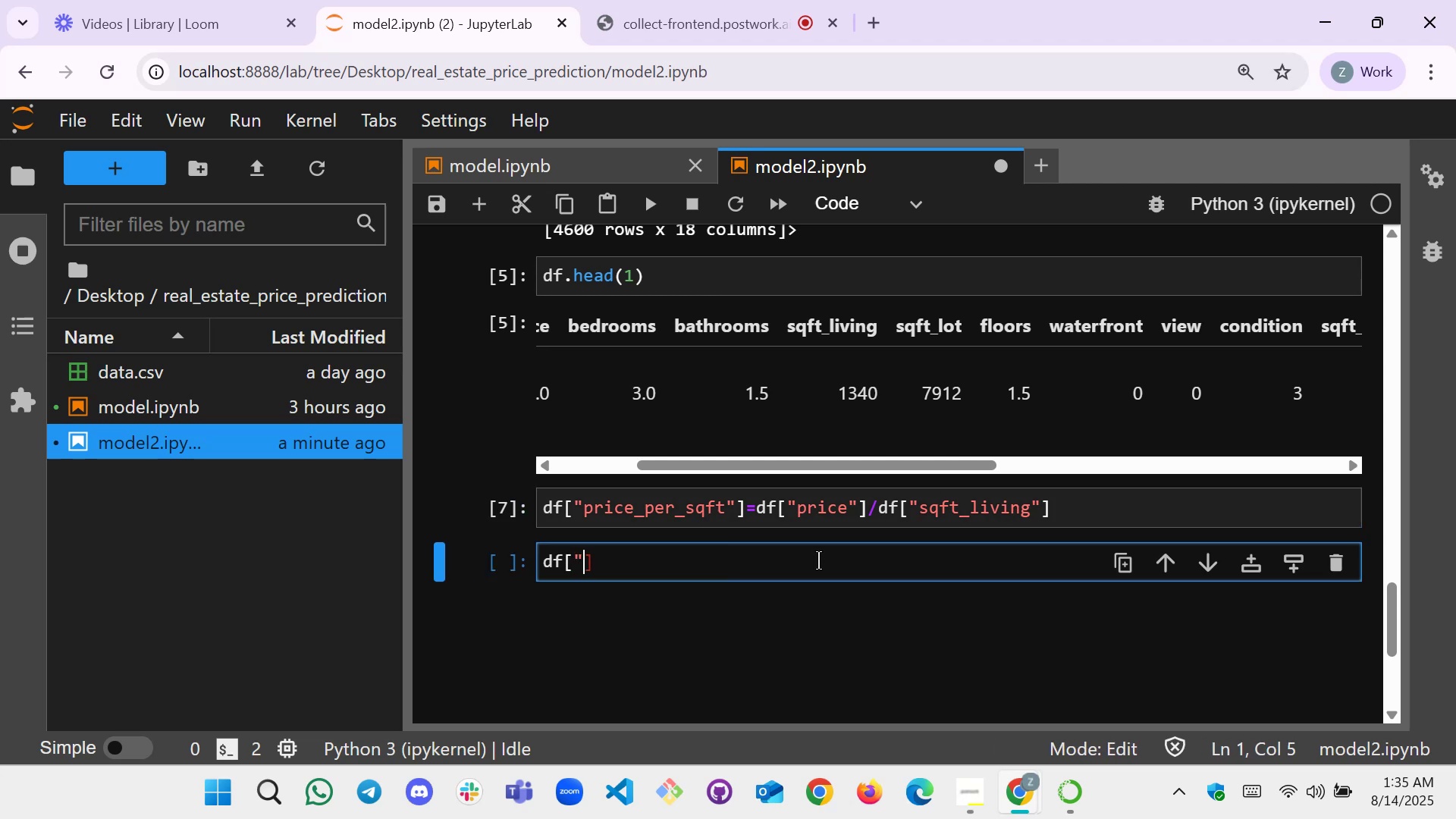 
key(Shift+Quote)
 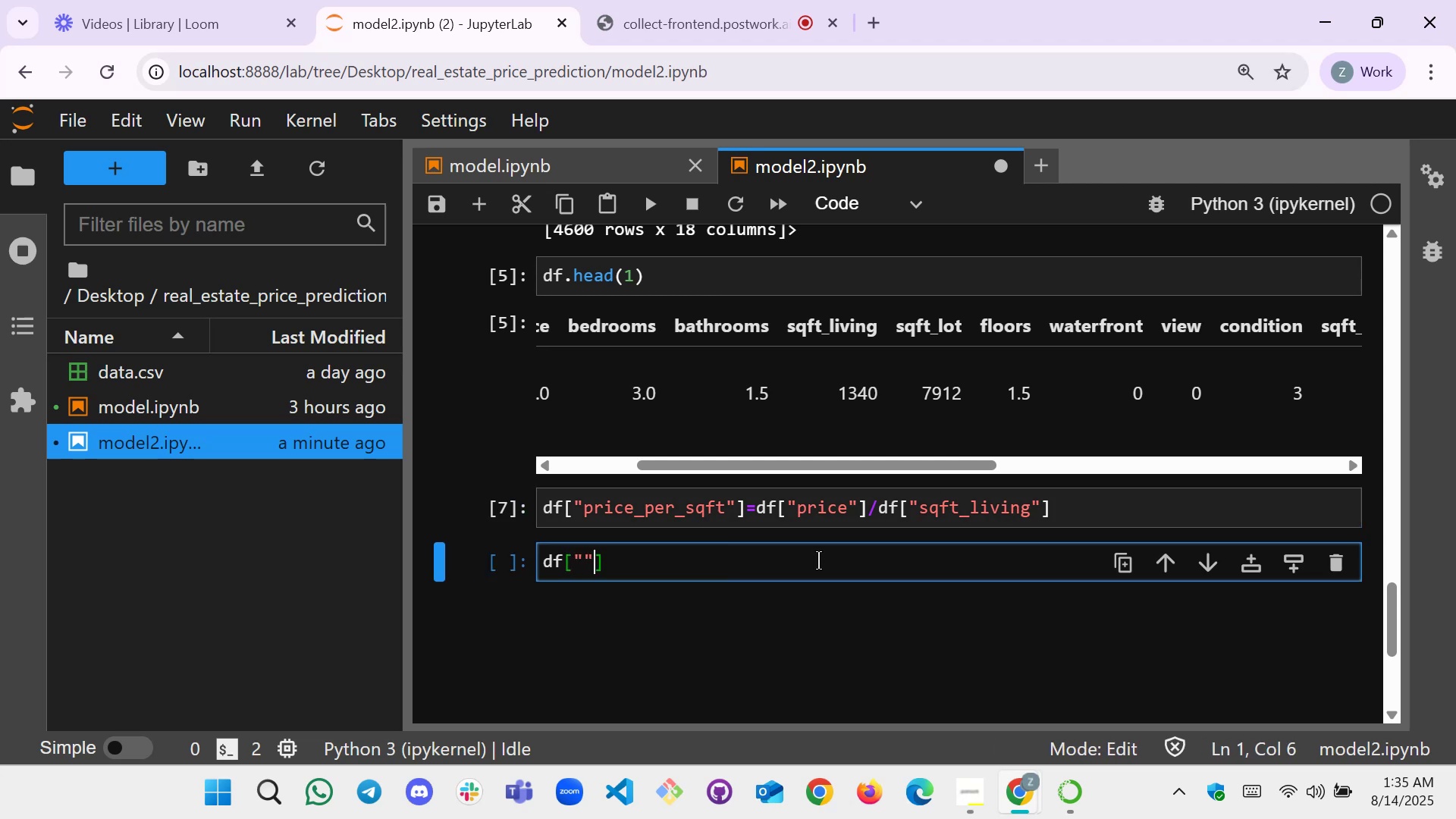 
key(ArrowLeft)
 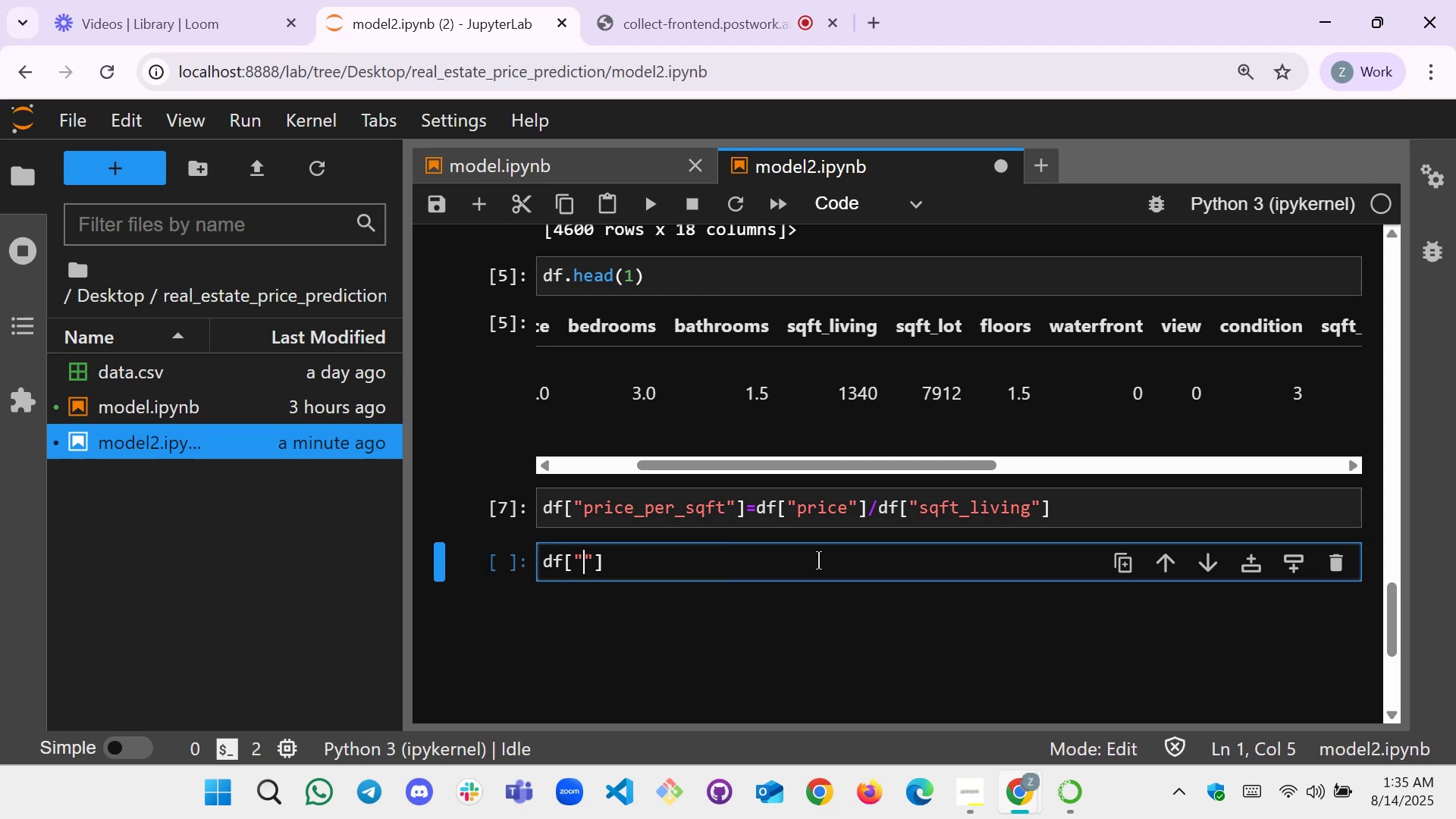 
type(age)
 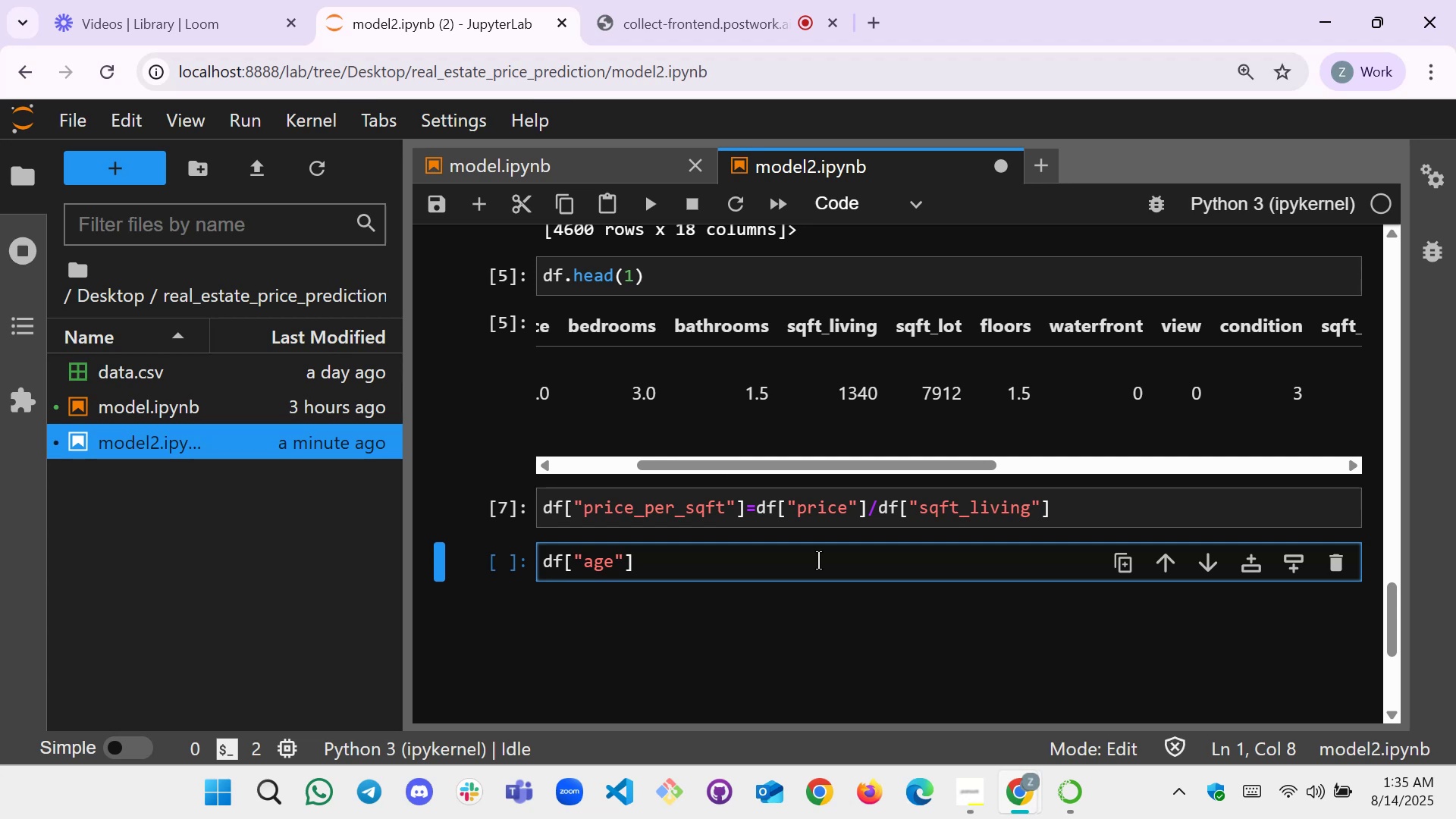 
hold_key(key=ShiftLeft, duration=1.51)
 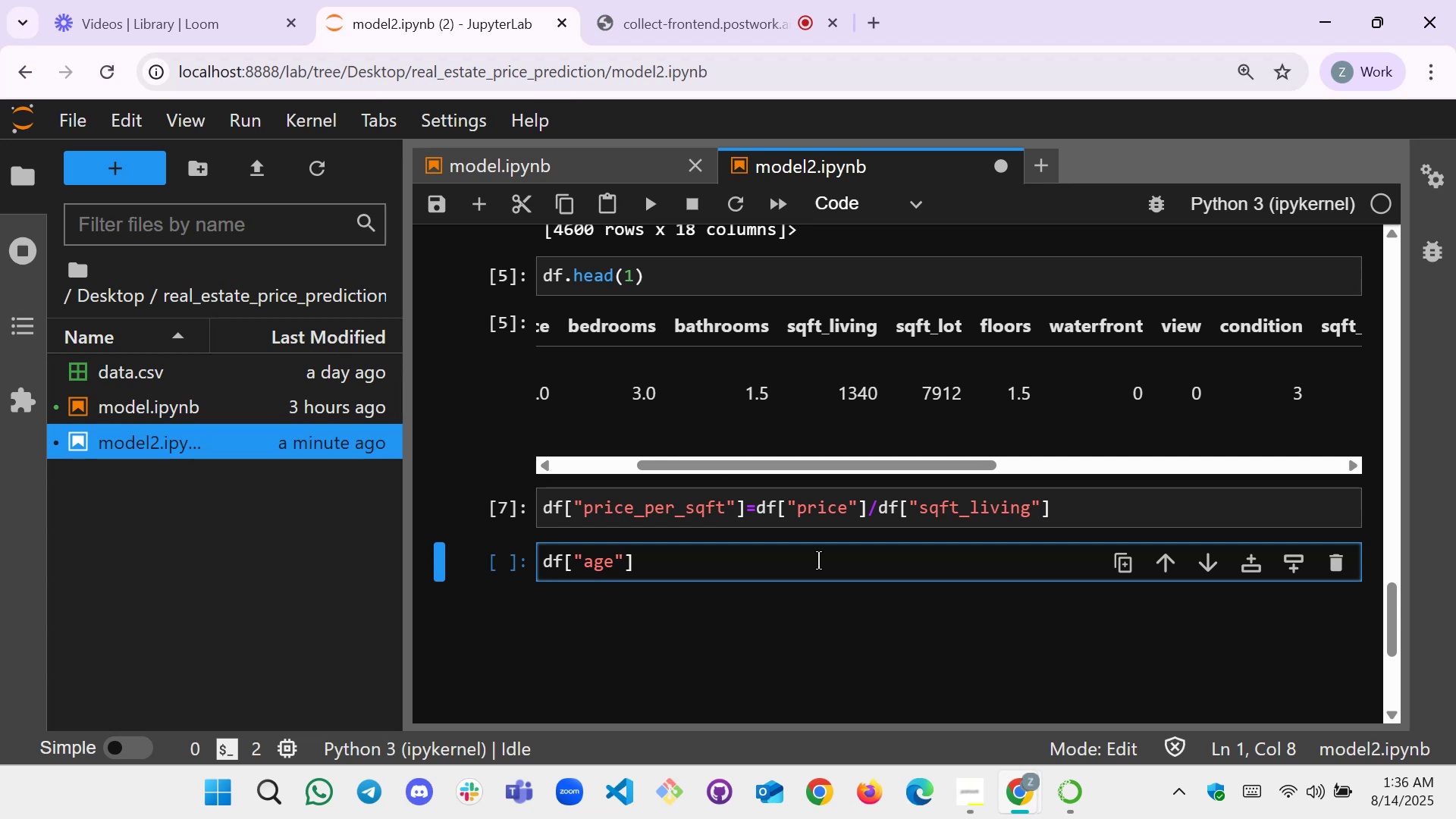 
hold_key(key=ShiftLeft, duration=0.42)
 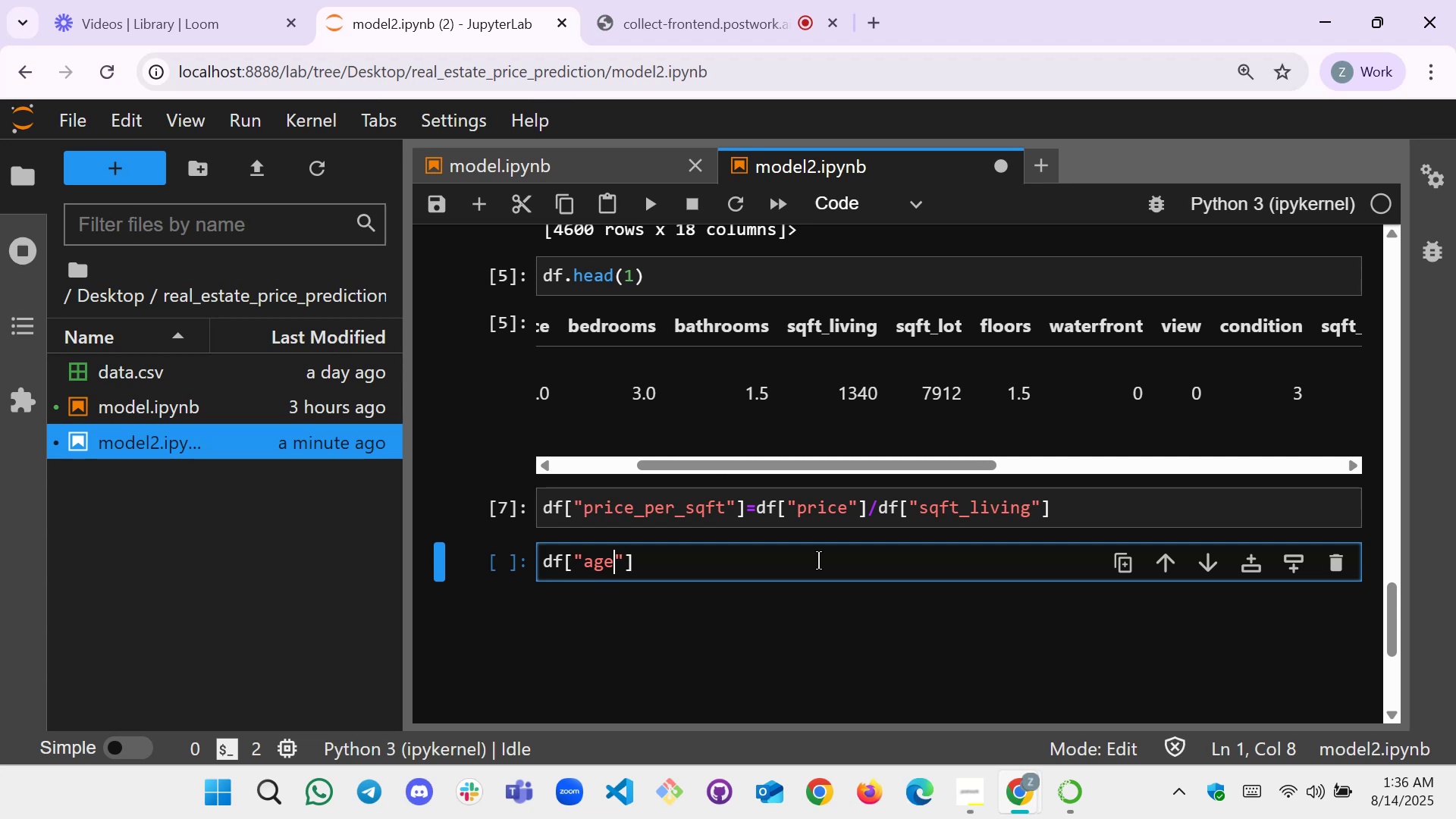 
key(Backspace)
key(Backspace)
key(Backspace)
type(hose_age[End]=df[])
 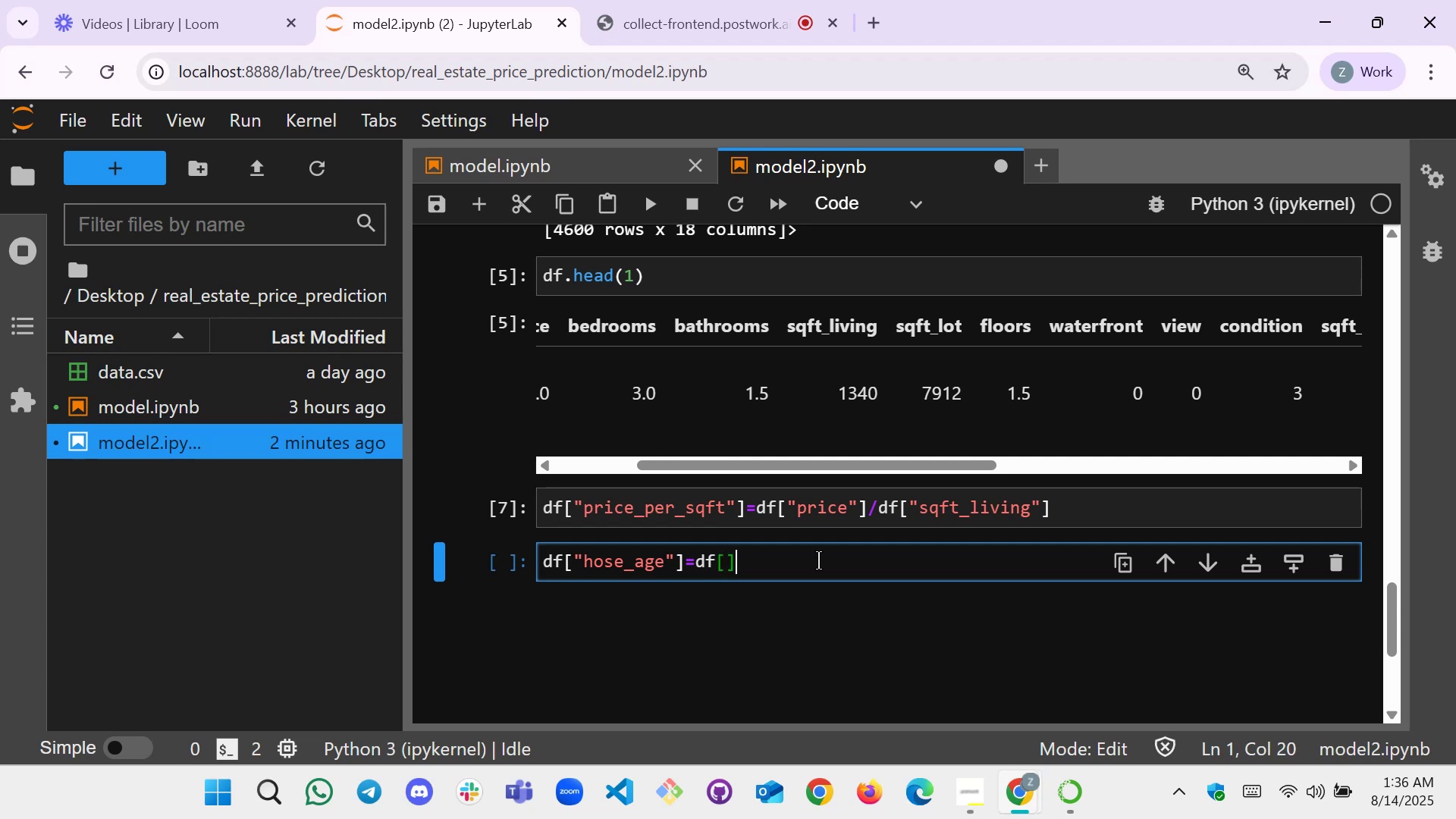 
 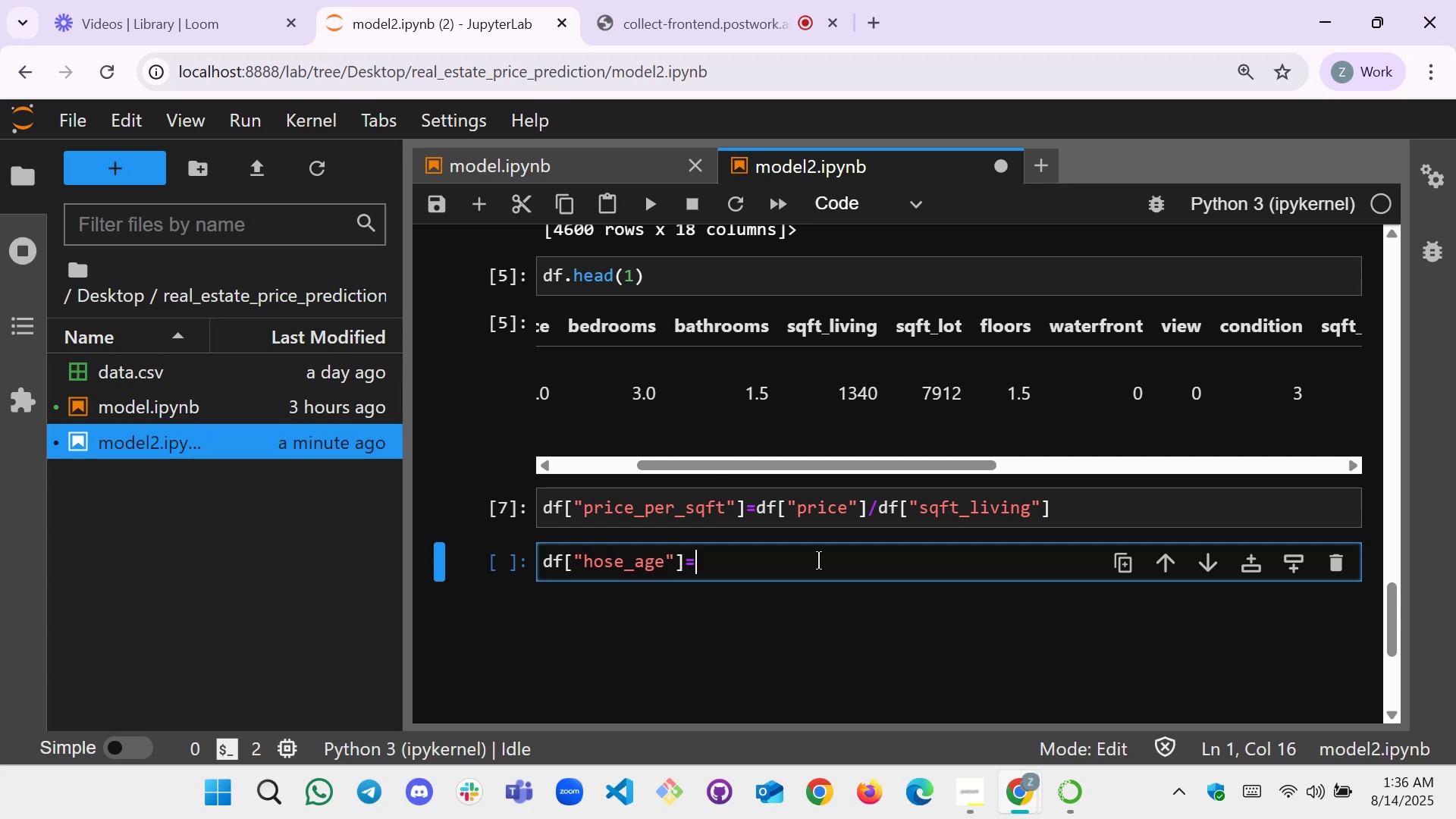 
key(ArrowLeft)
 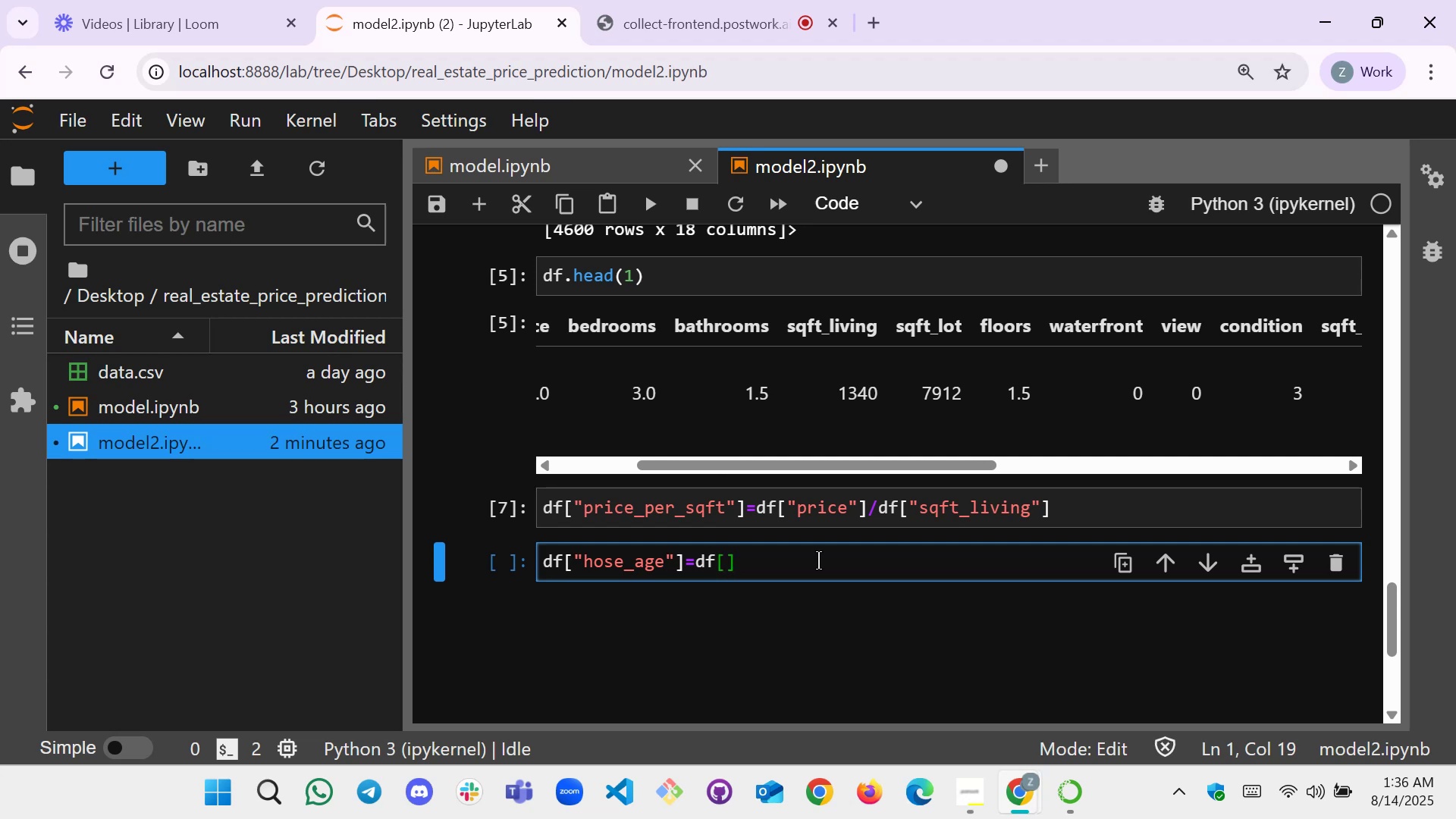 
type(yr)
key(Backspace)
key(Backspace)
key(Backspace)
key(Backspace)
key(Backspace)
key(Backspace)
type(=2025-df["")
 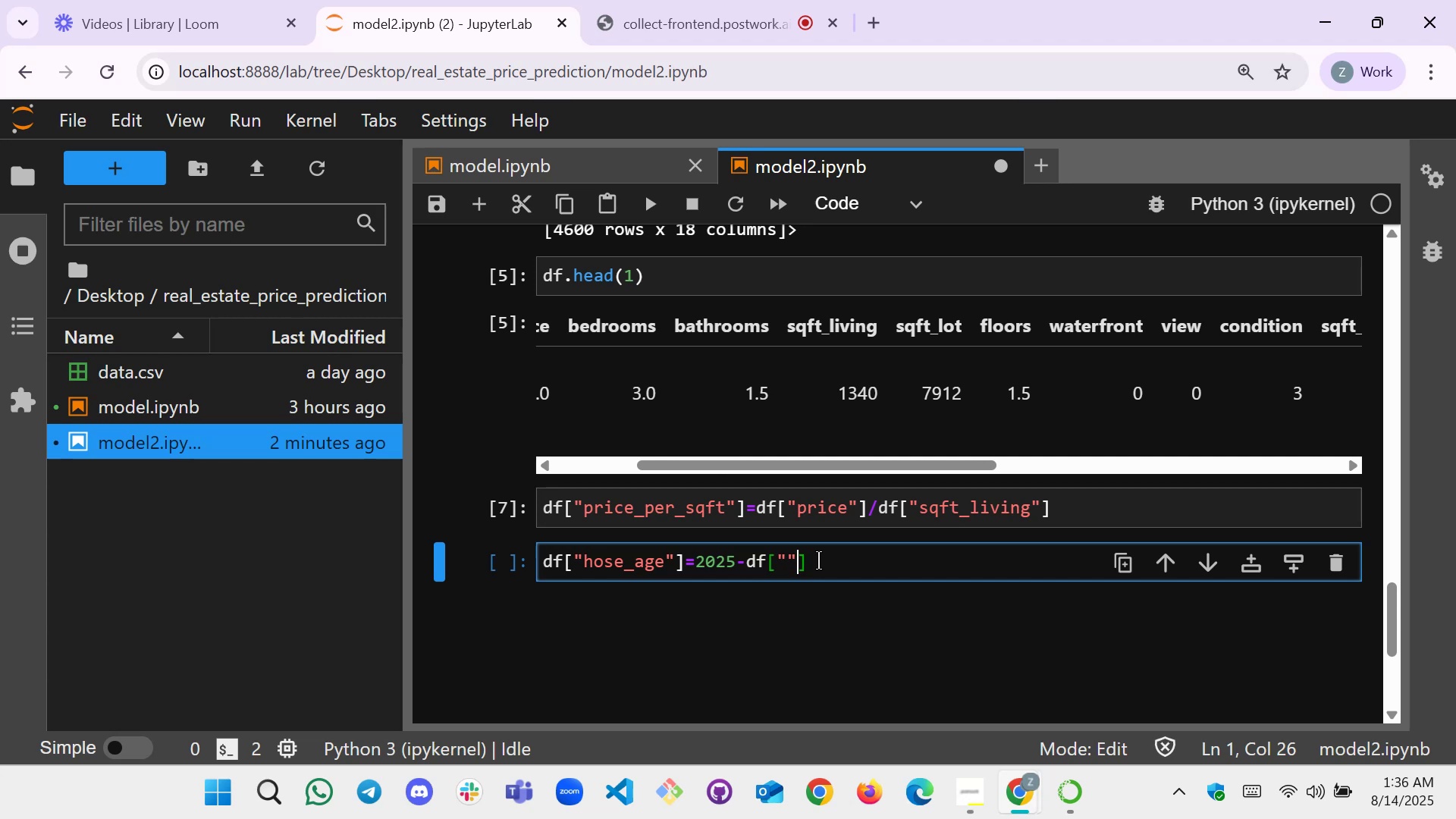 
key(ArrowLeft)
 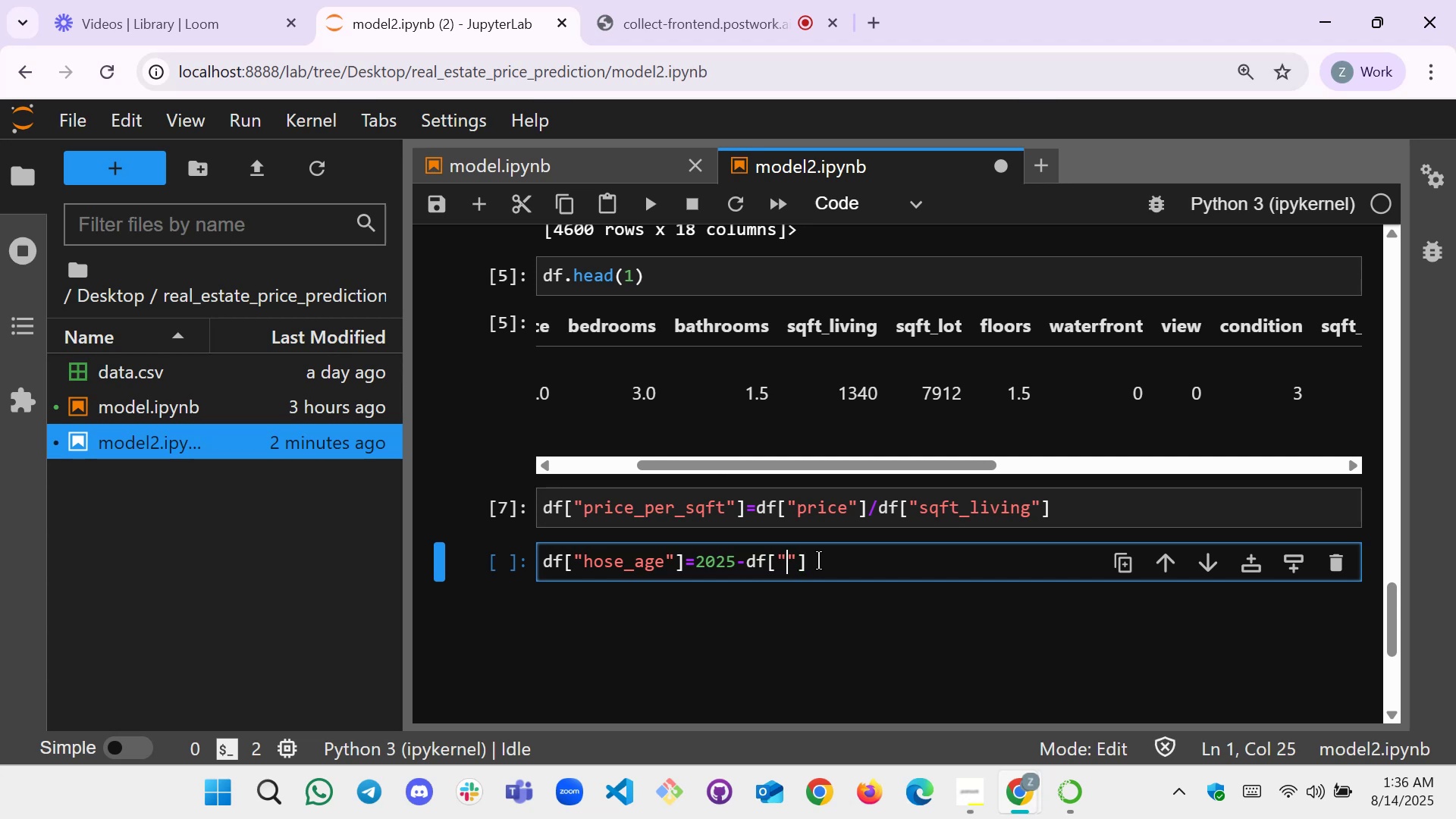 
wait(6.27)
 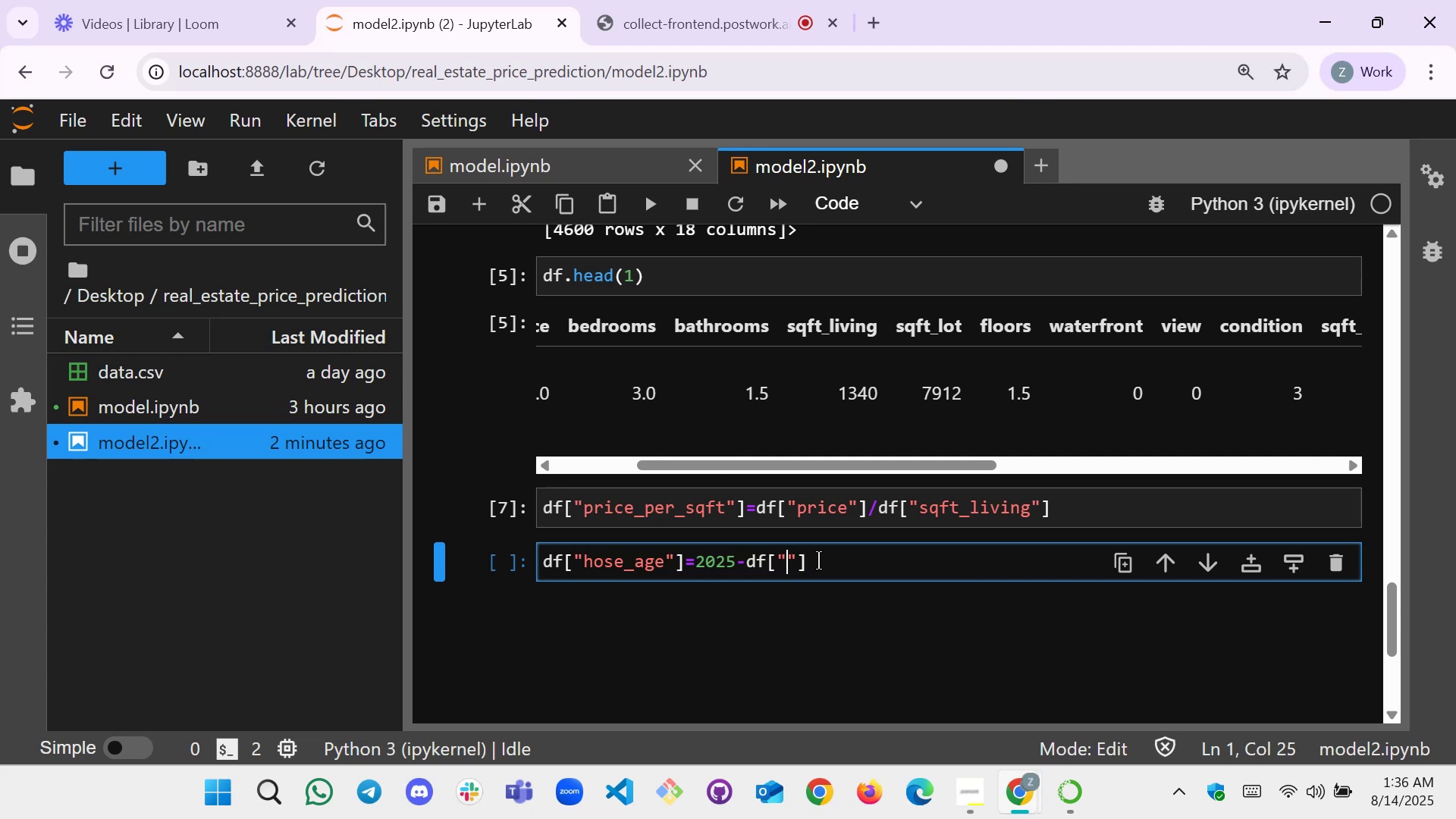 
type(yr)
 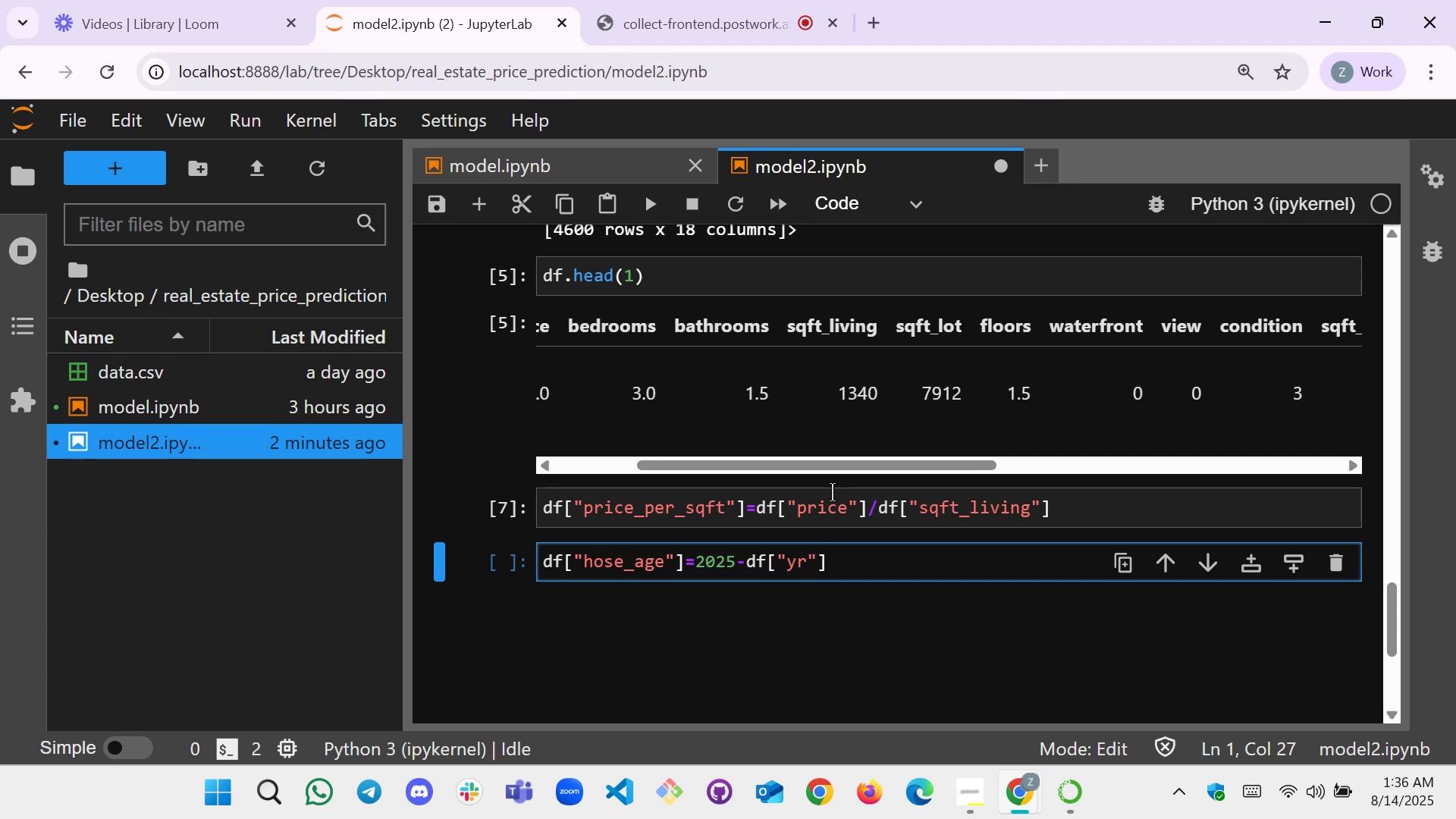 
left_click_drag(start_coordinate=[795, 458], to_coordinate=[1048, 491])
 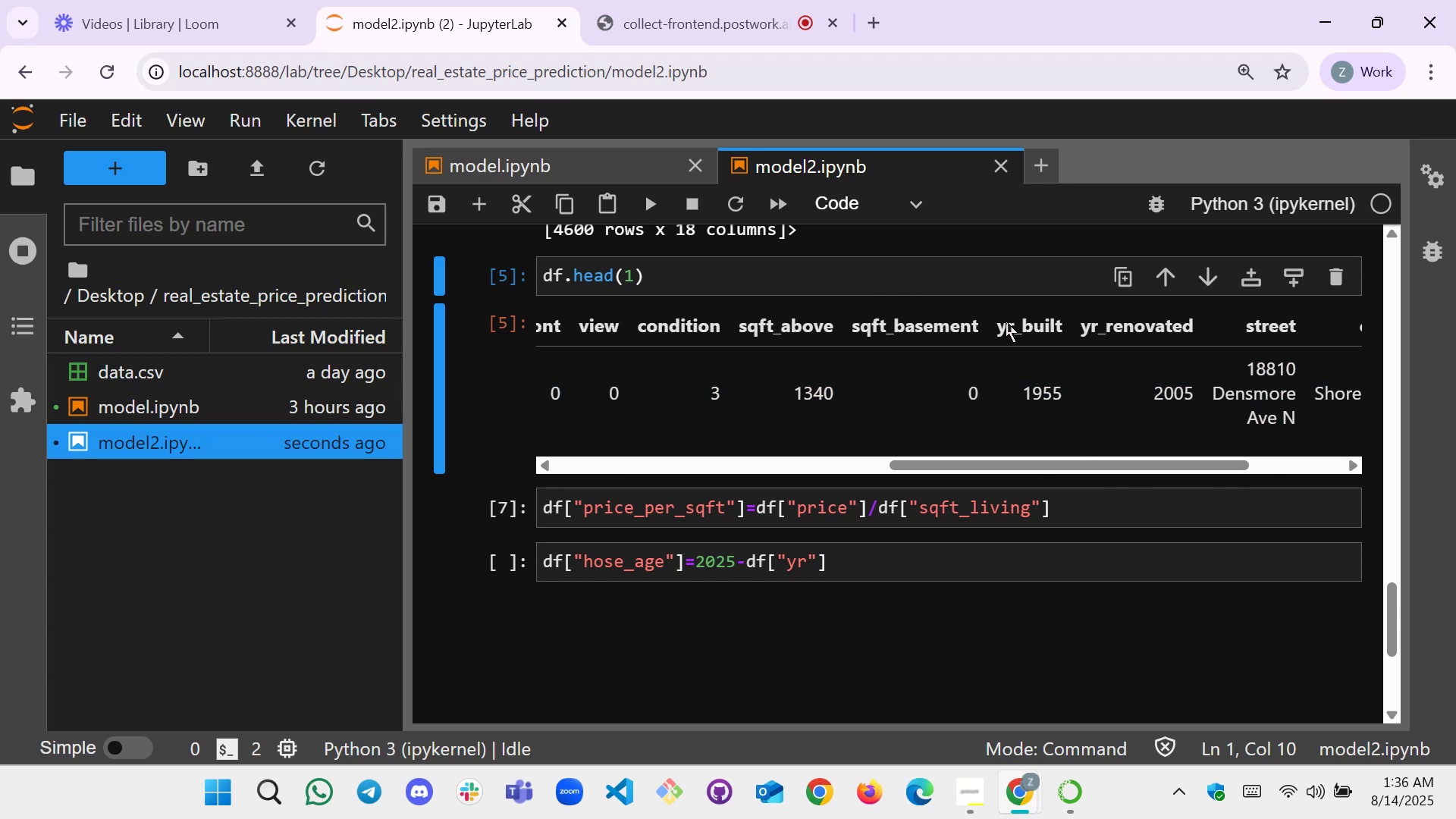 
left_click_drag(start_coordinate=[1000, 320], to_coordinate=[1061, 320])
 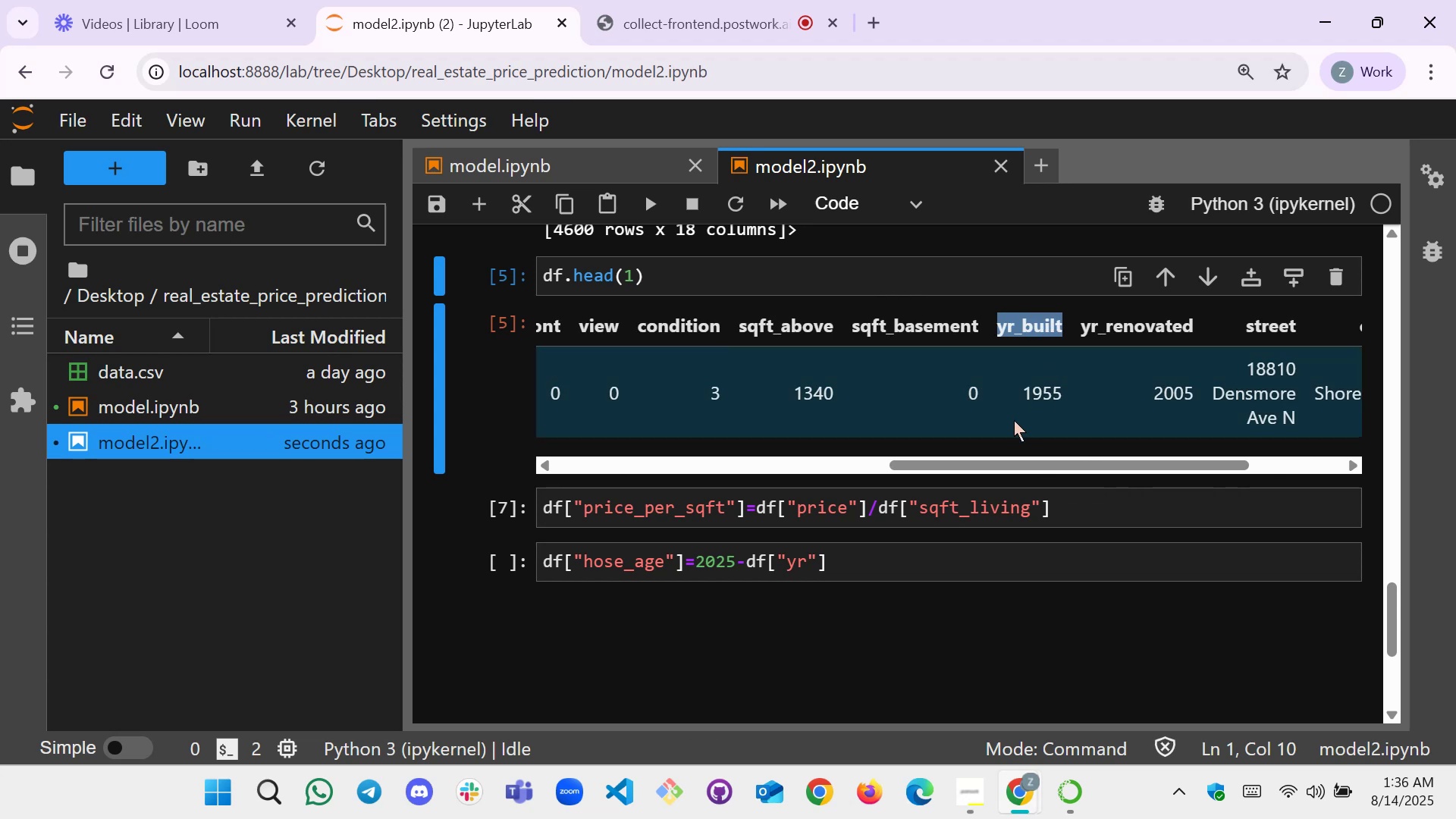 
key(Control+C)
 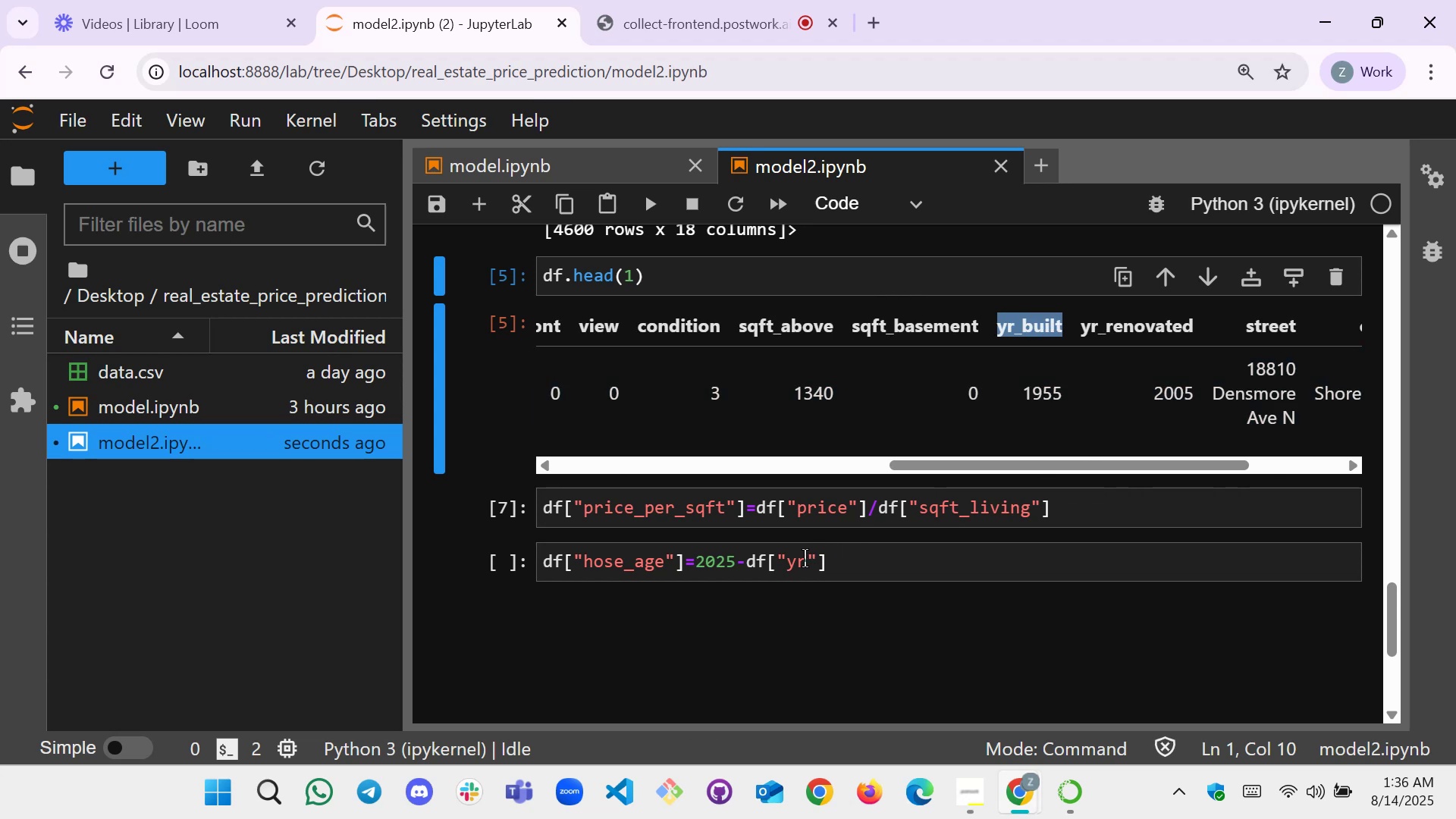 
double_click([805, 558])
 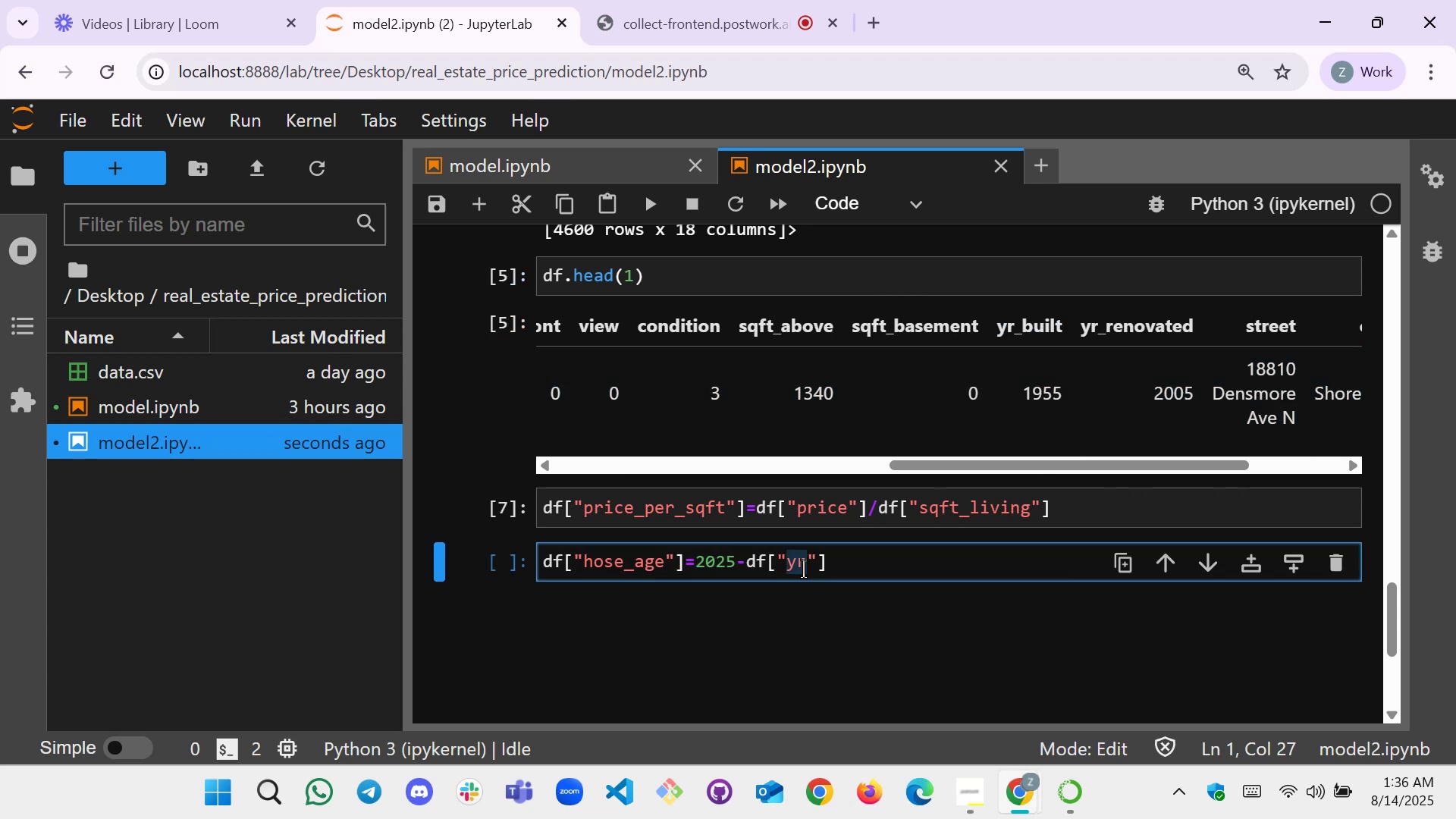 
key(Control+V)
 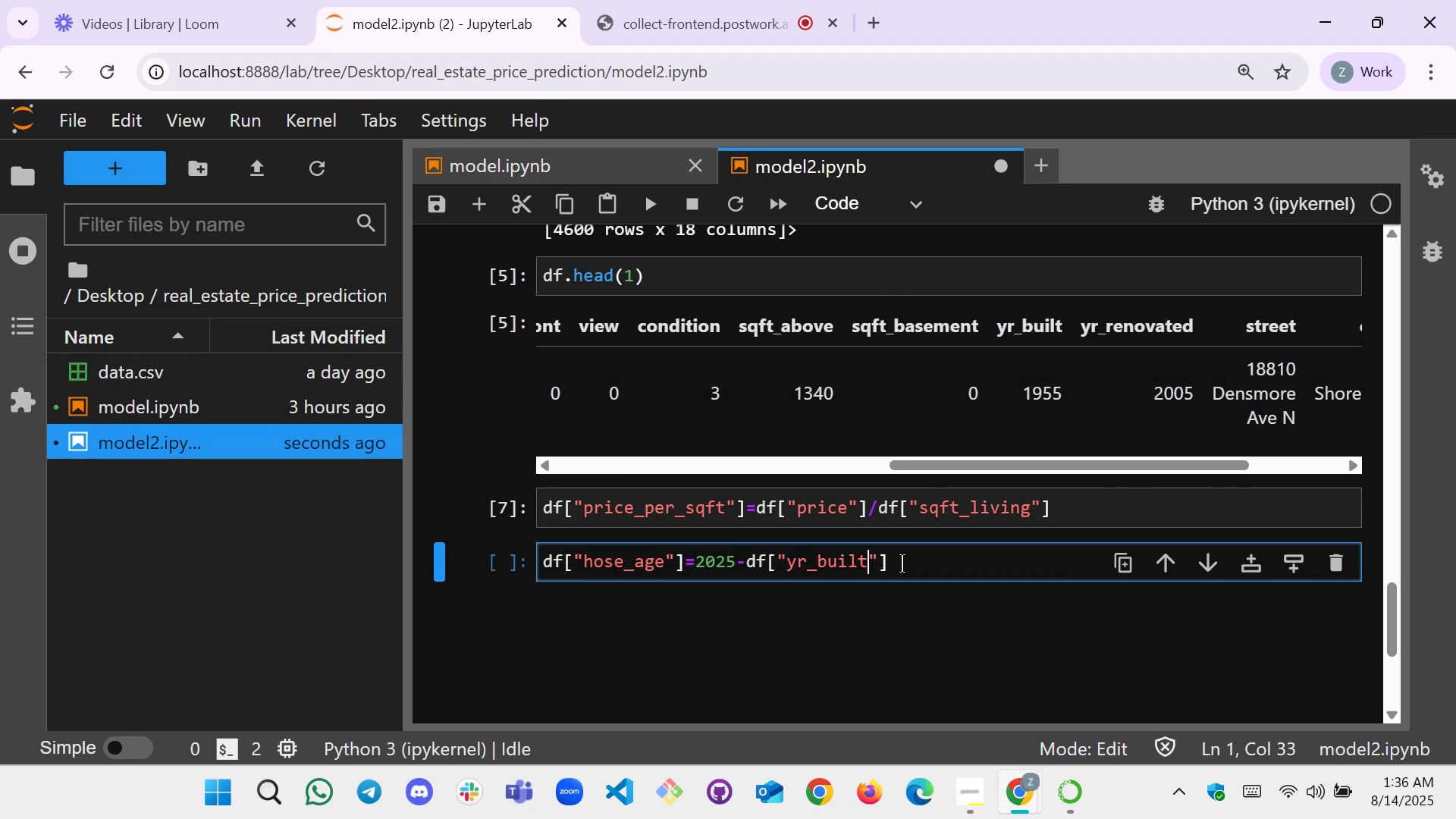 
left_click([916, 557])
 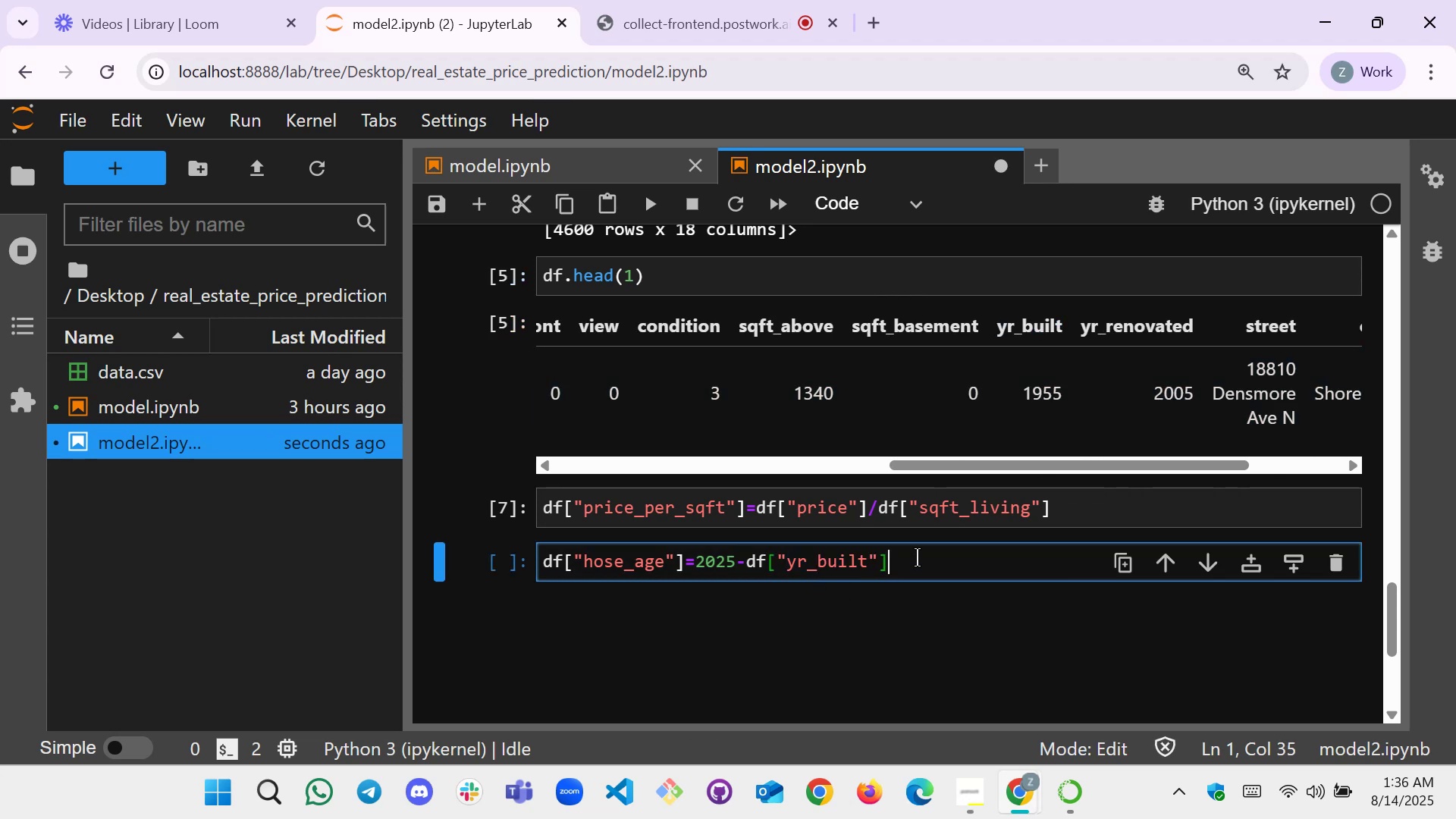 
key(Shift+Enter)
 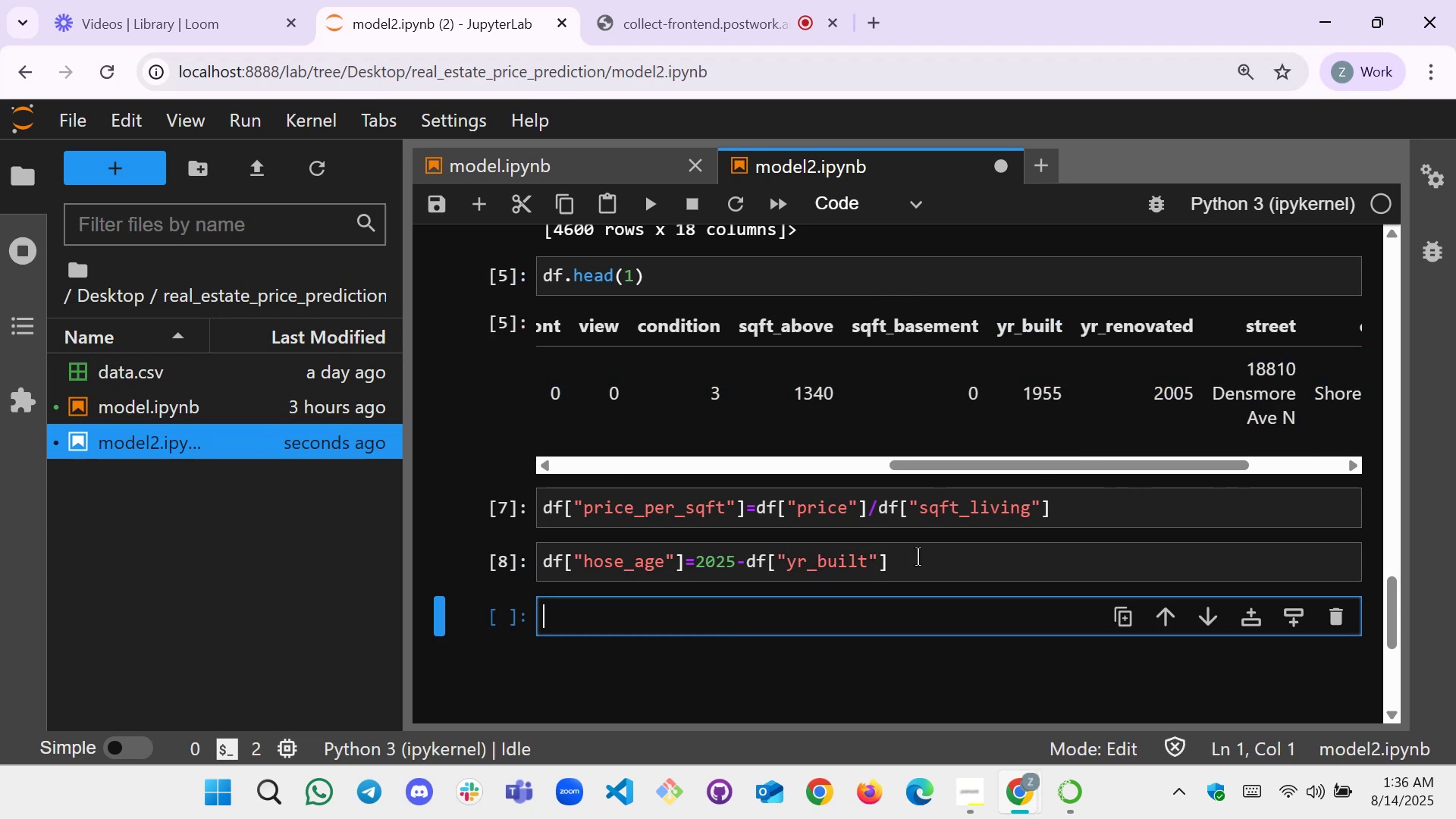 
type(df[])
 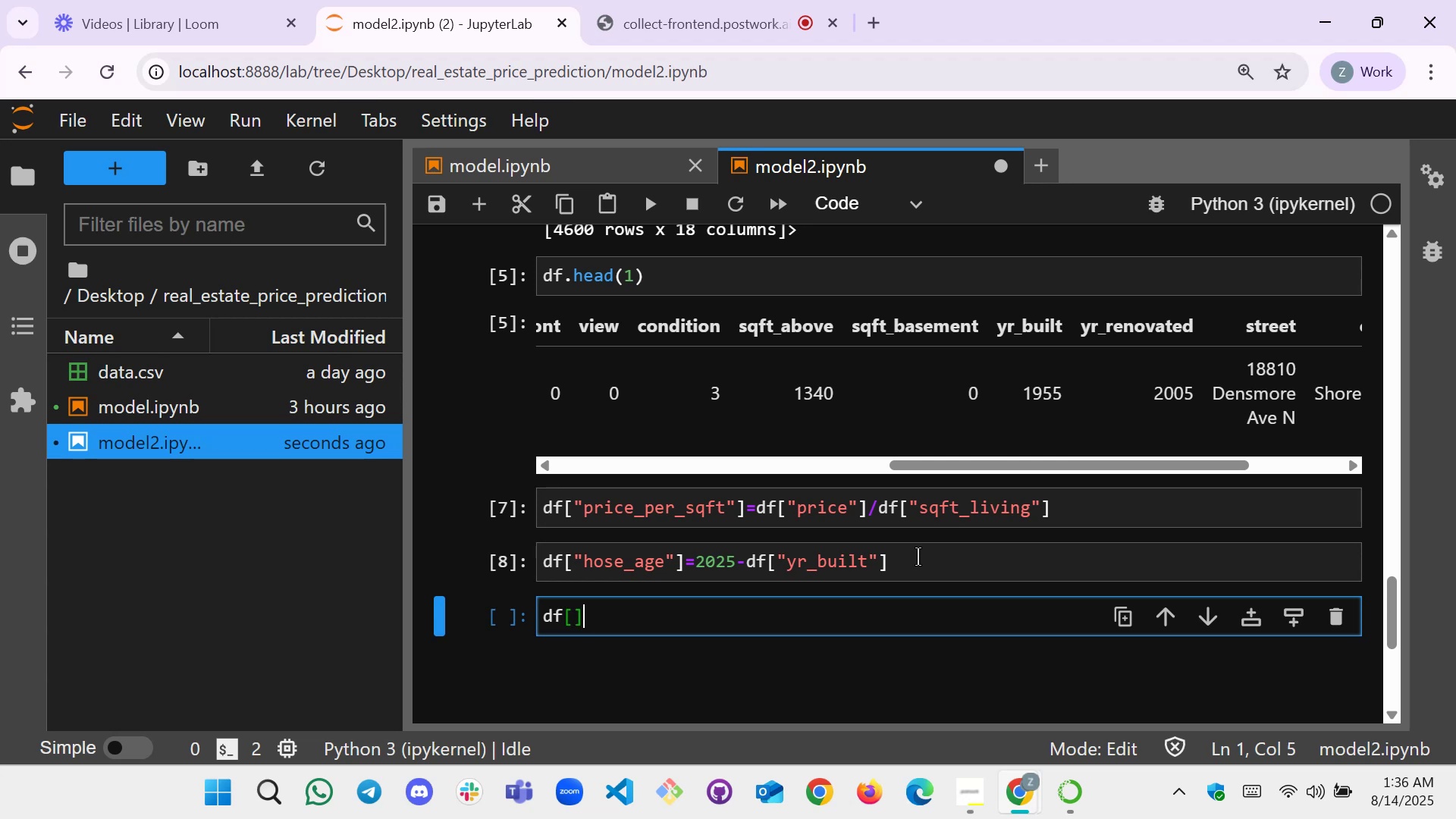 
key(ArrowLeft)
 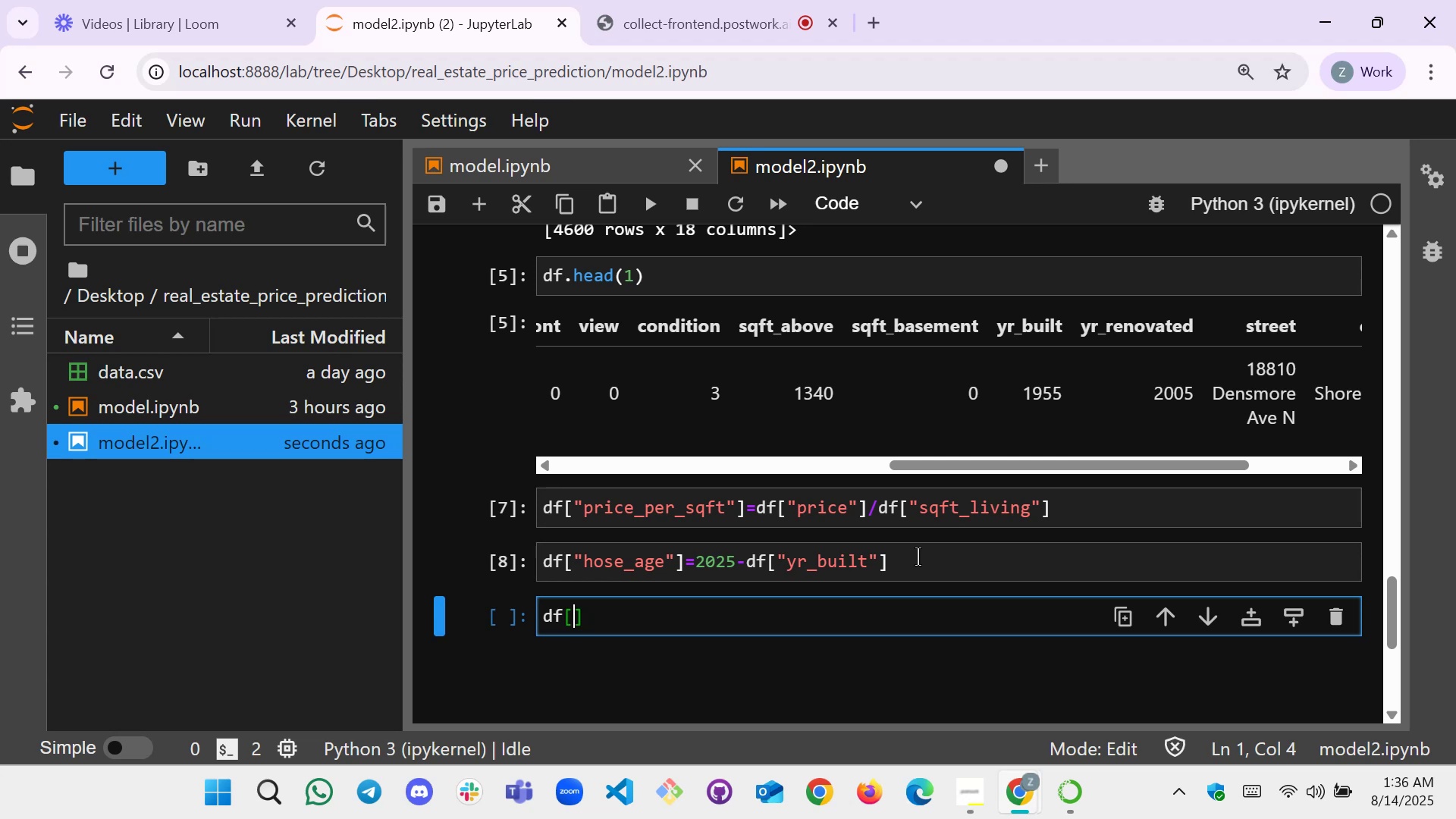 
hold_key(key=ShiftLeft, duration=0.55)
 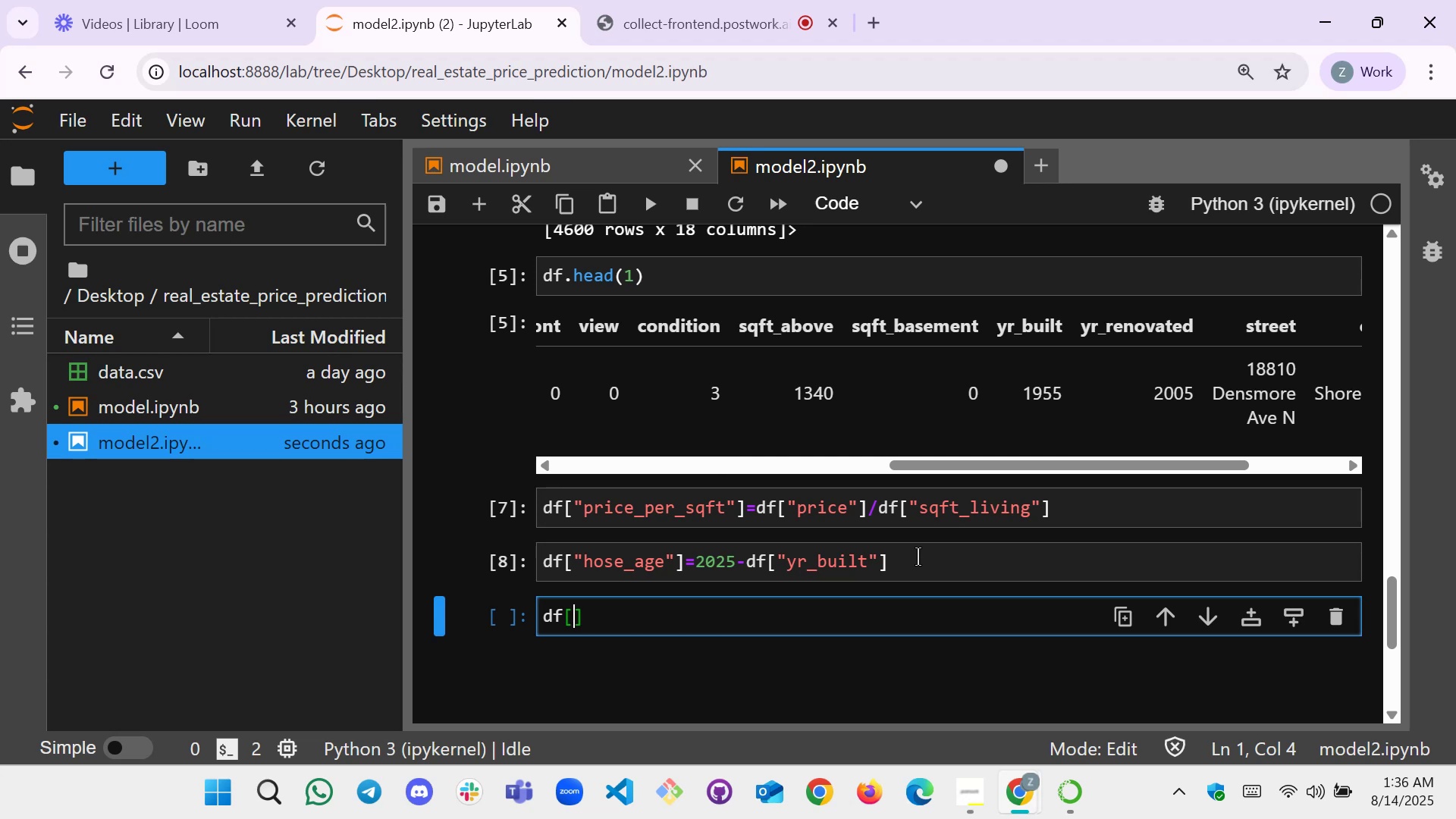 
type(re)
key(Backspace)
key(Backspace)
type("re)
key(Backspace)
key(Backspace)
type(:)
key(Backspace)
type(")
 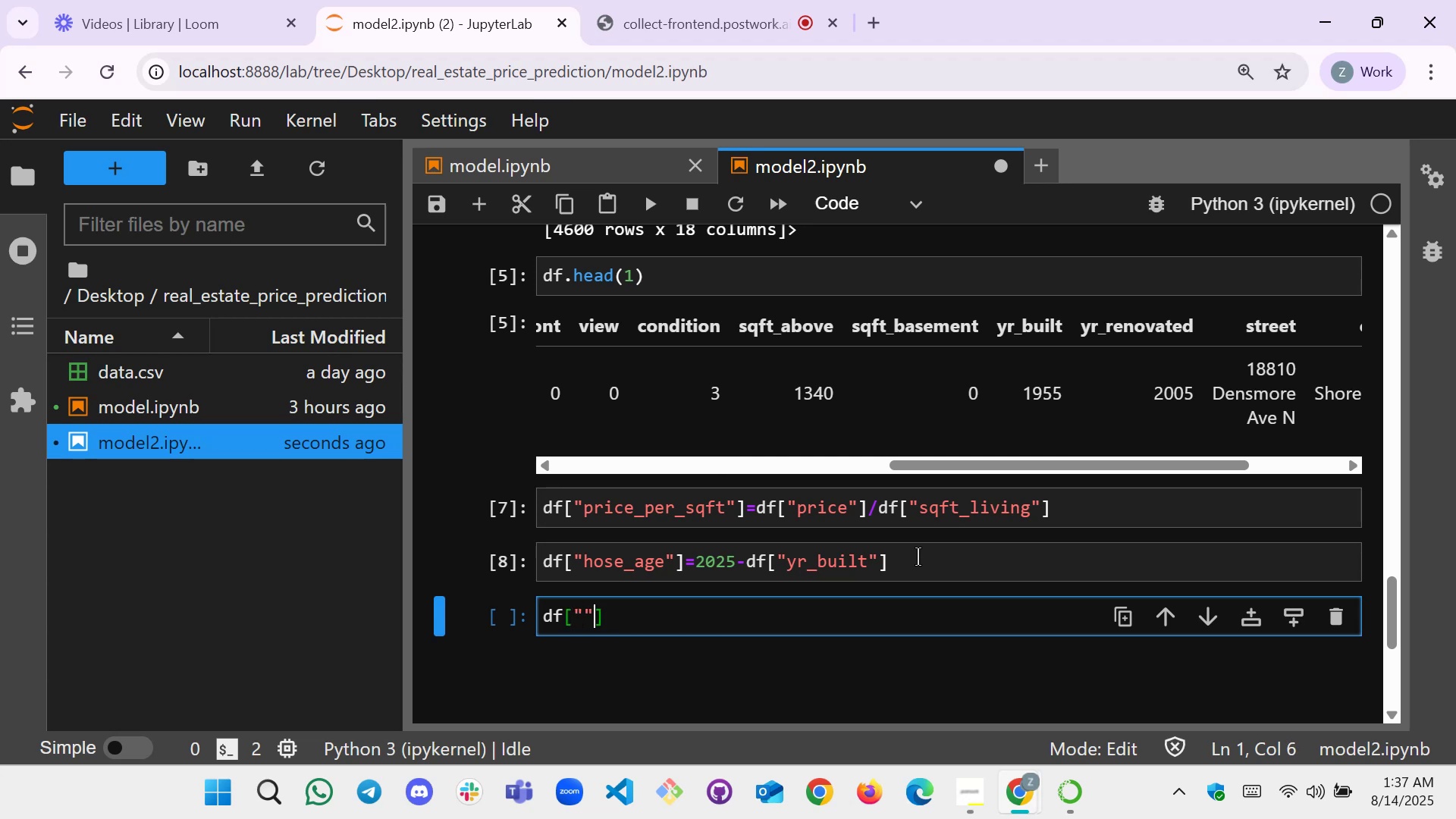 
key(ArrowLeft)
 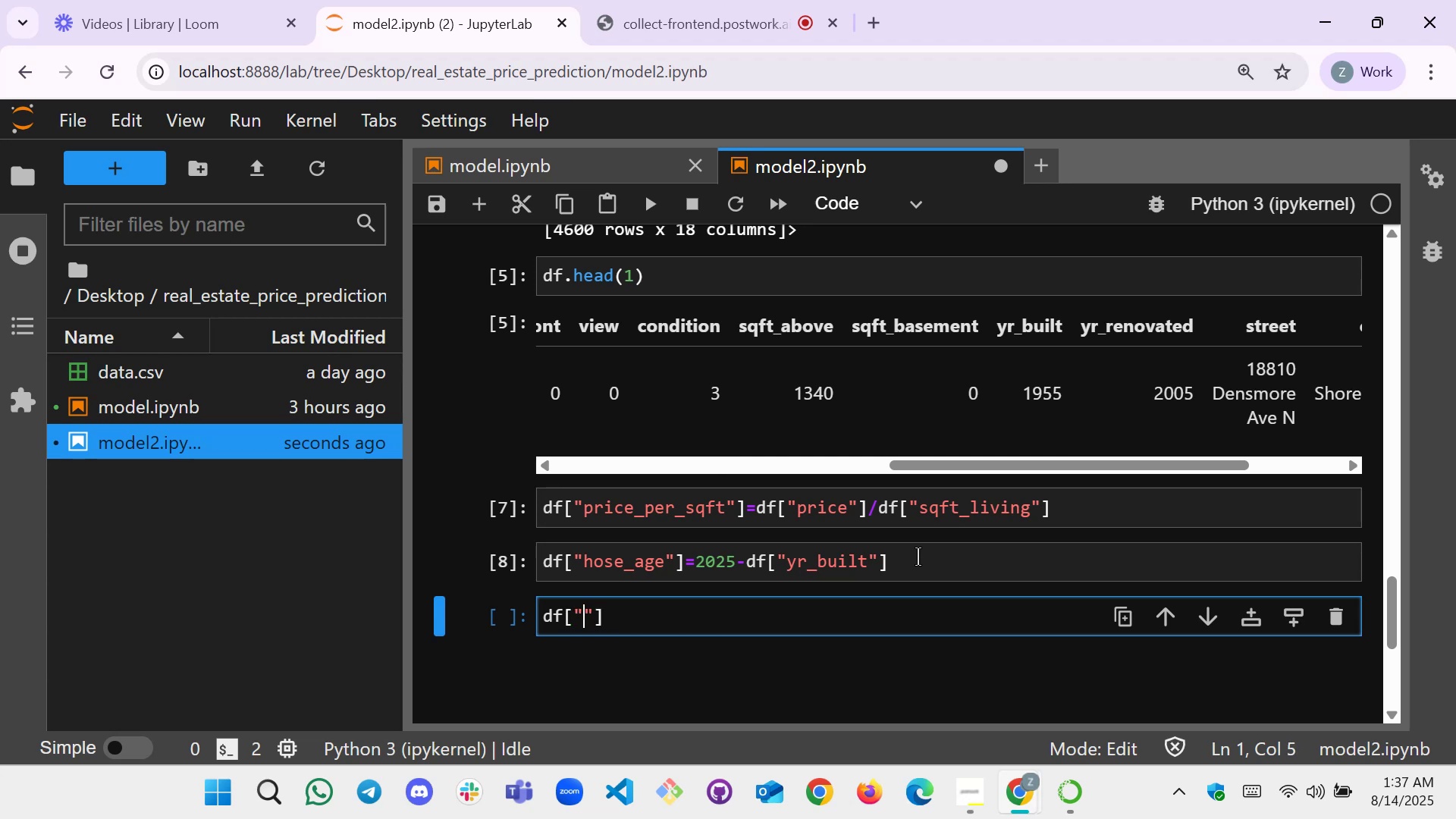 
type(renoa)
key(Backspace)
type(vated)
 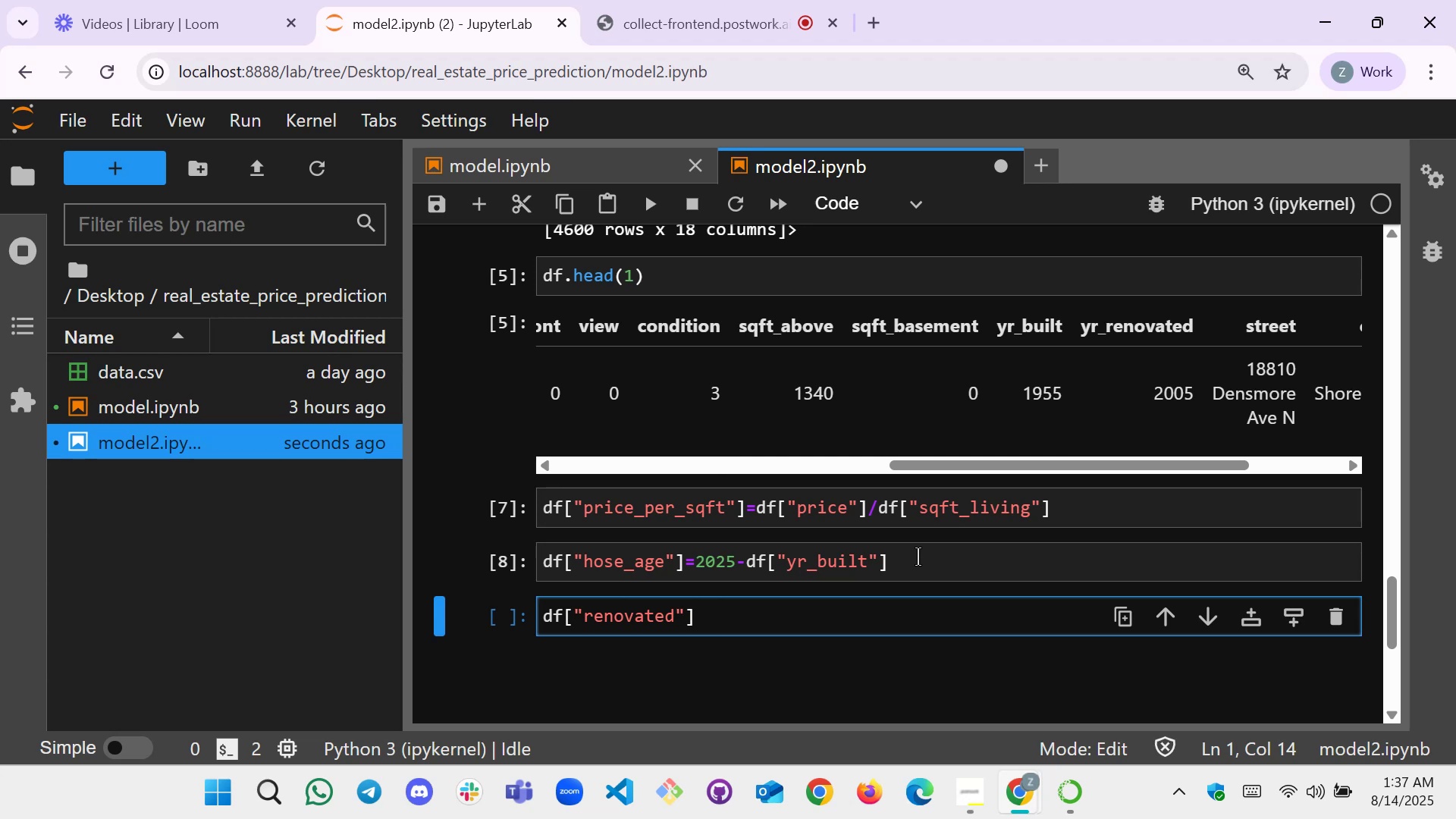 
key(ArrowRight)
 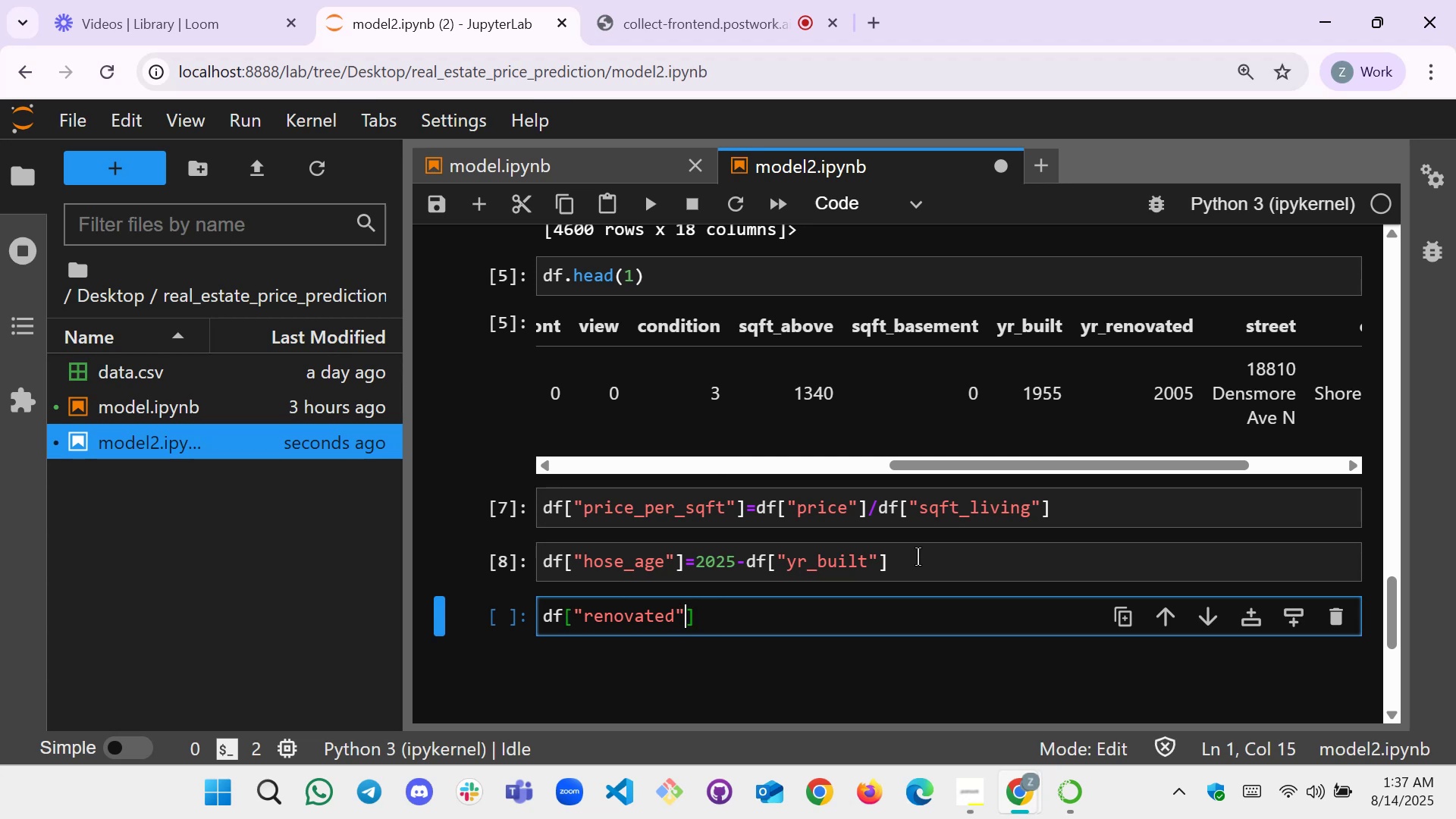 
key(ArrowRight)
 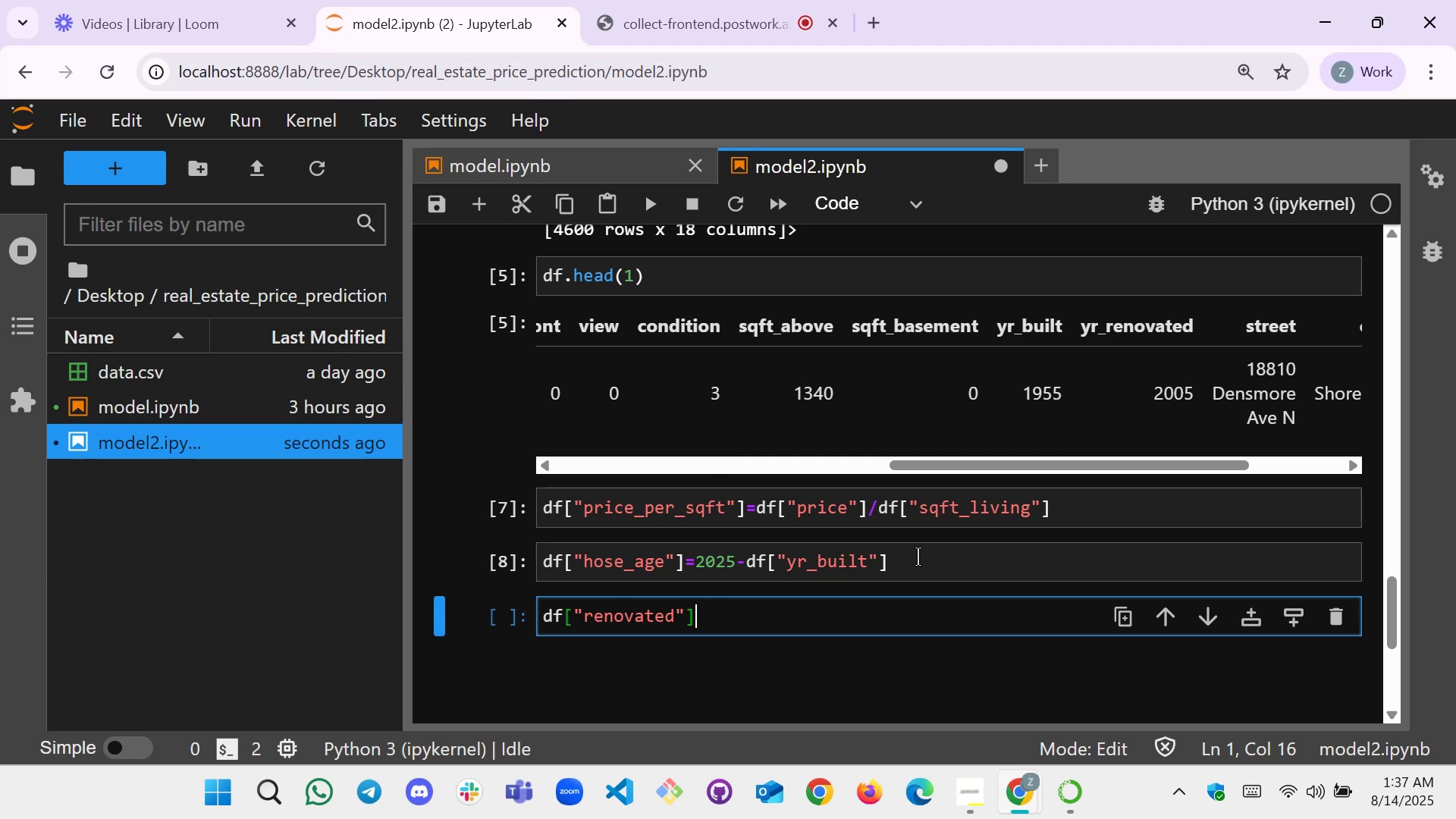 
key(Equal)
 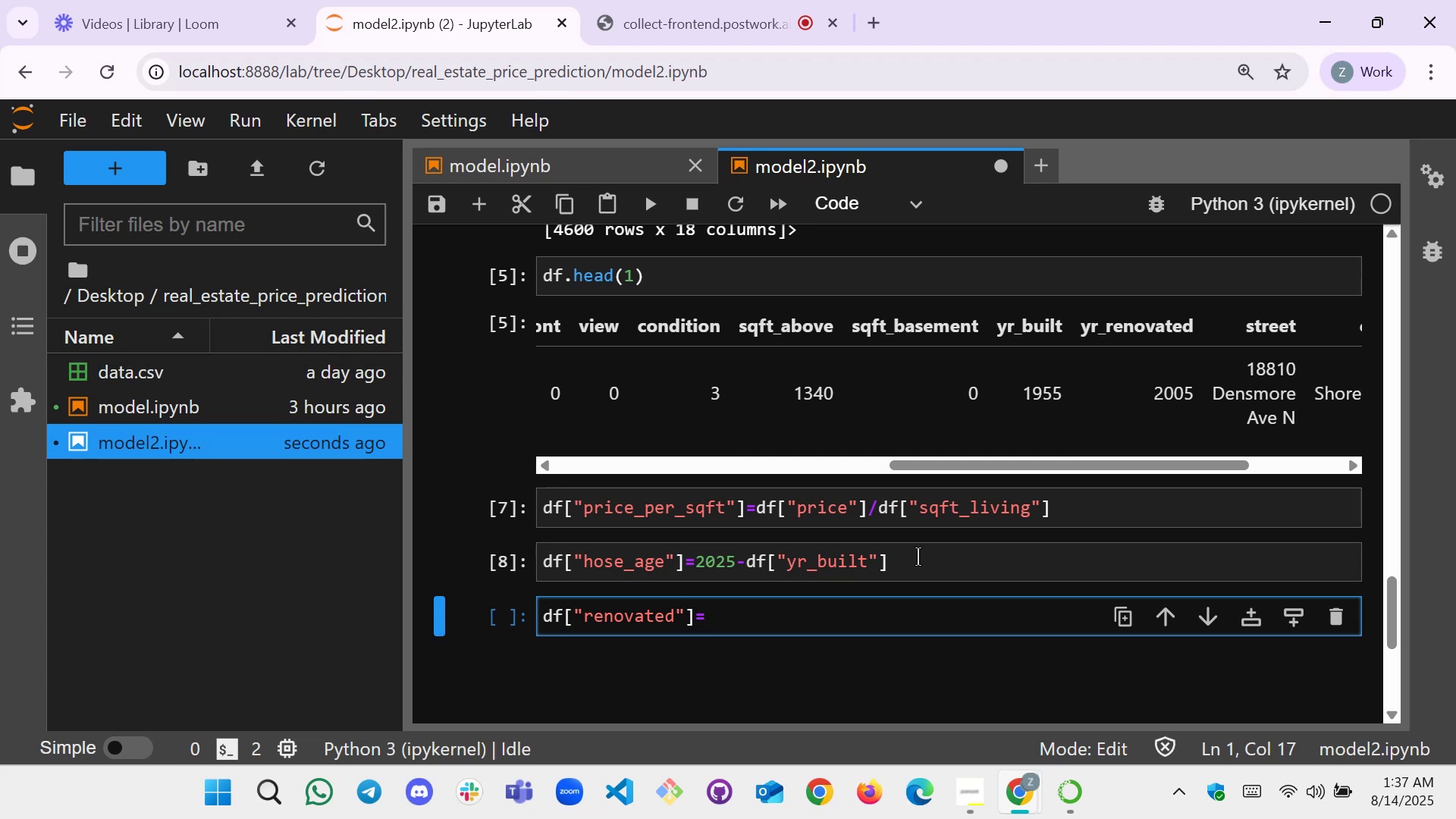 
wait(6.64)
 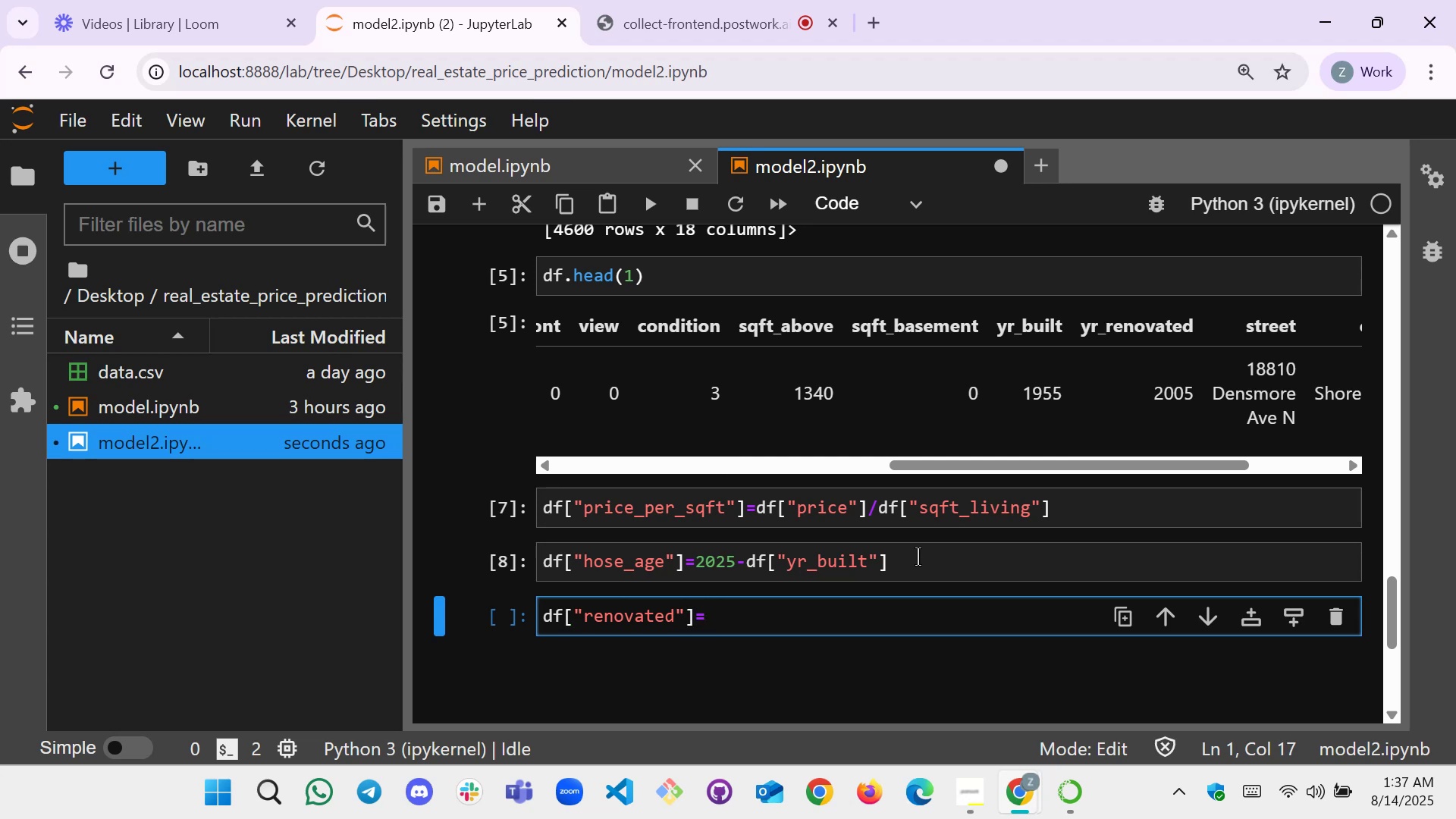 
hold_key(key=ShiftLeft, duration=1.04)
 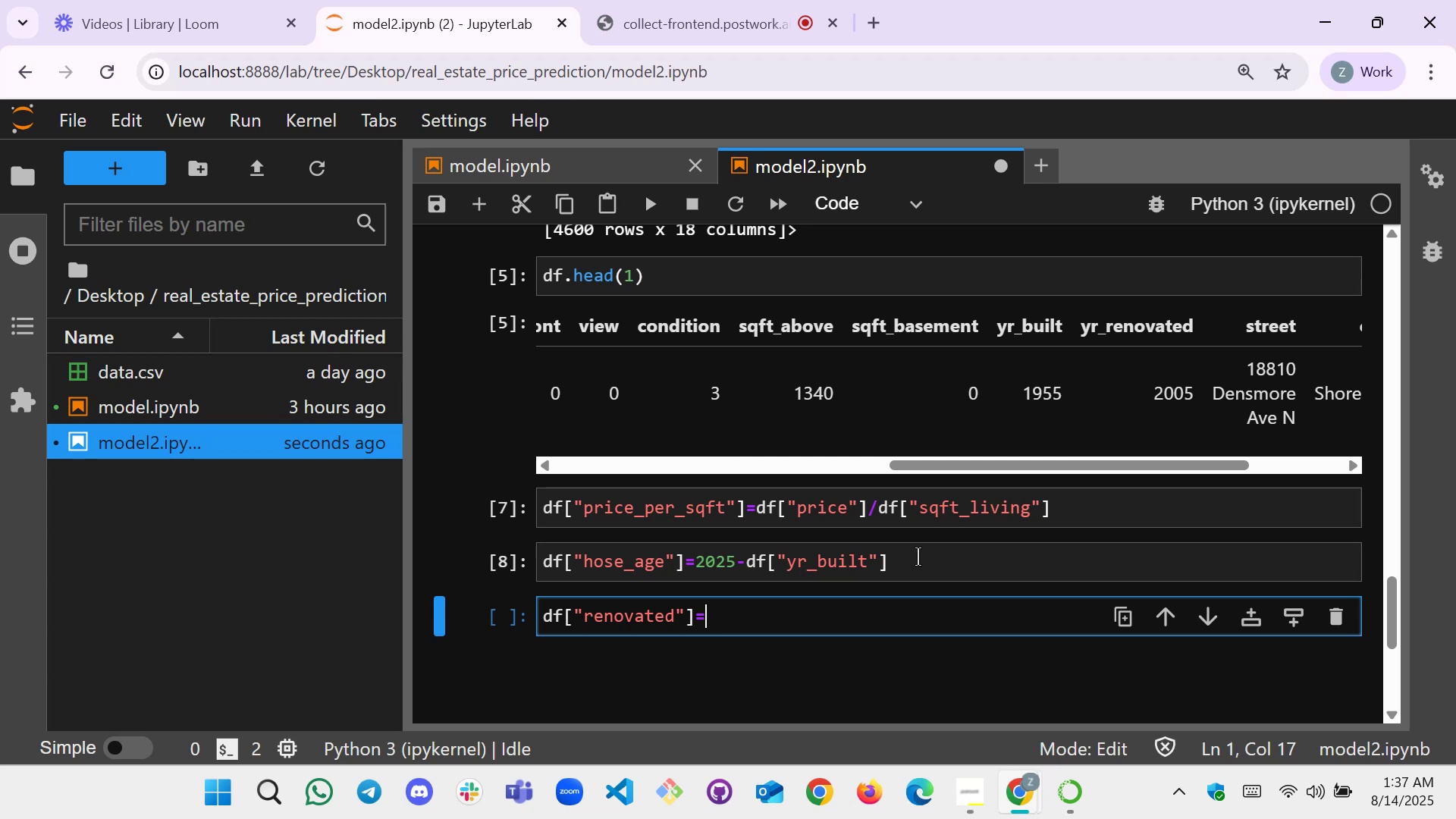 
type((df)
 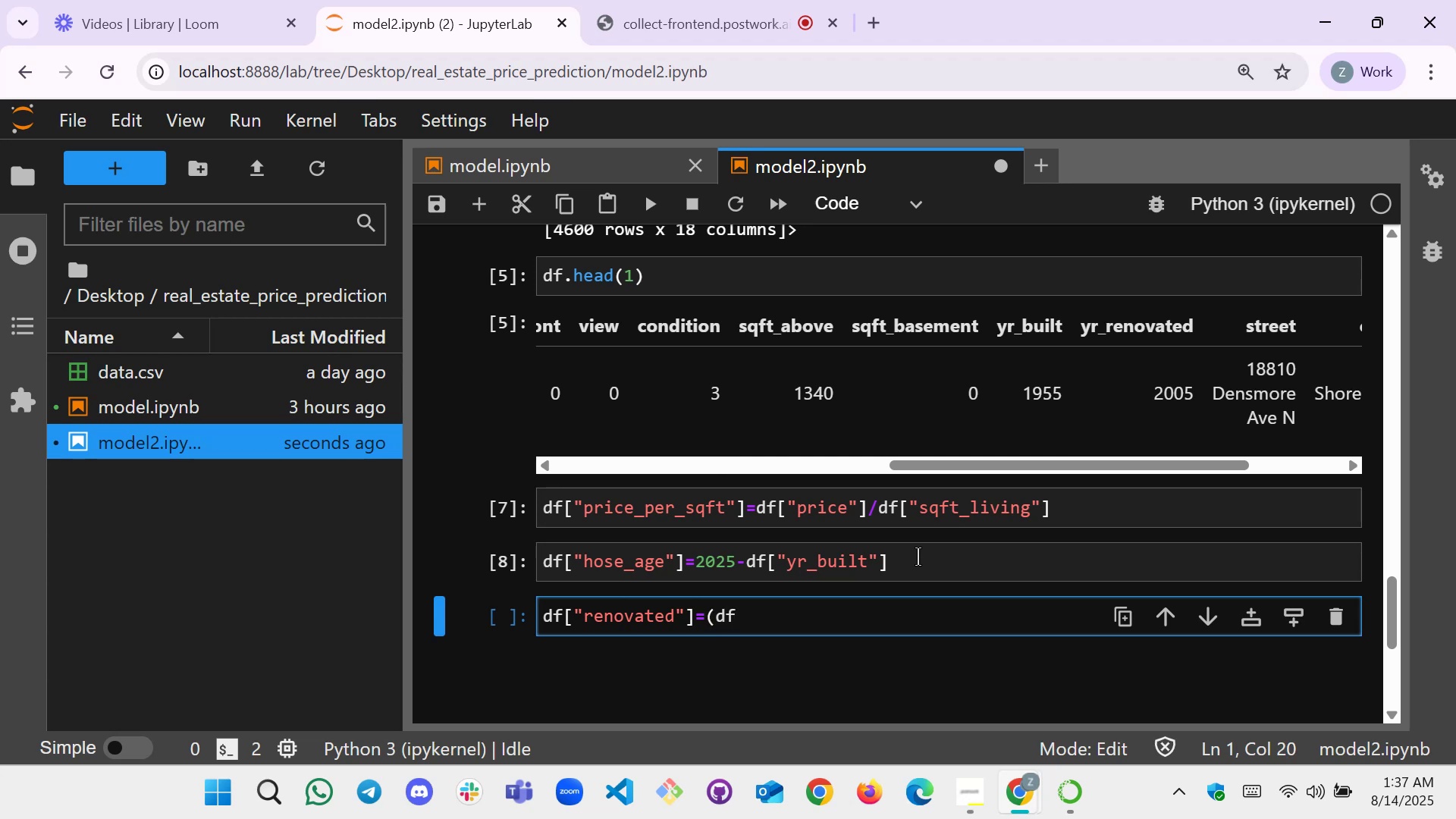 
wait(8.17)
 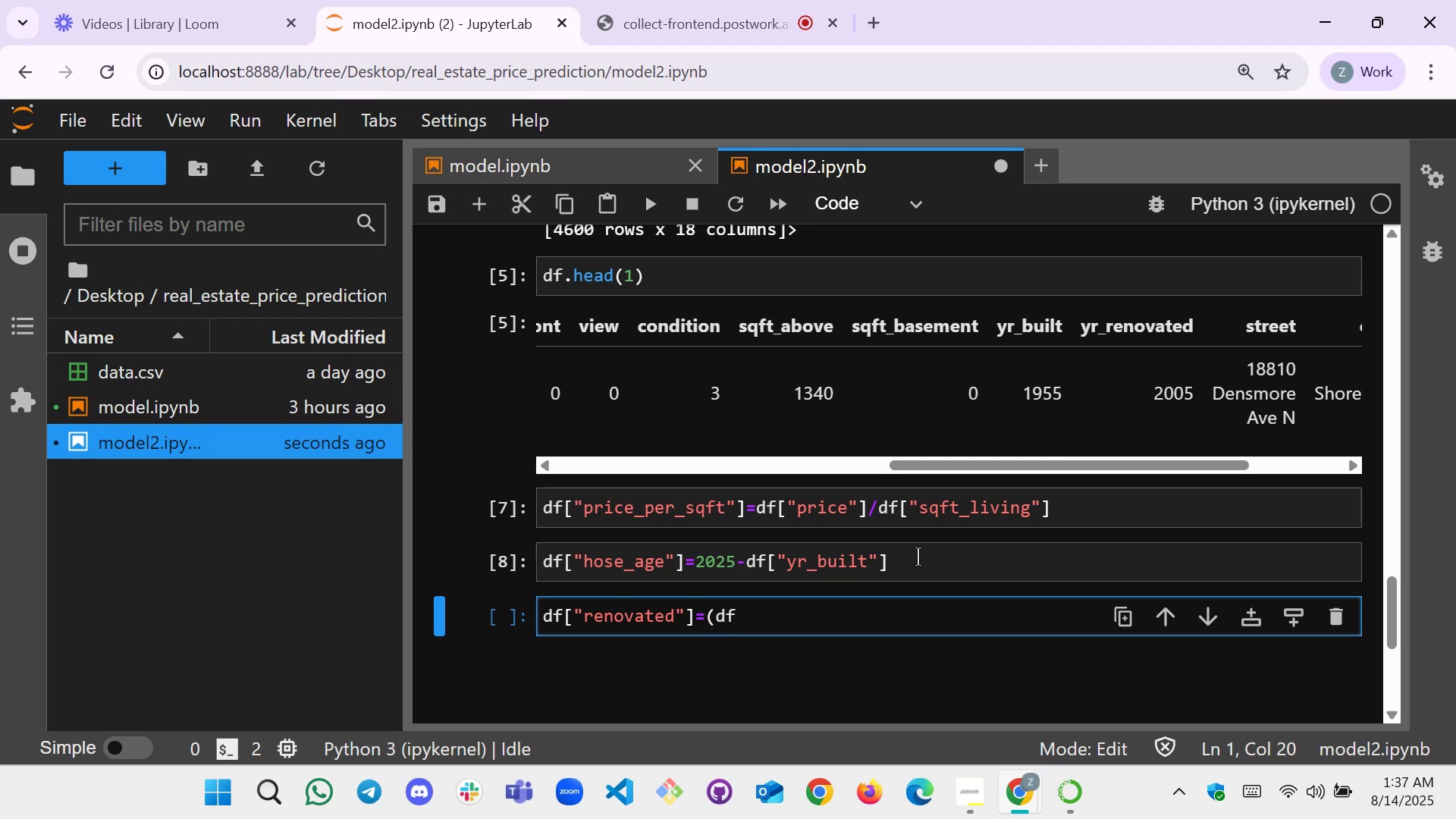 
key(Backspace)
 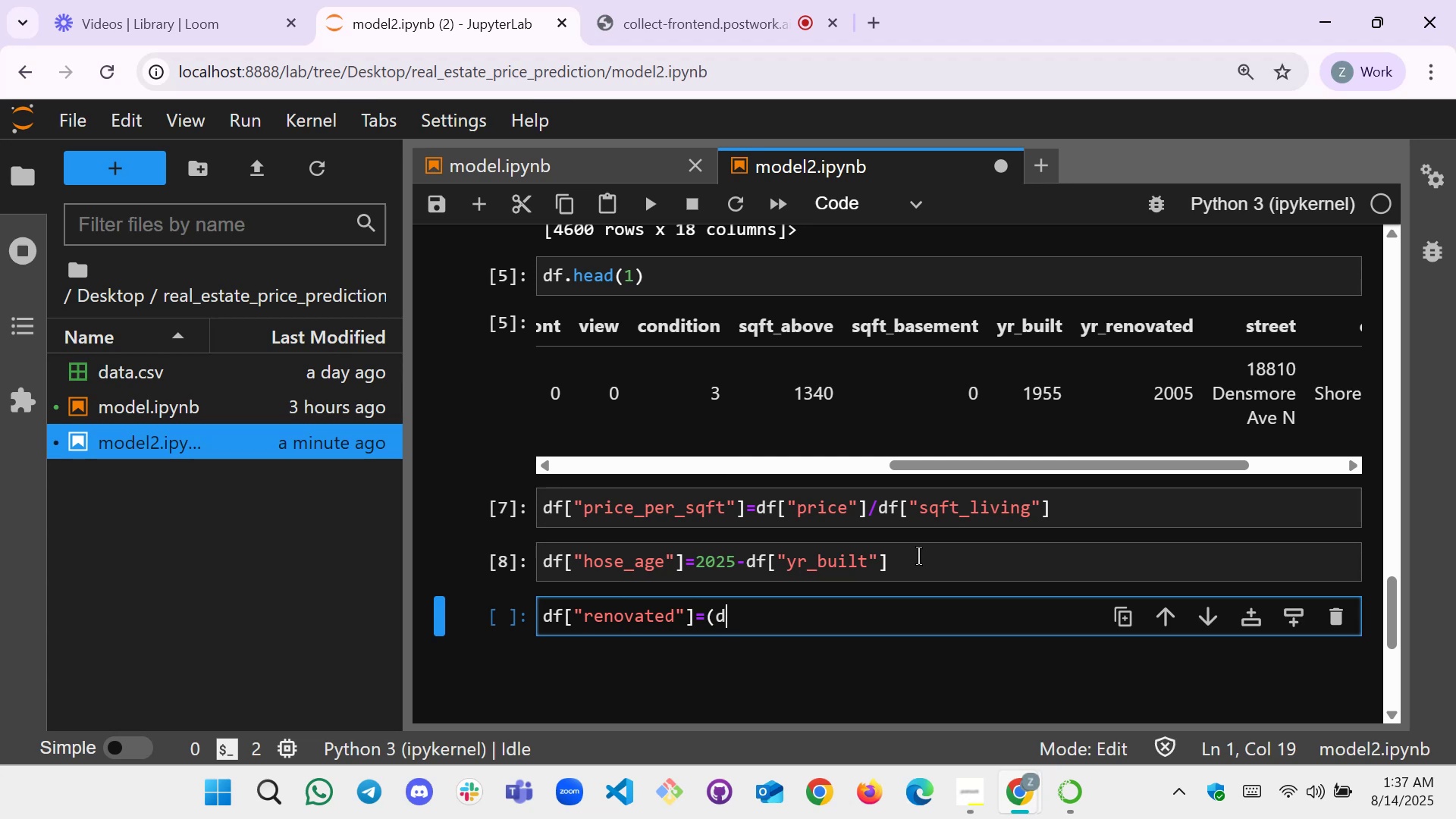 
wait(13.76)
 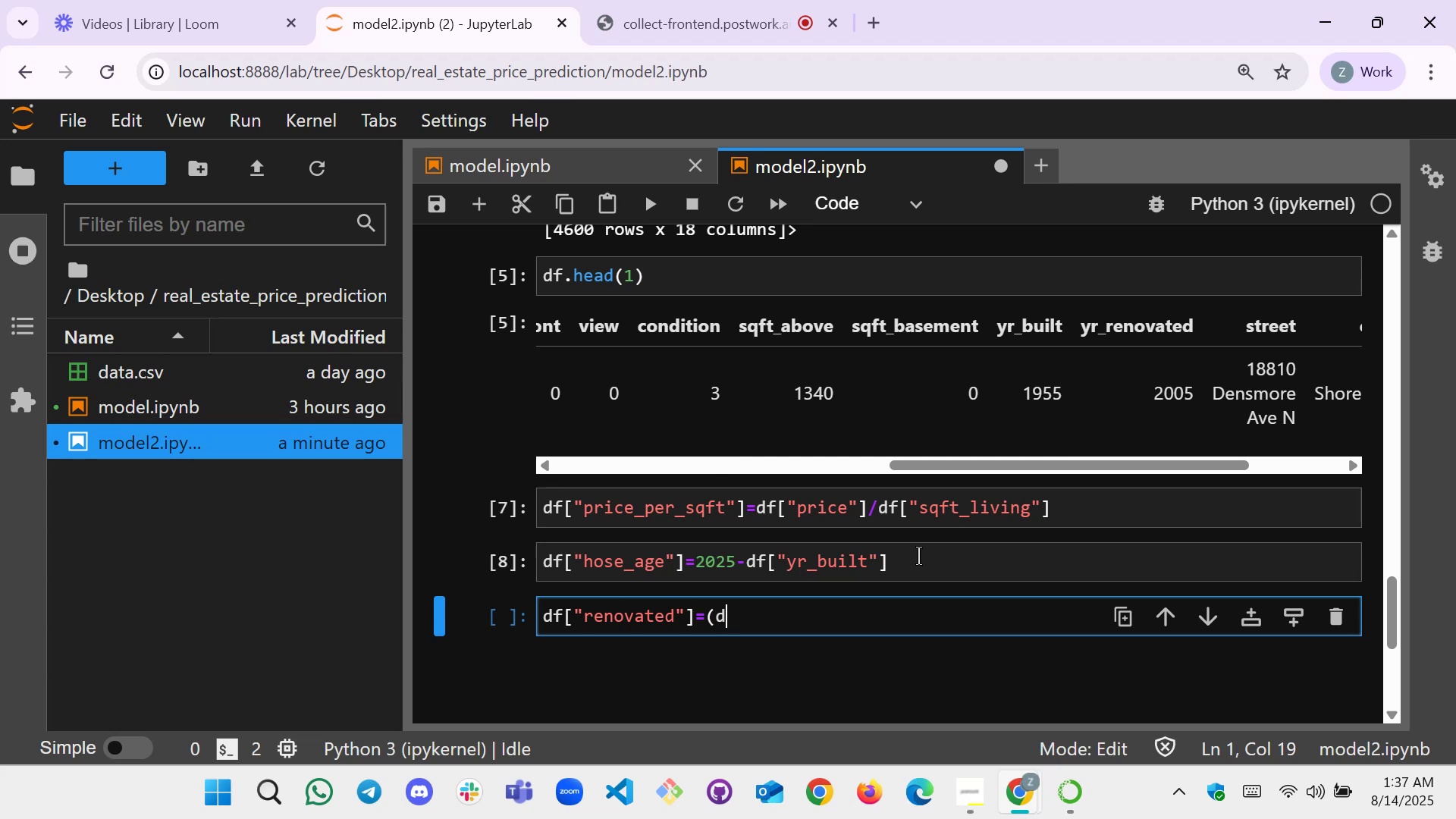 
key(Backspace)
key(Backspace)
type(df.)
key(Backspace)
type([][PageUp][PageDown])
 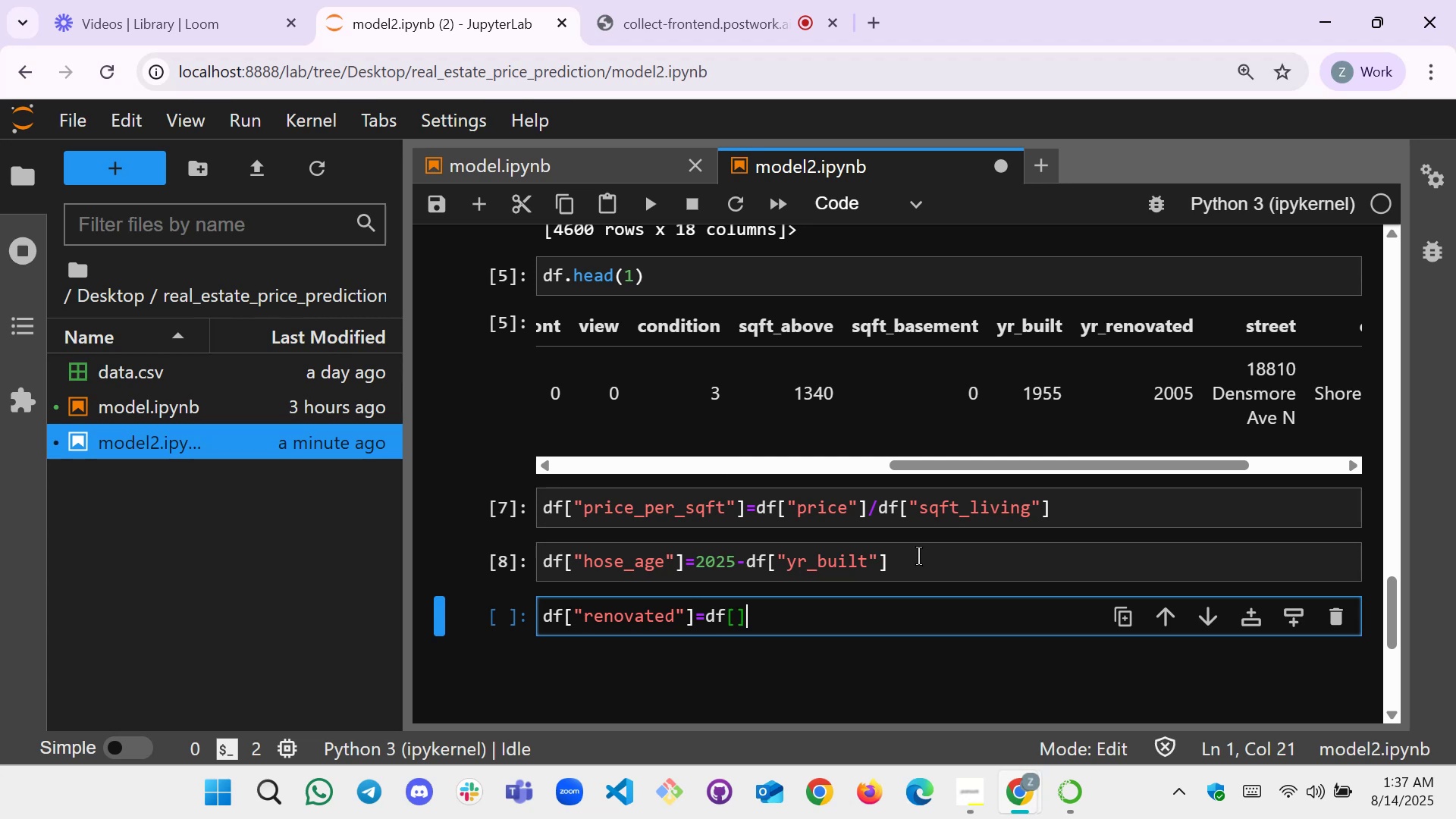 
hold_key(key=ArrowRight, duration=0.59)
 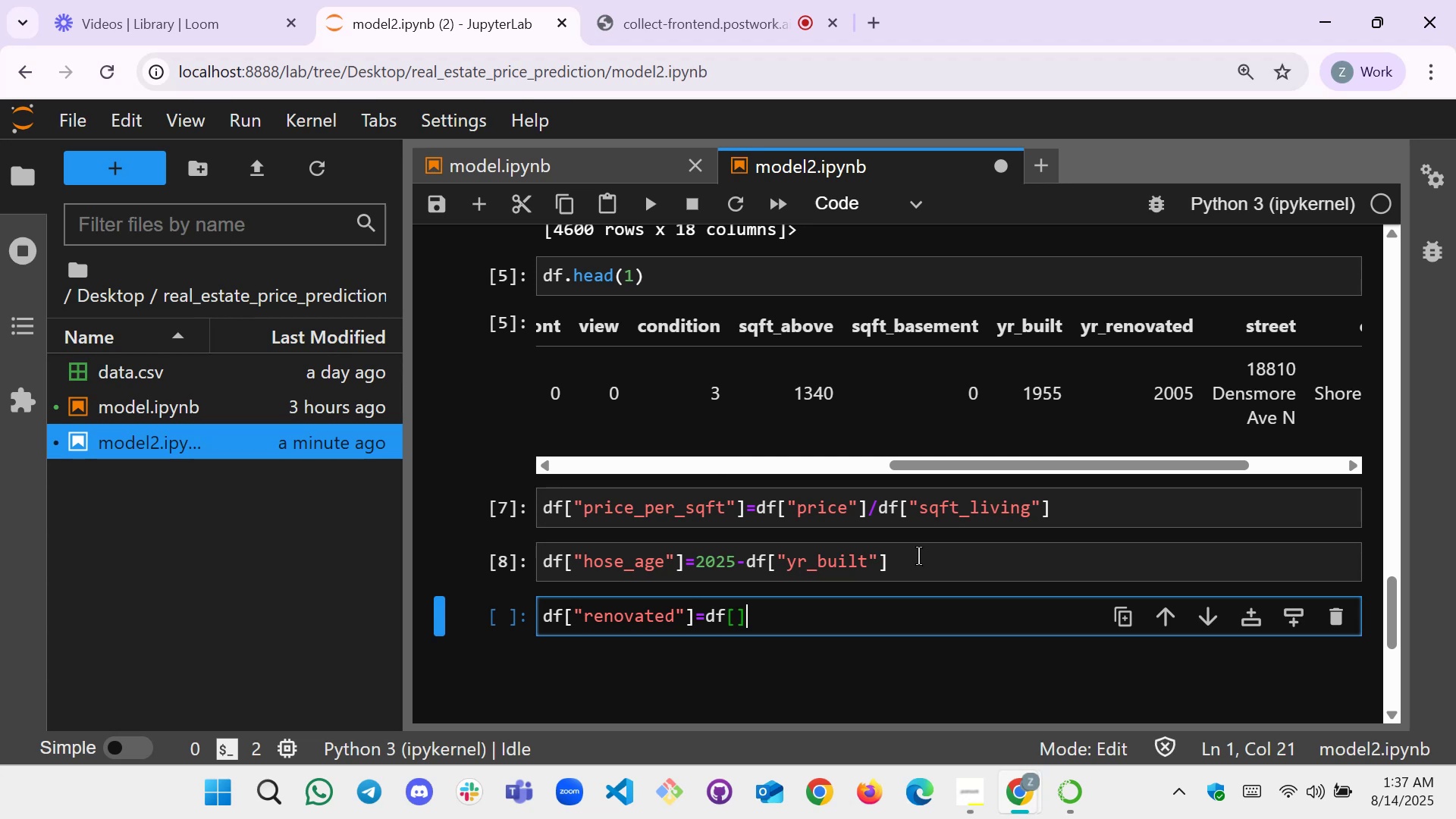 
key(ArrowLeft)
 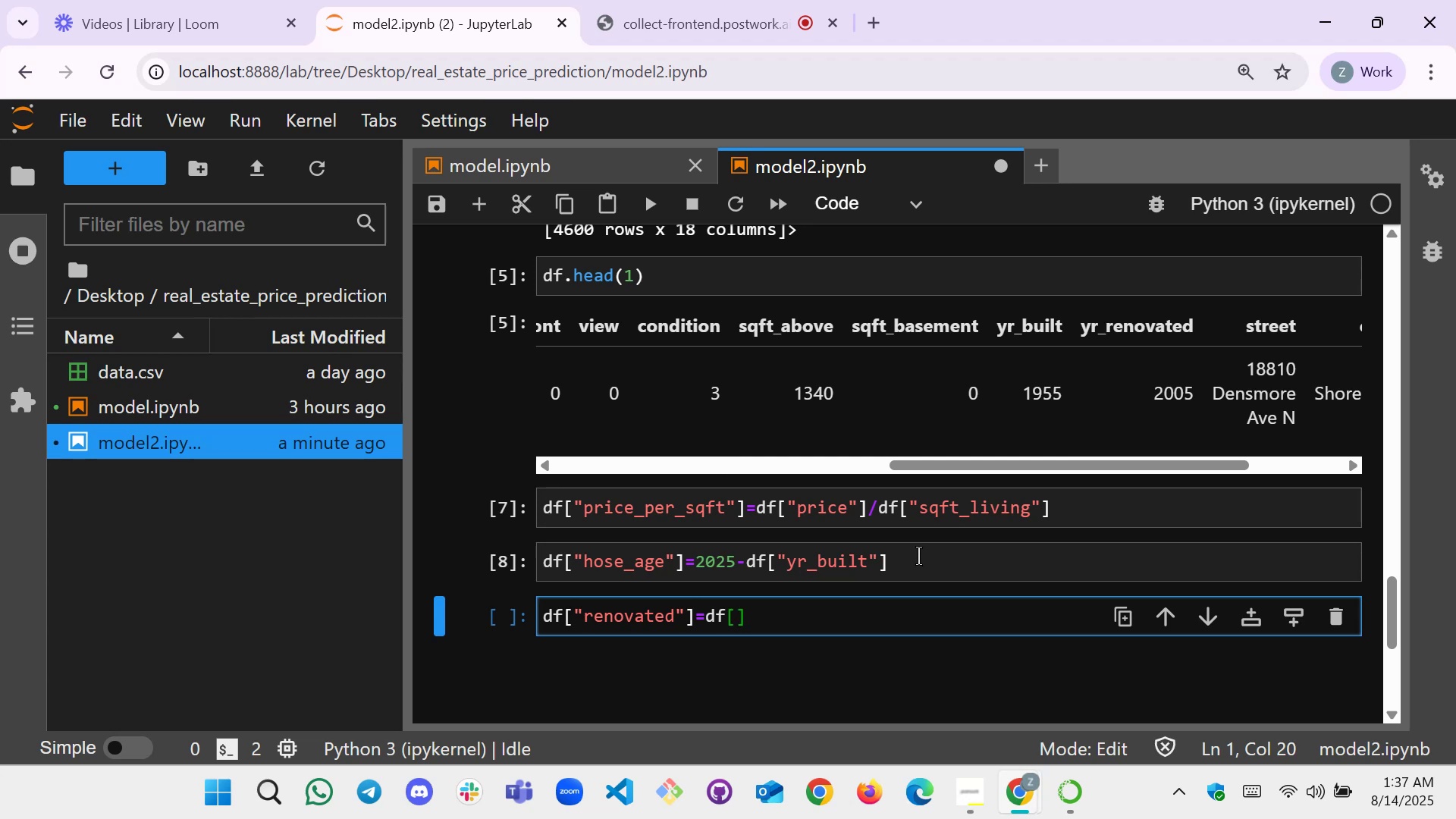 
key(Shift+Quote)
 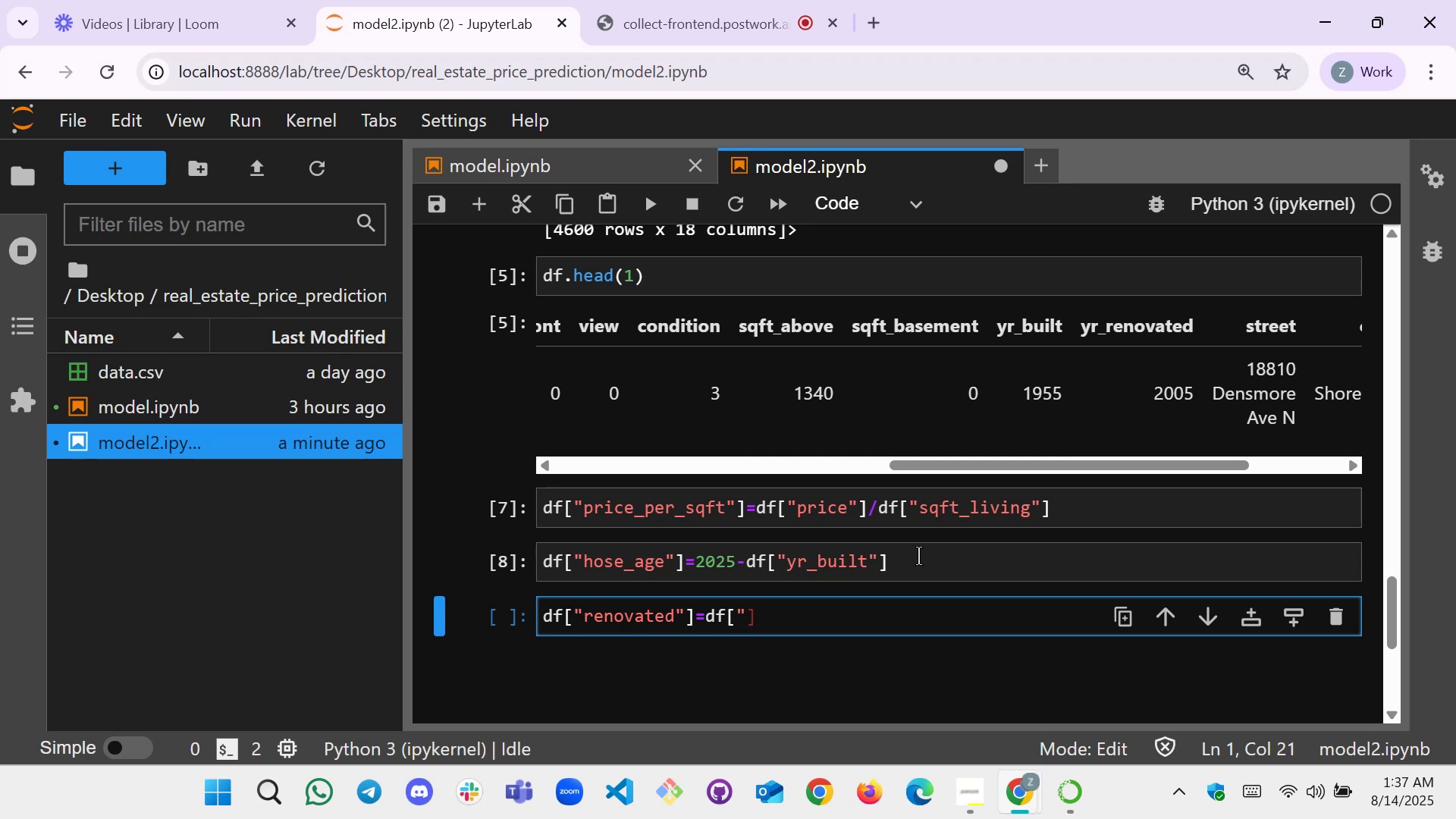 
key(Shift+Quote)
 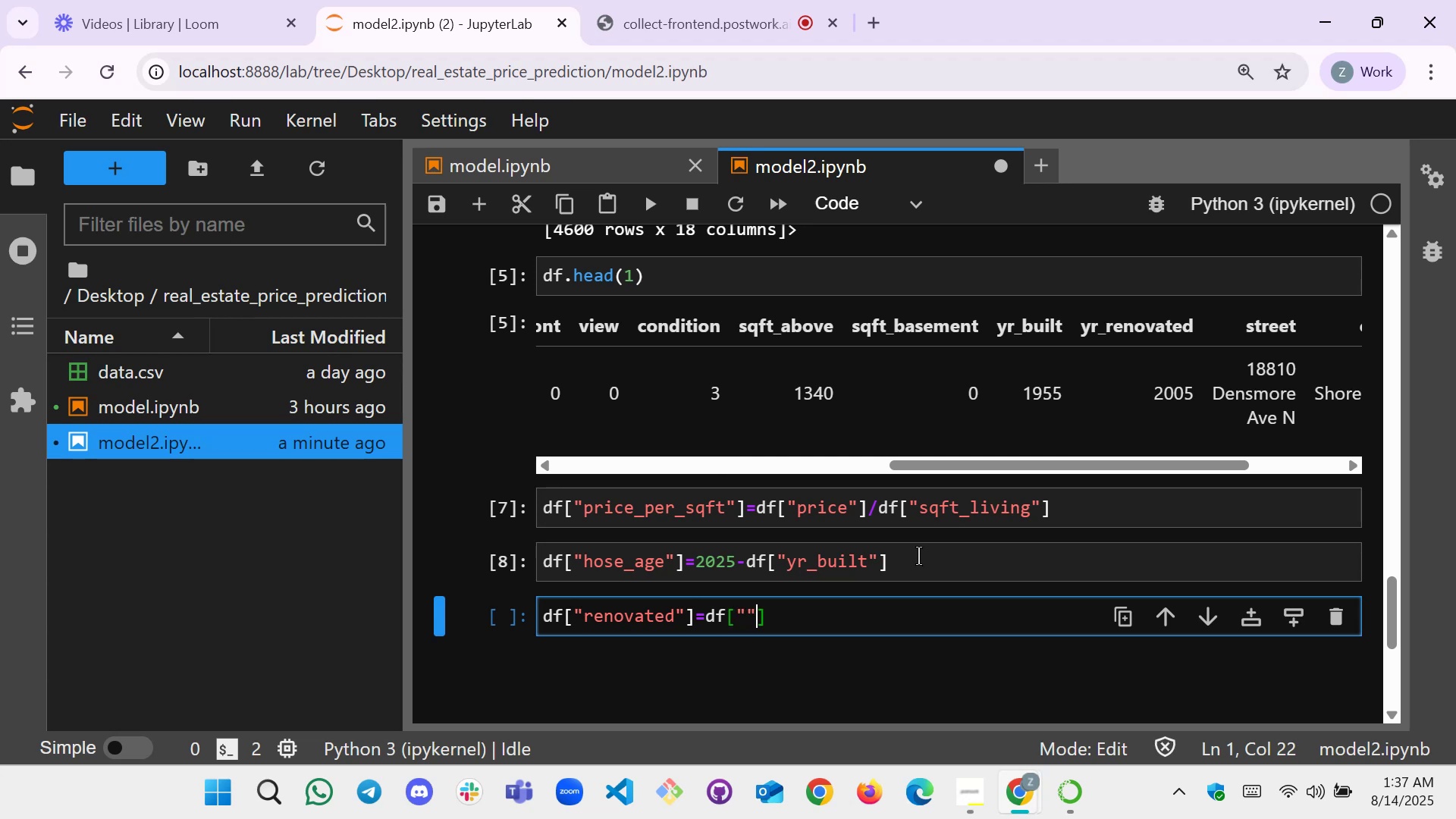 
key(ArrowLeft)
 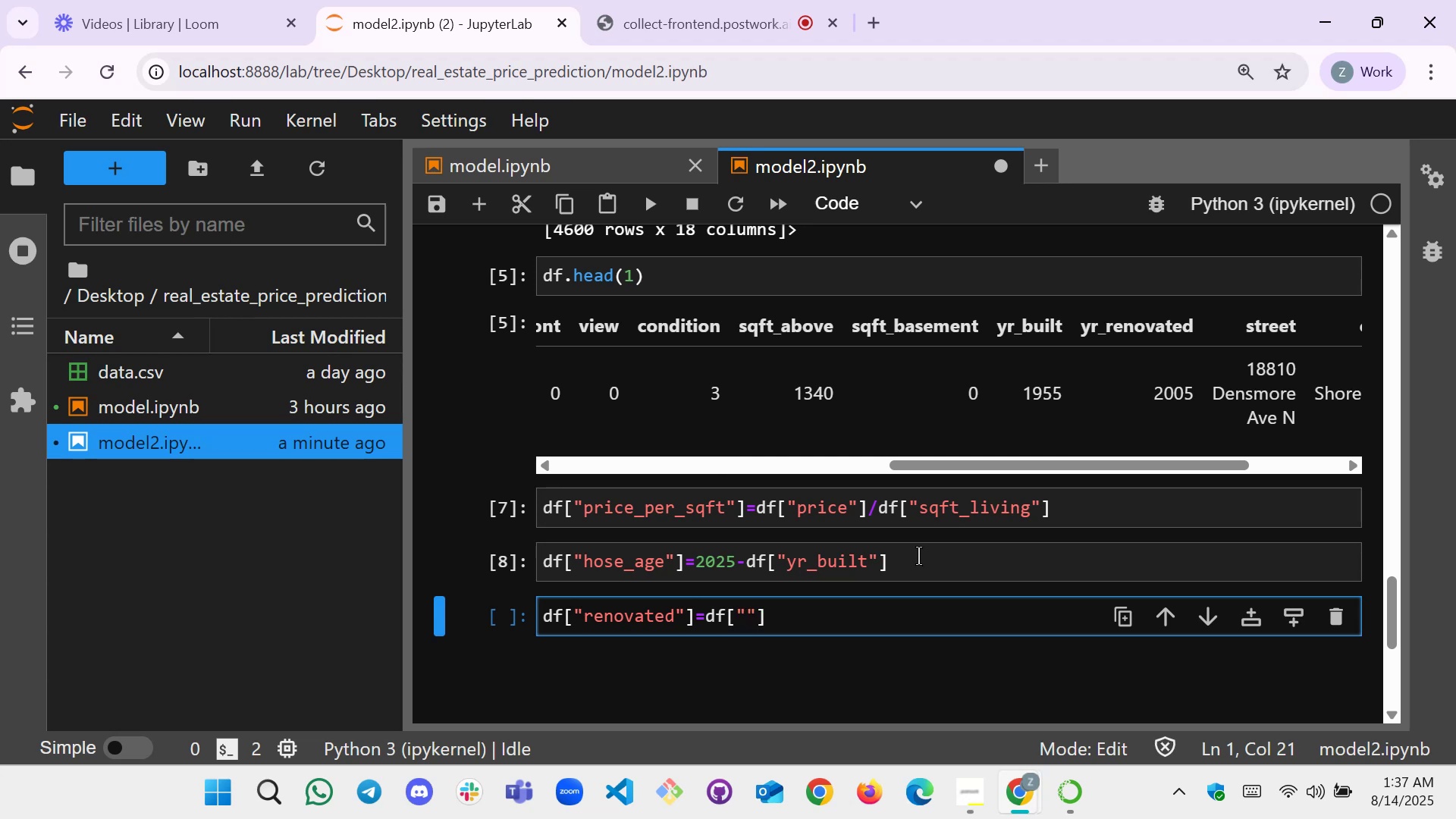 
type(yr_renovated)
 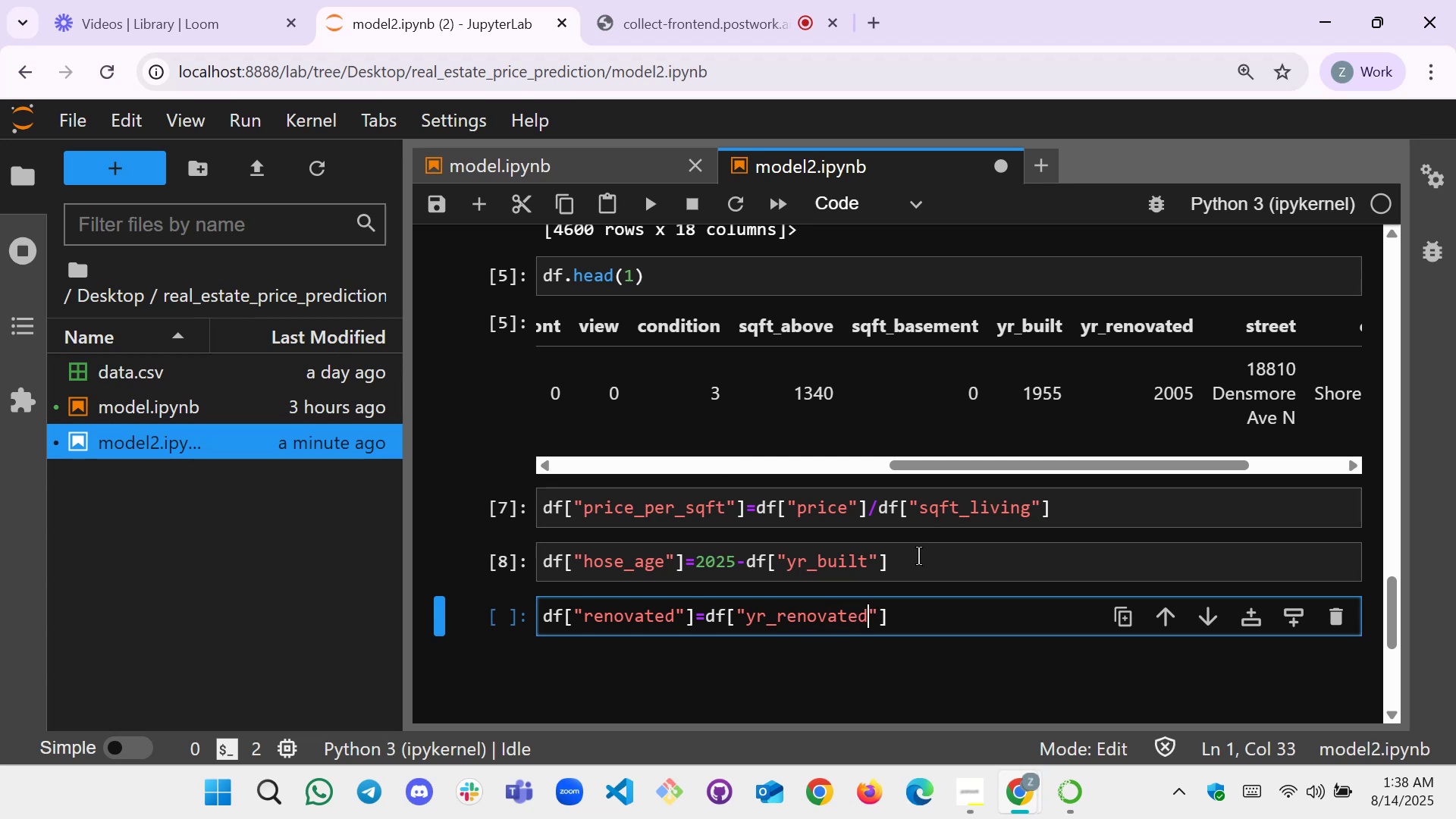 
key(ArrowRight)
 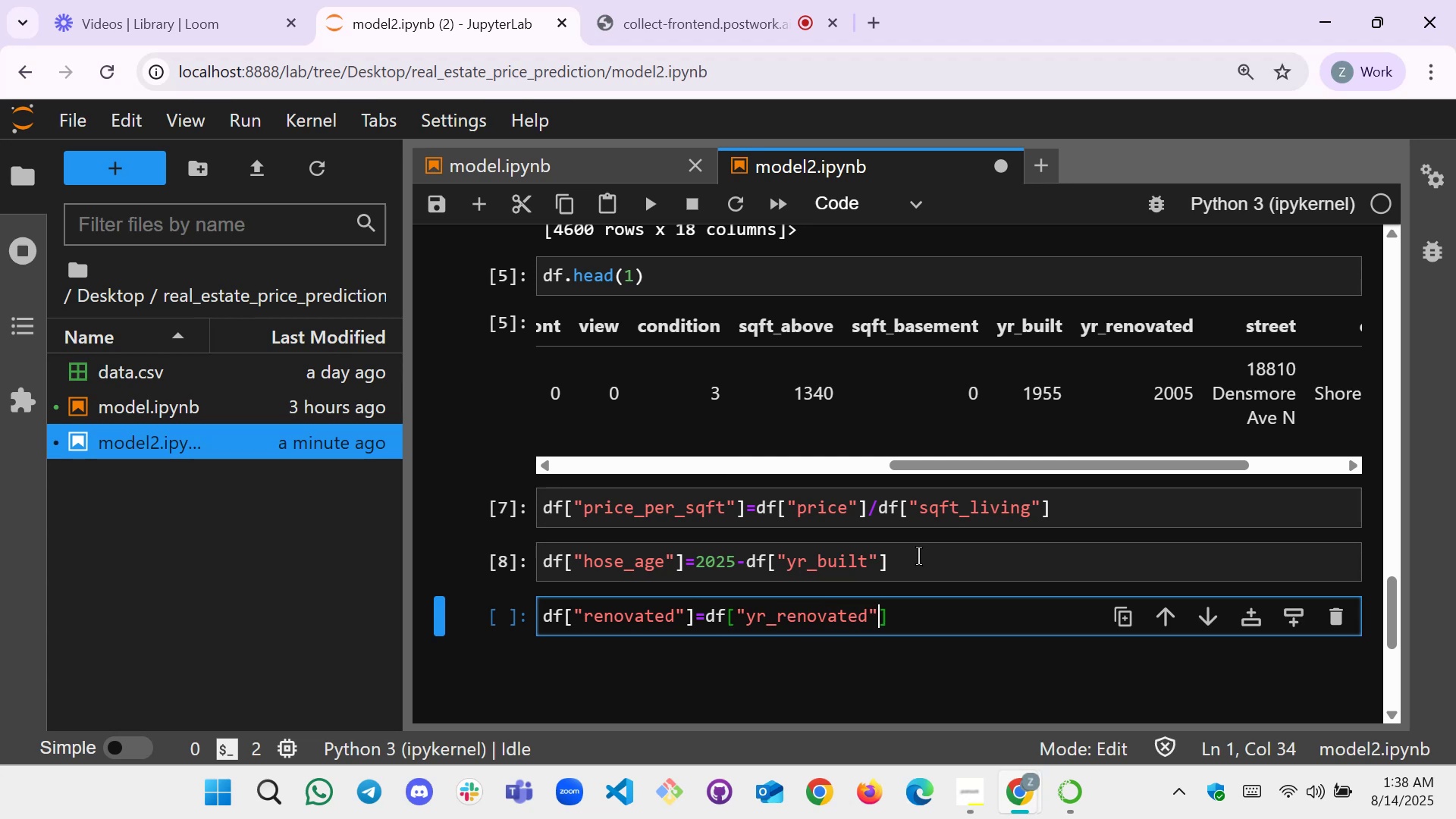 
key(ArrowRight)
 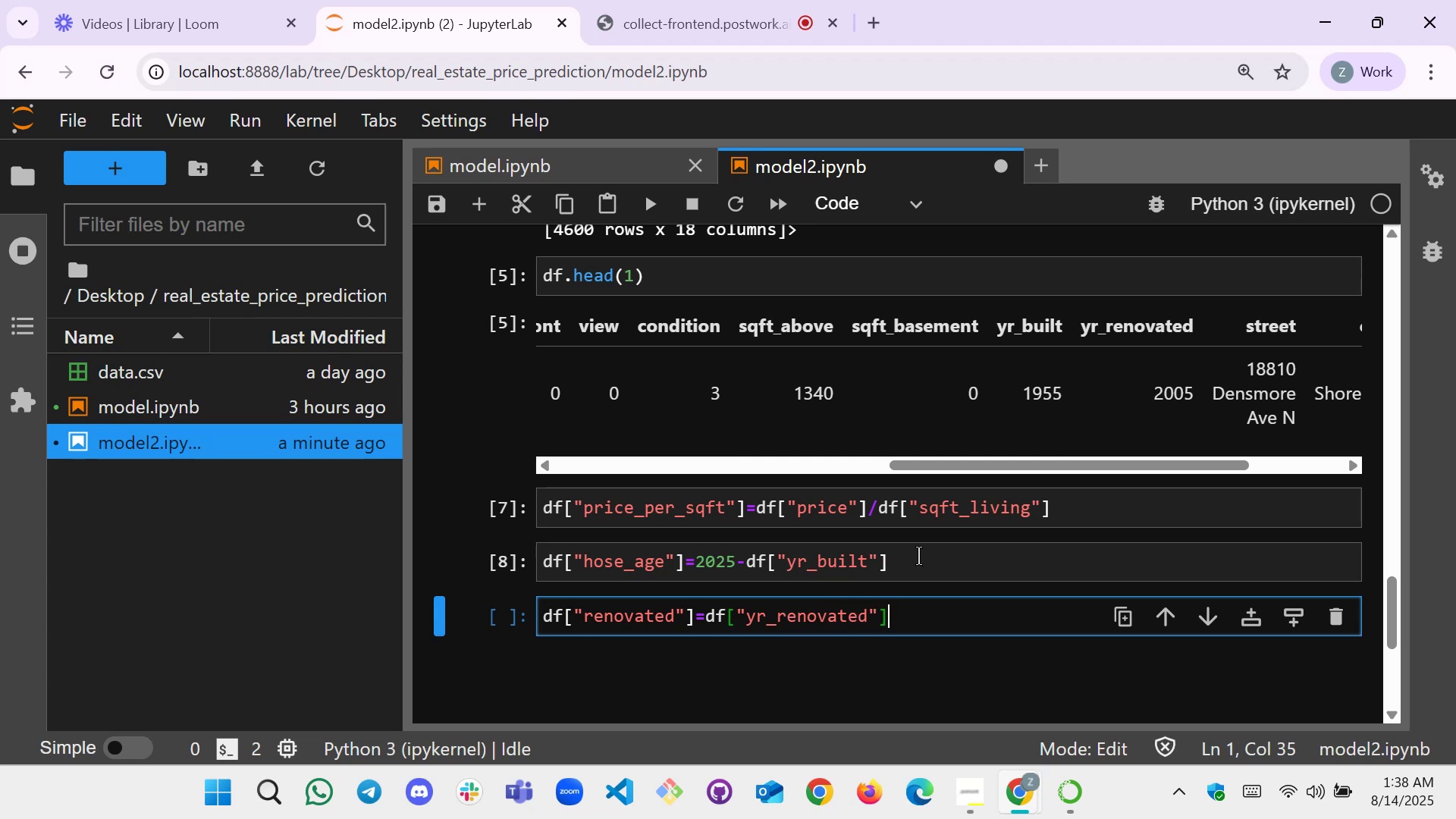 
key(Shift+Period)
 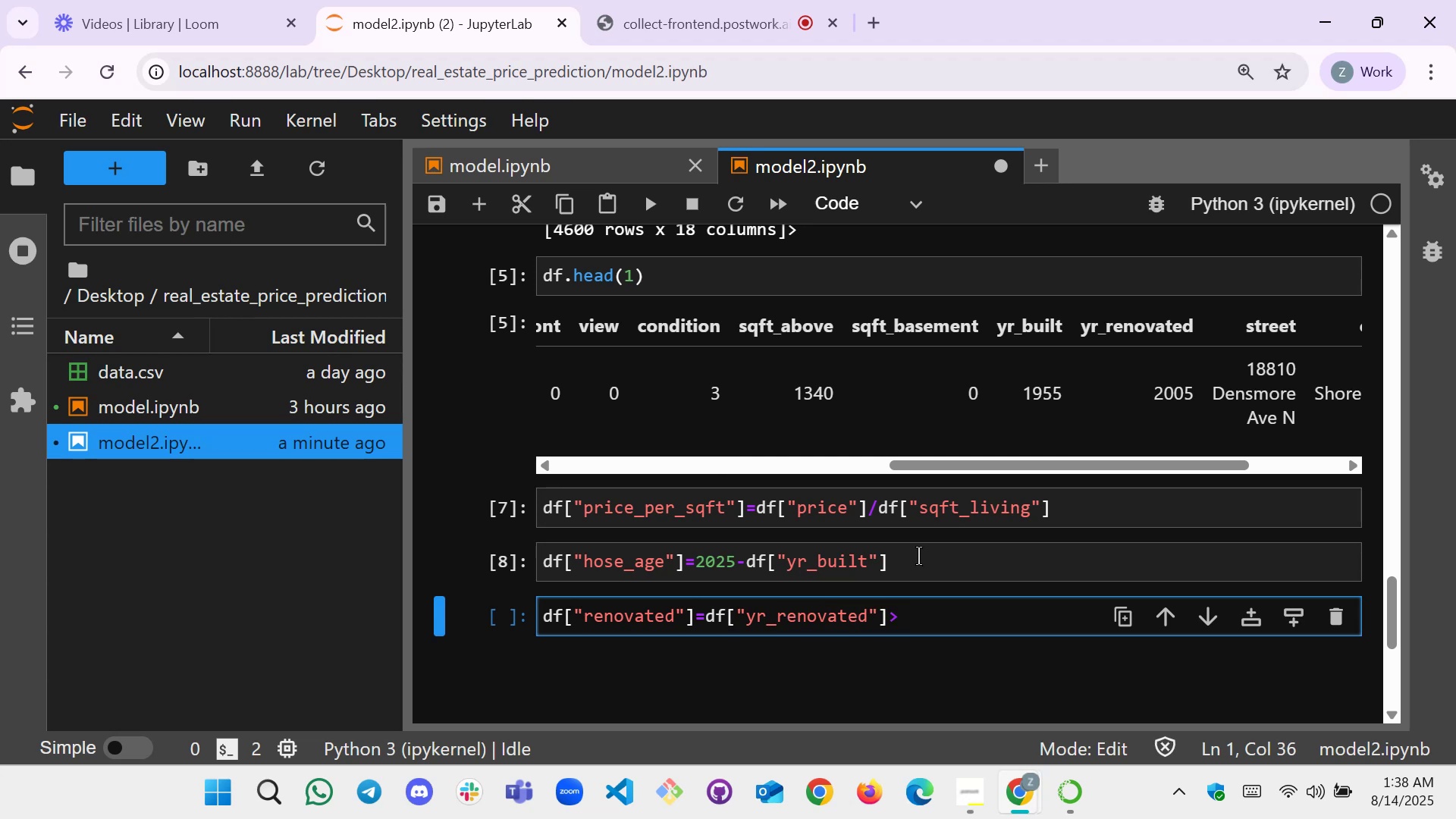 
key(0)
 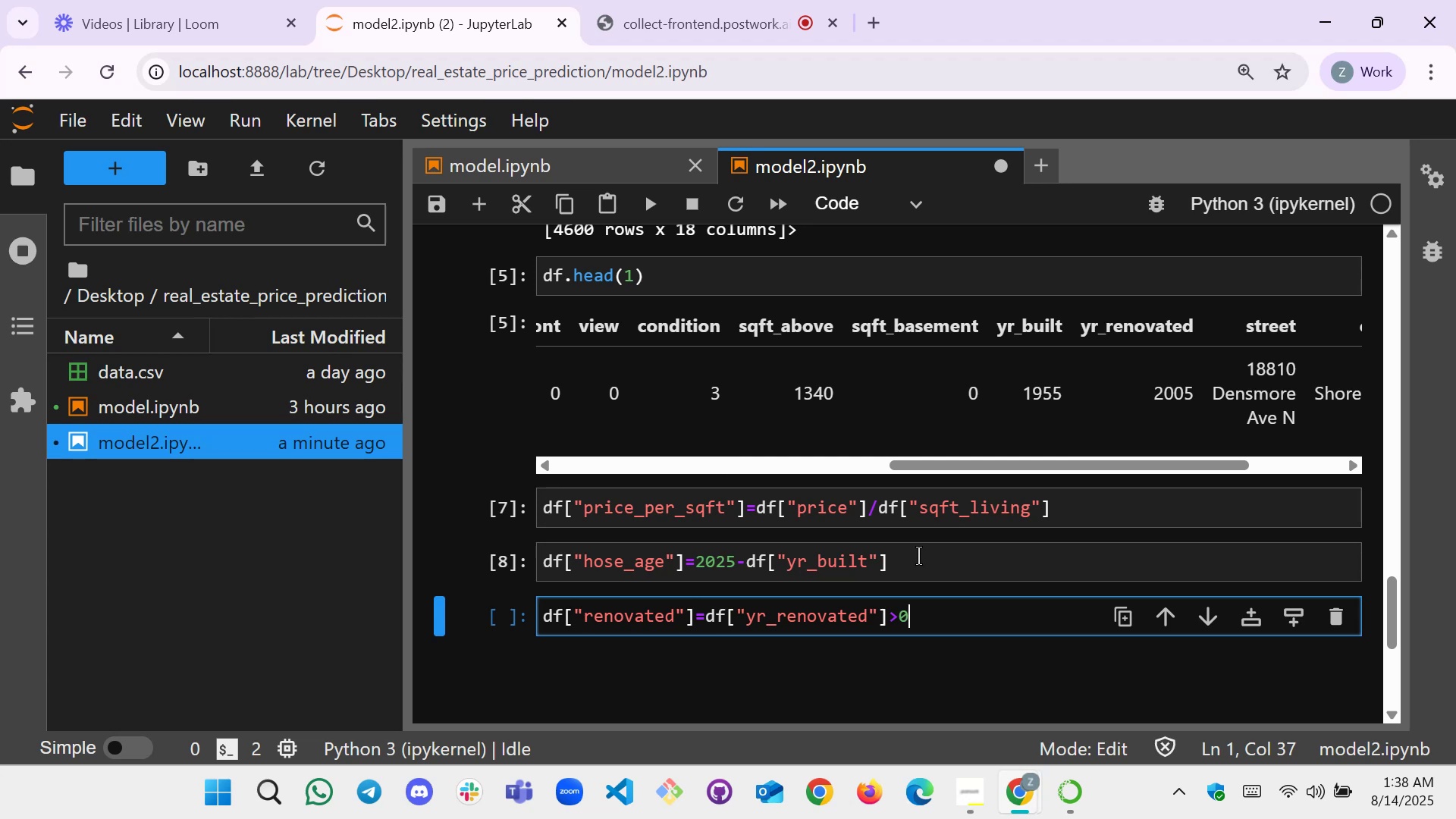 
wait(5.34)
 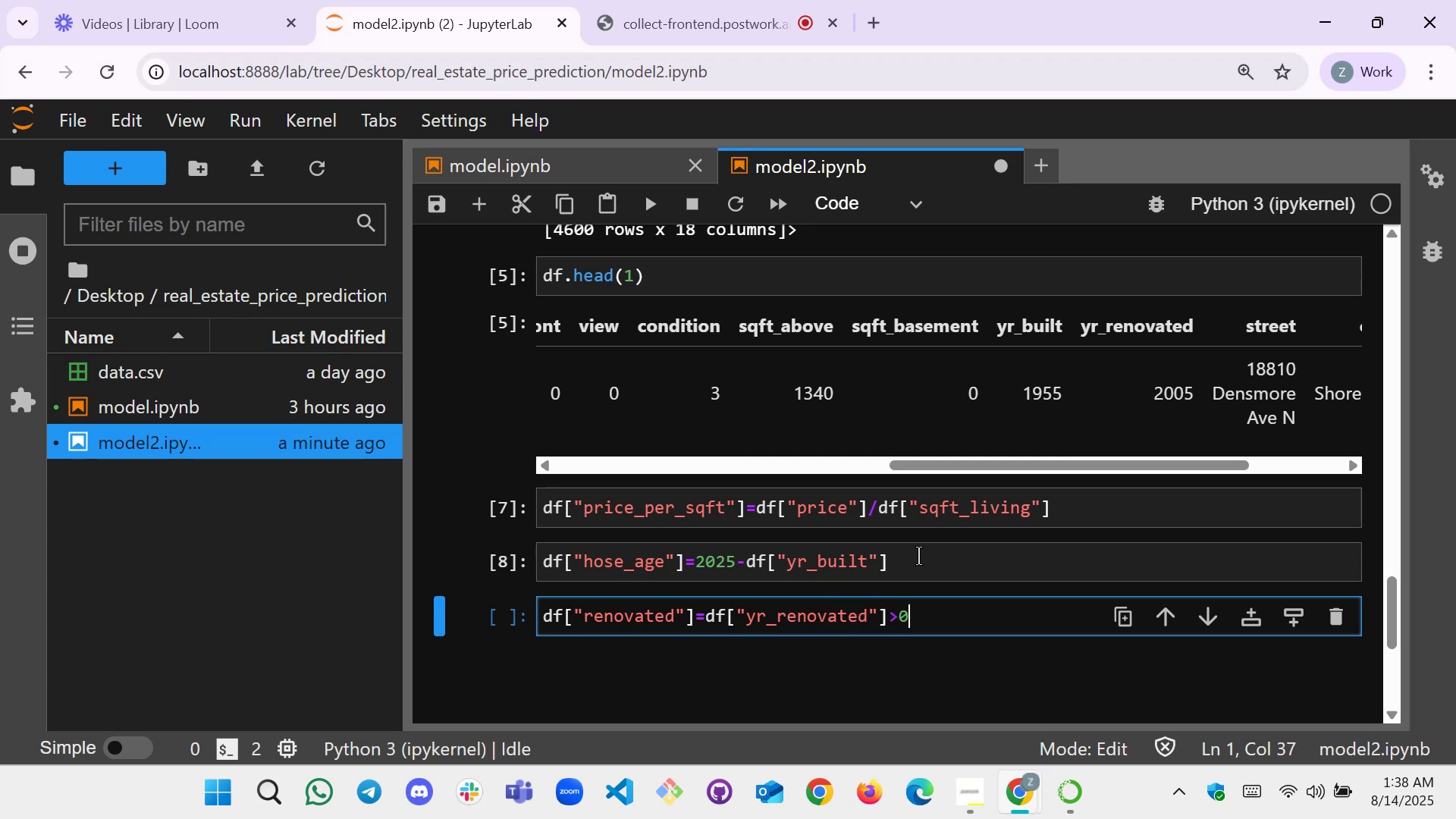 
key(Shift+0)
 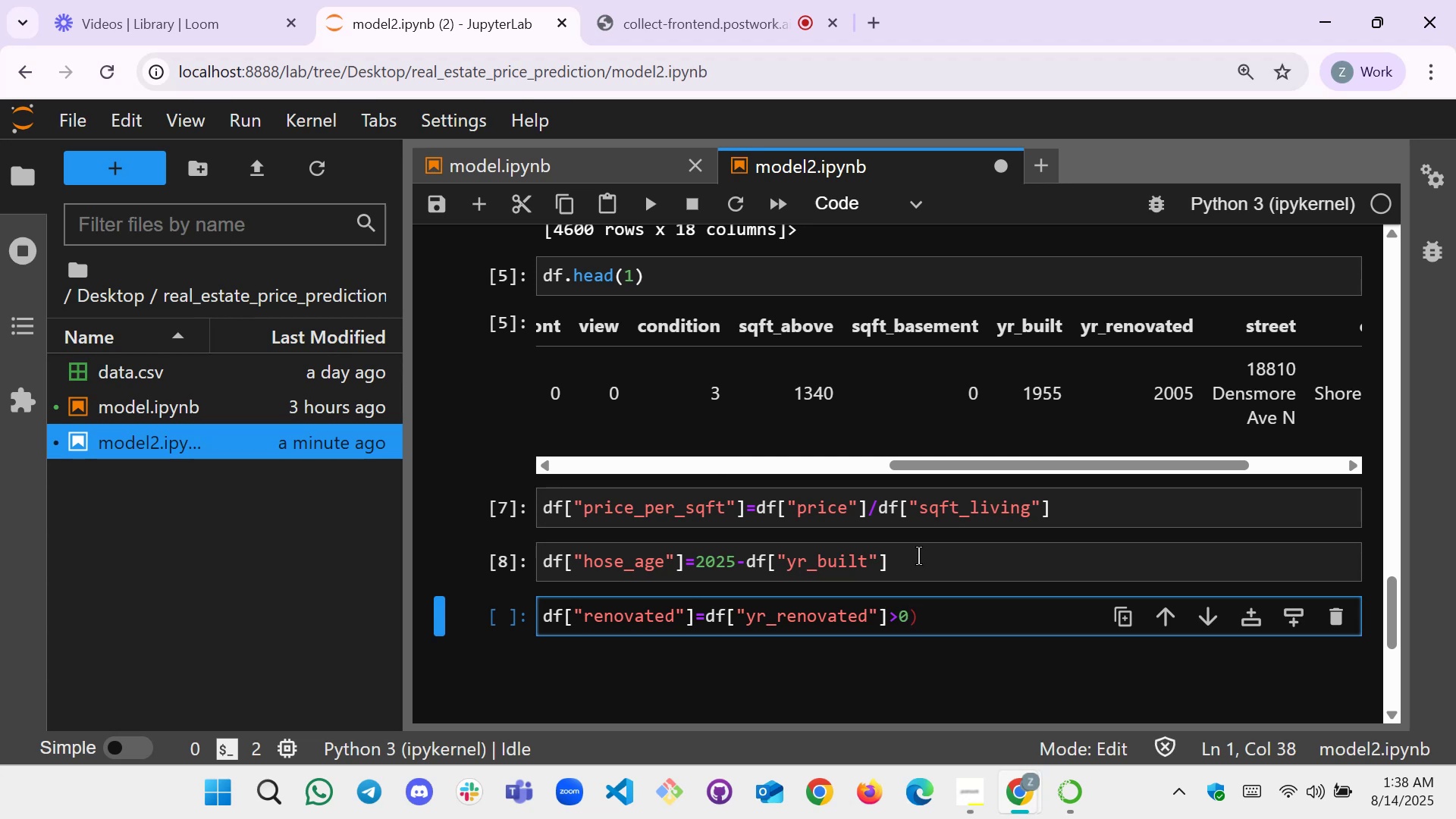 
hold_key(key=ArrowLeft, duration=1.47)
 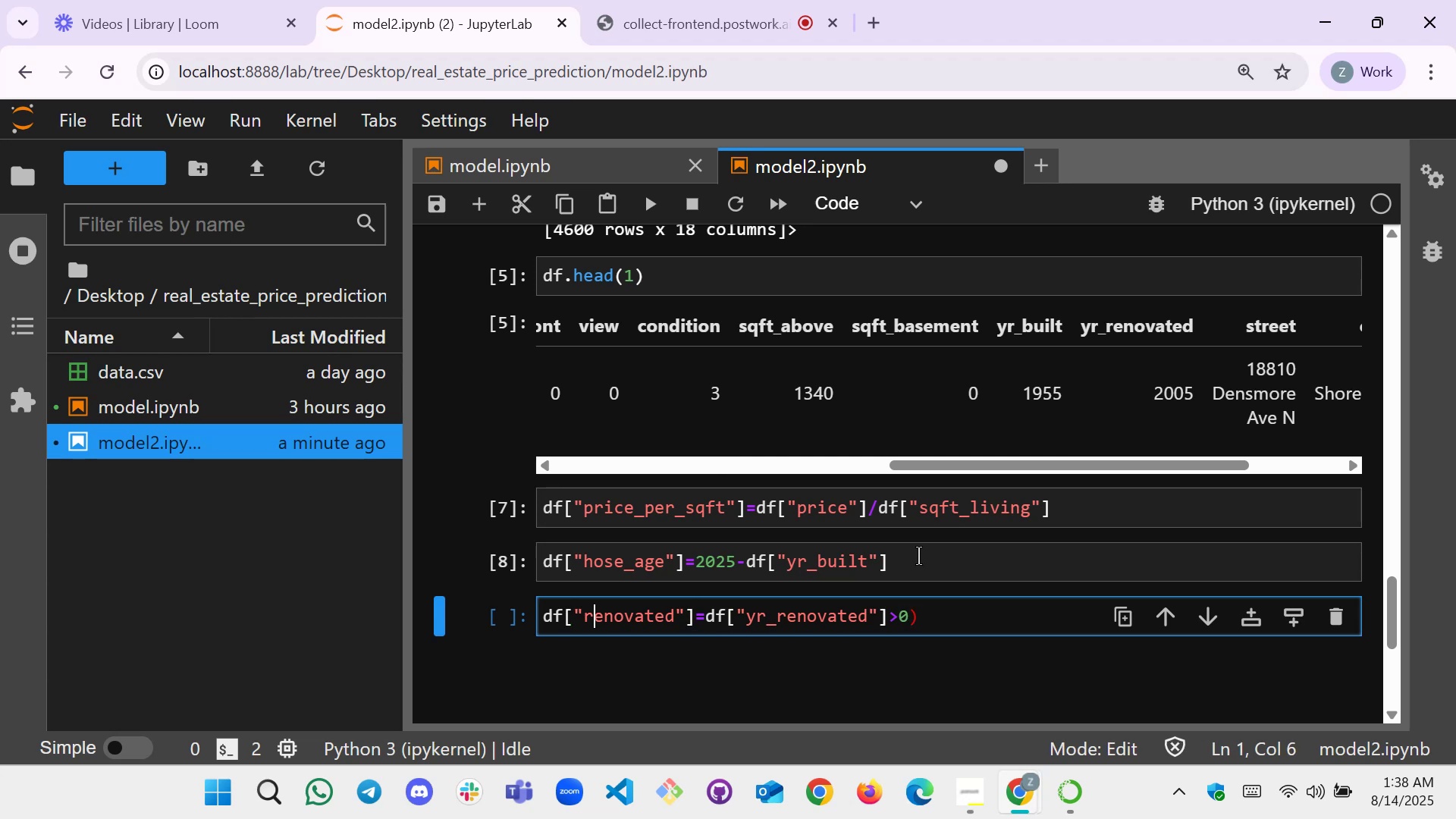 
key(ArrowLeft)
 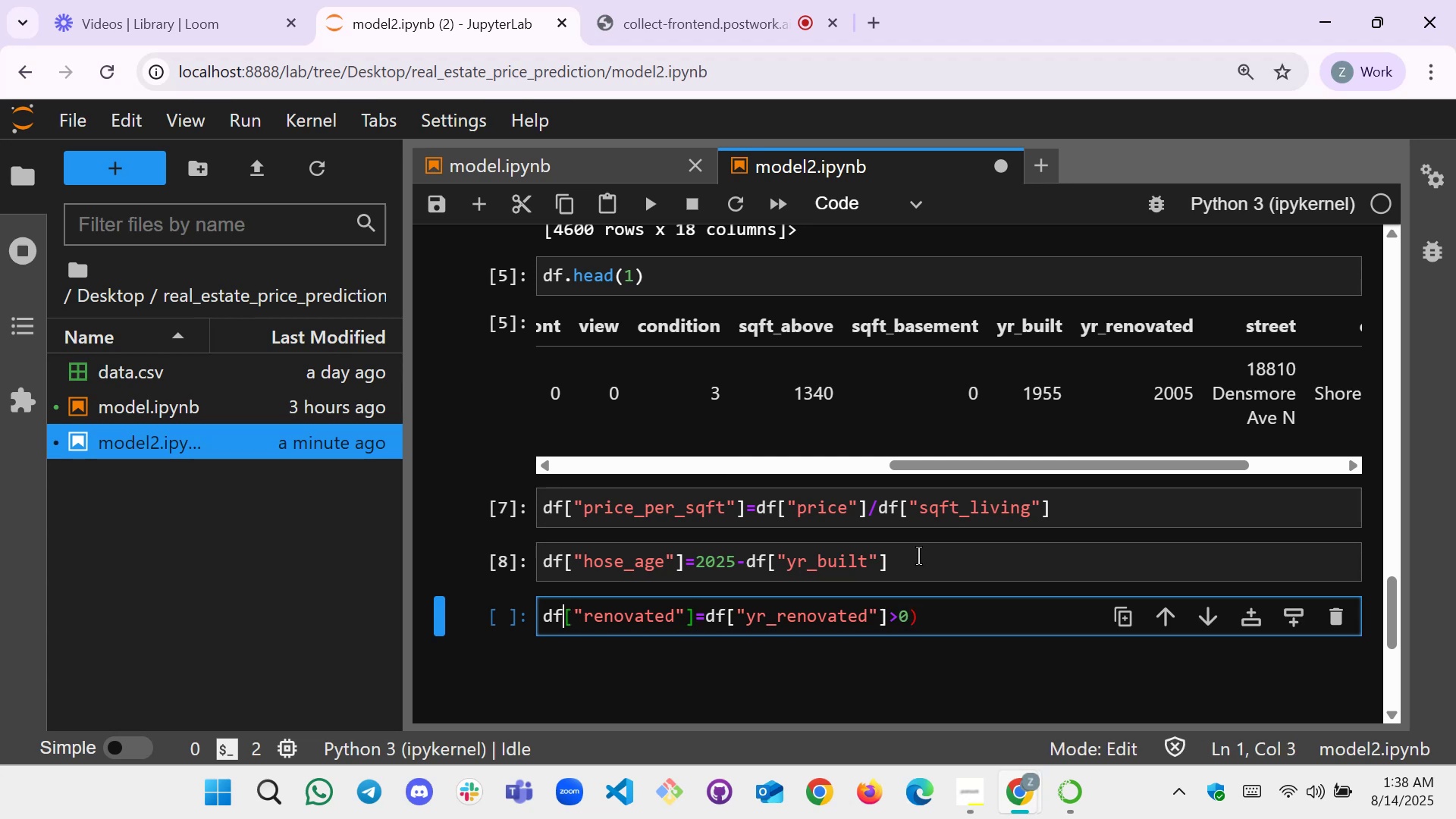 
key(ArrowLeft)
 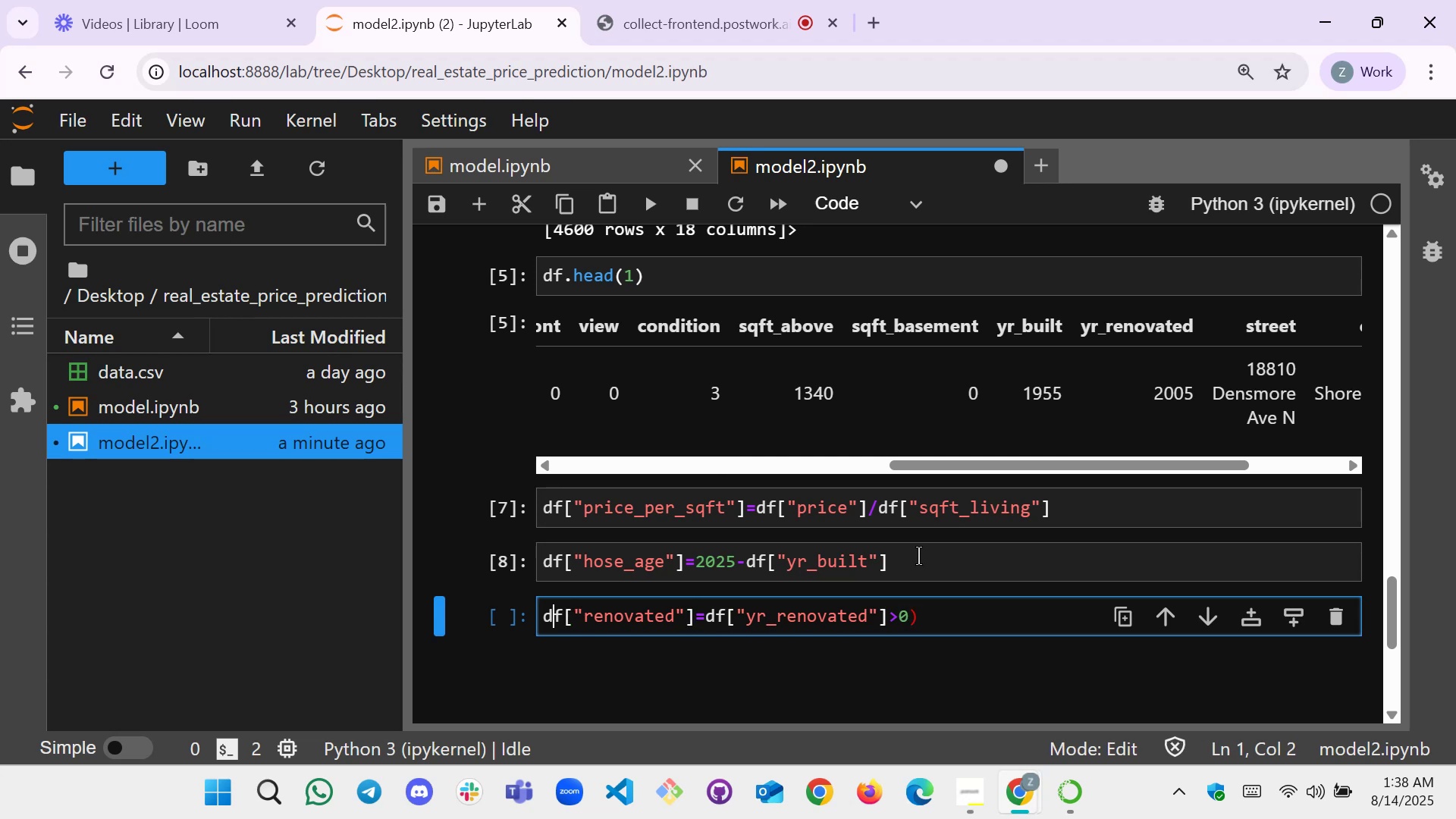 
key(ArrowLeft)
 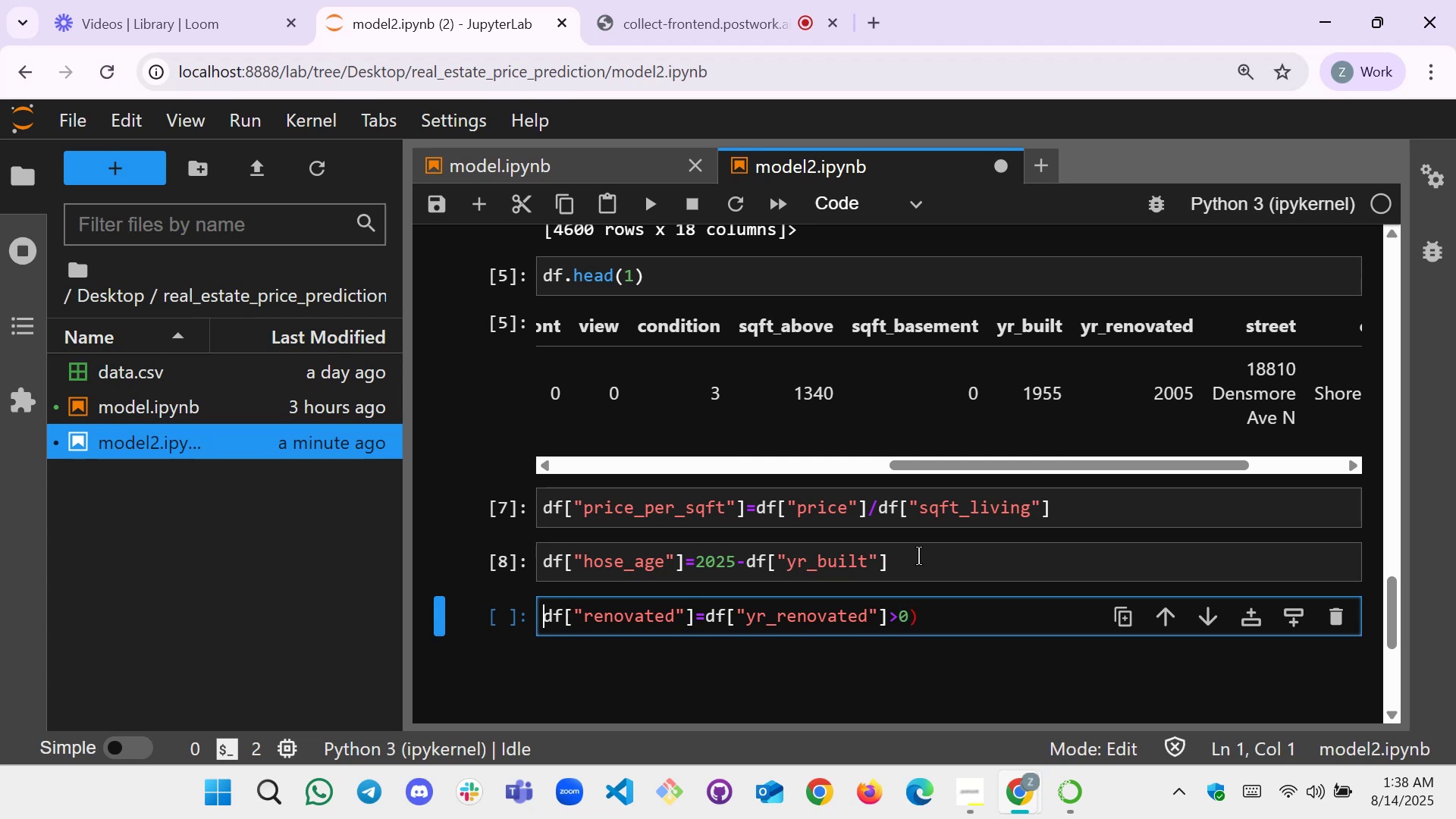 
key(Shift+9)
 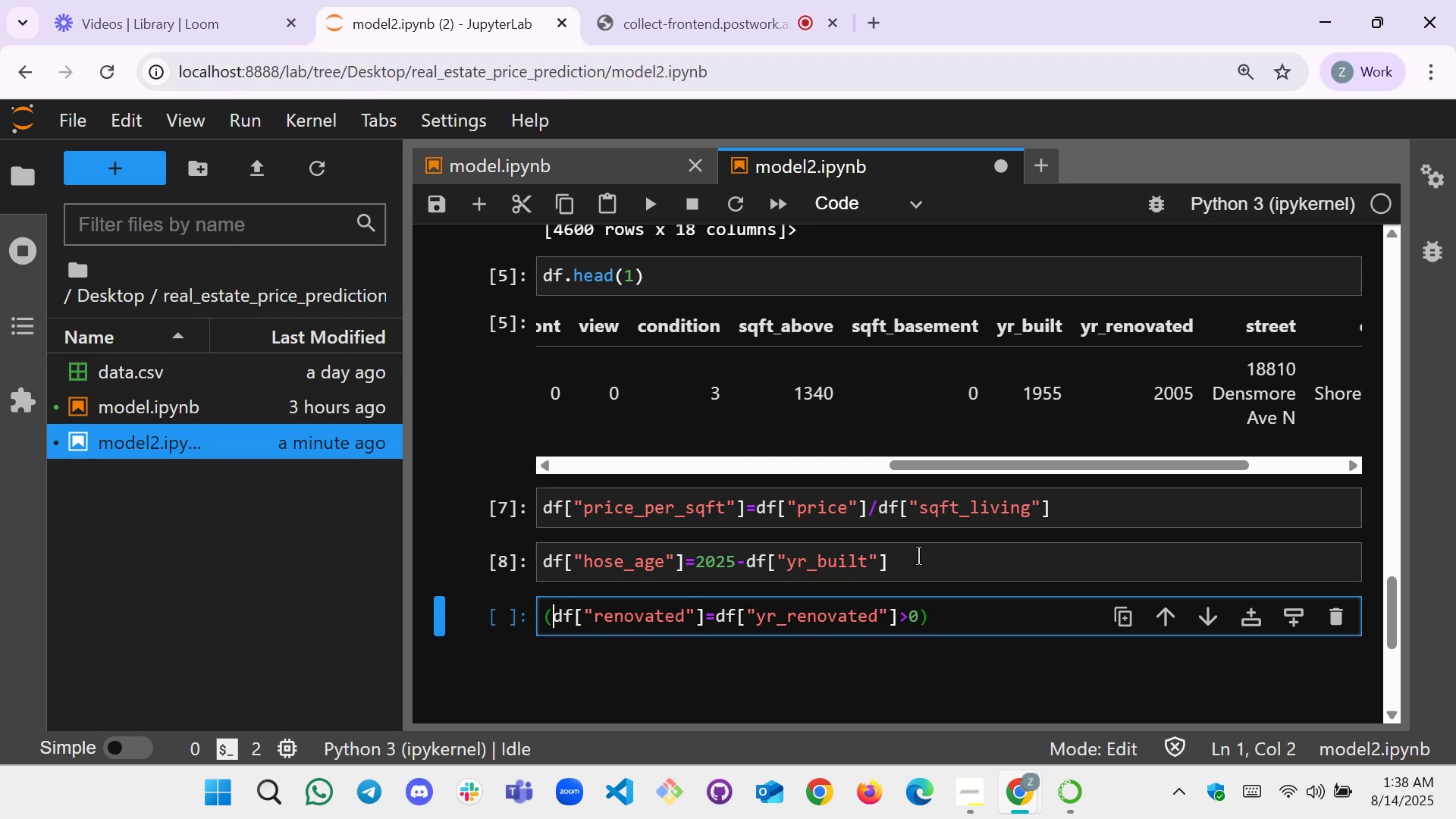 
key(End)
 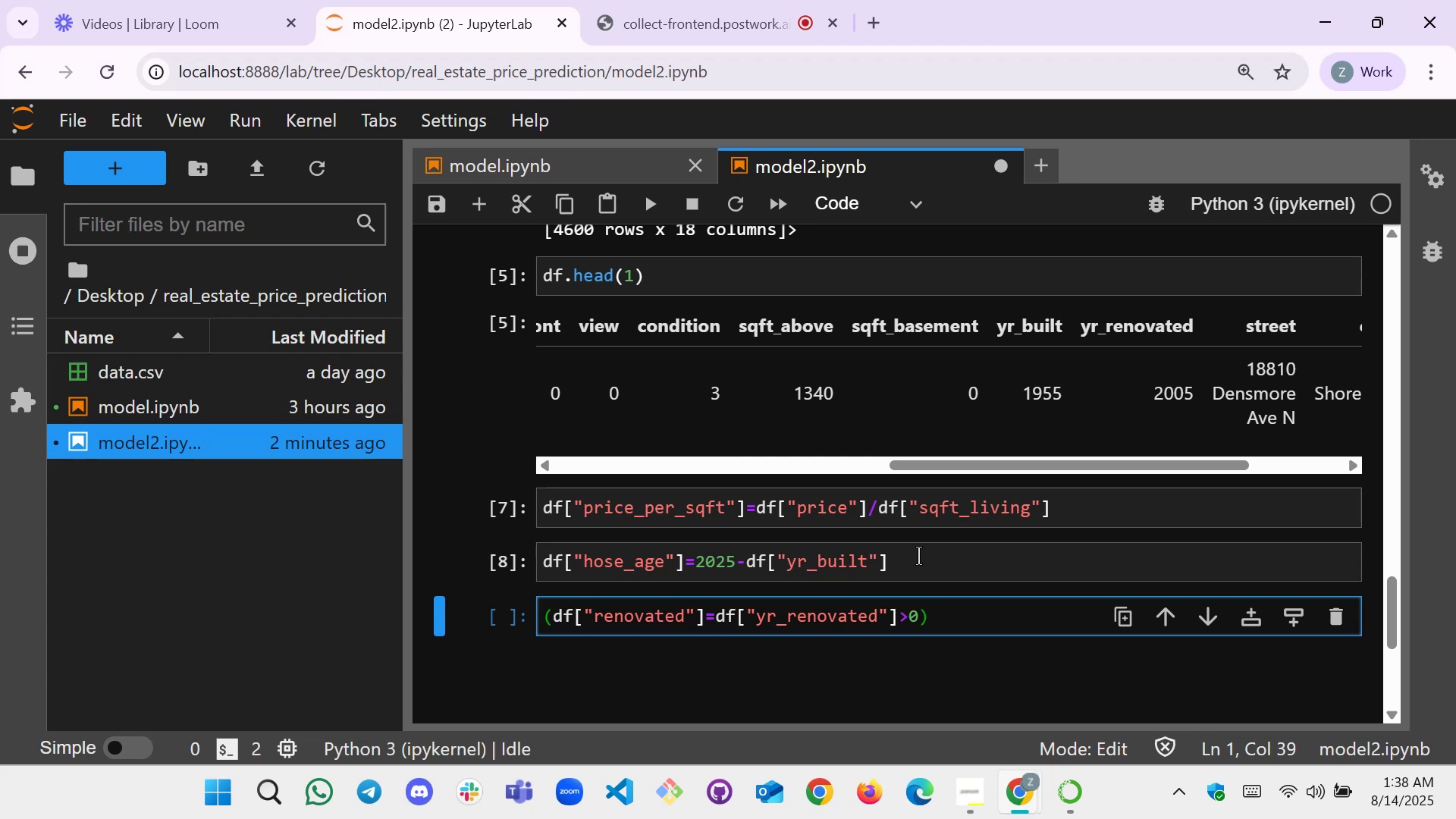 
wait(5.49)
 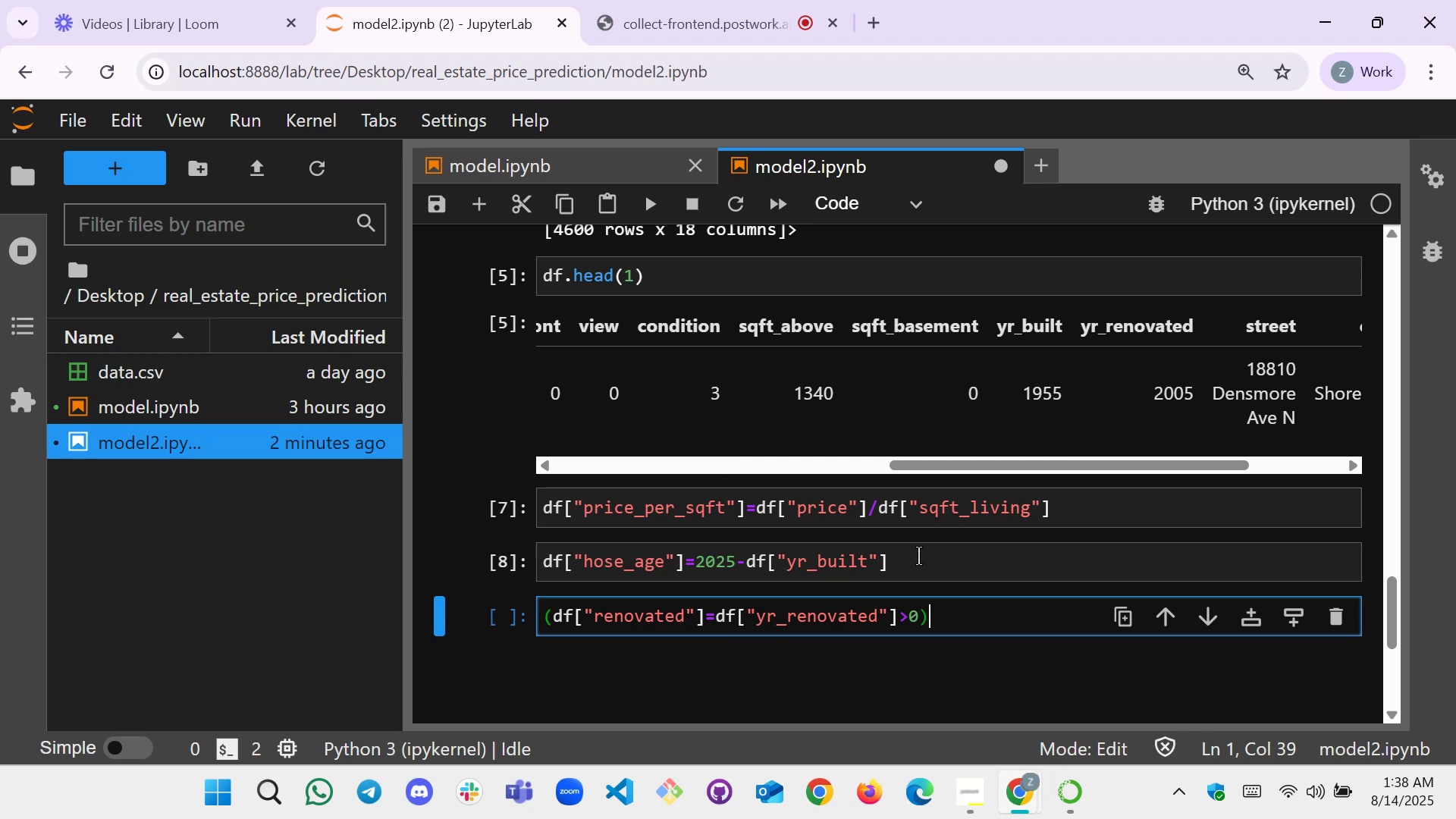 
key(Home)
 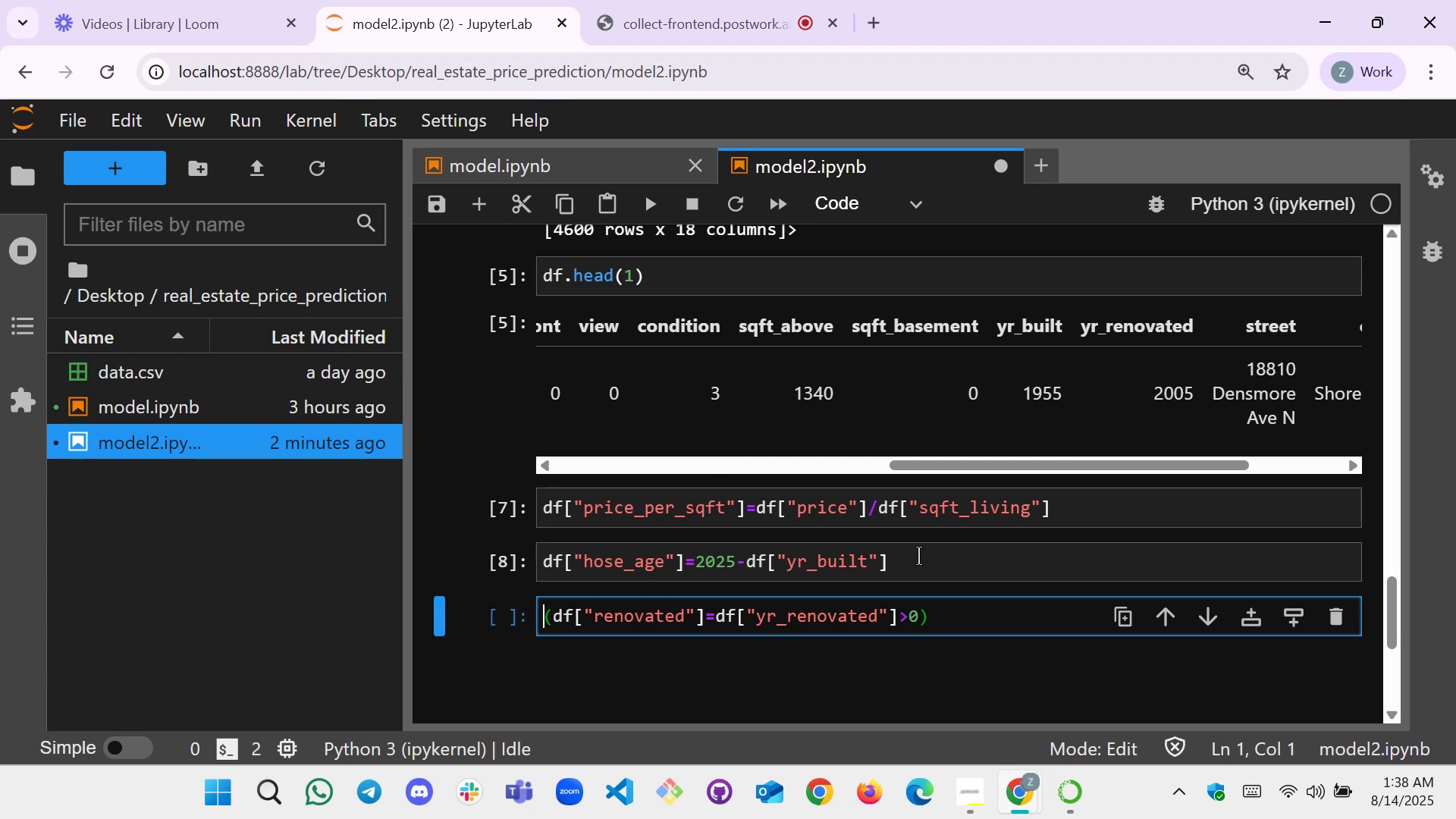 
key(ArrowRight)
 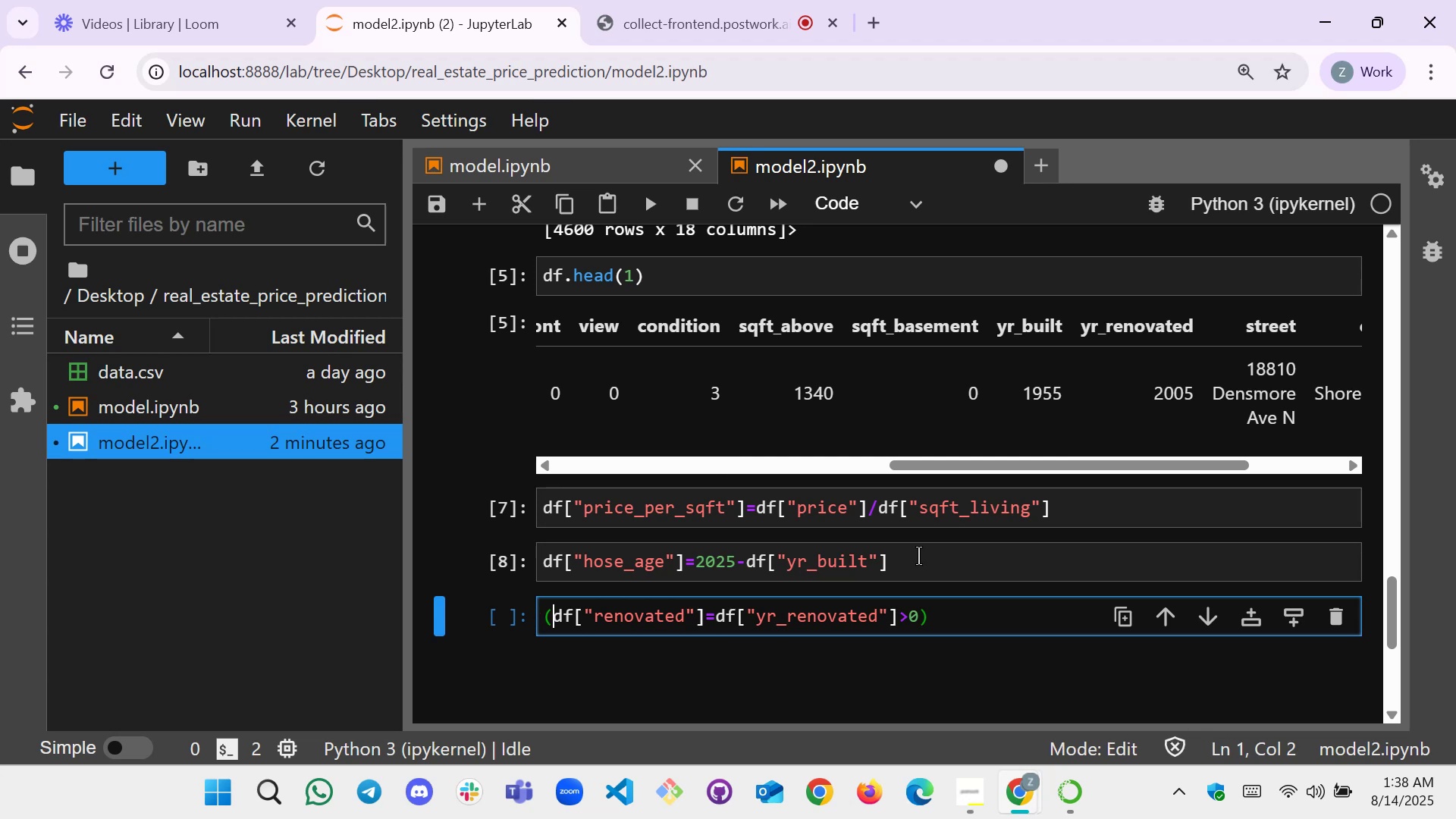 
key(Backspace)
 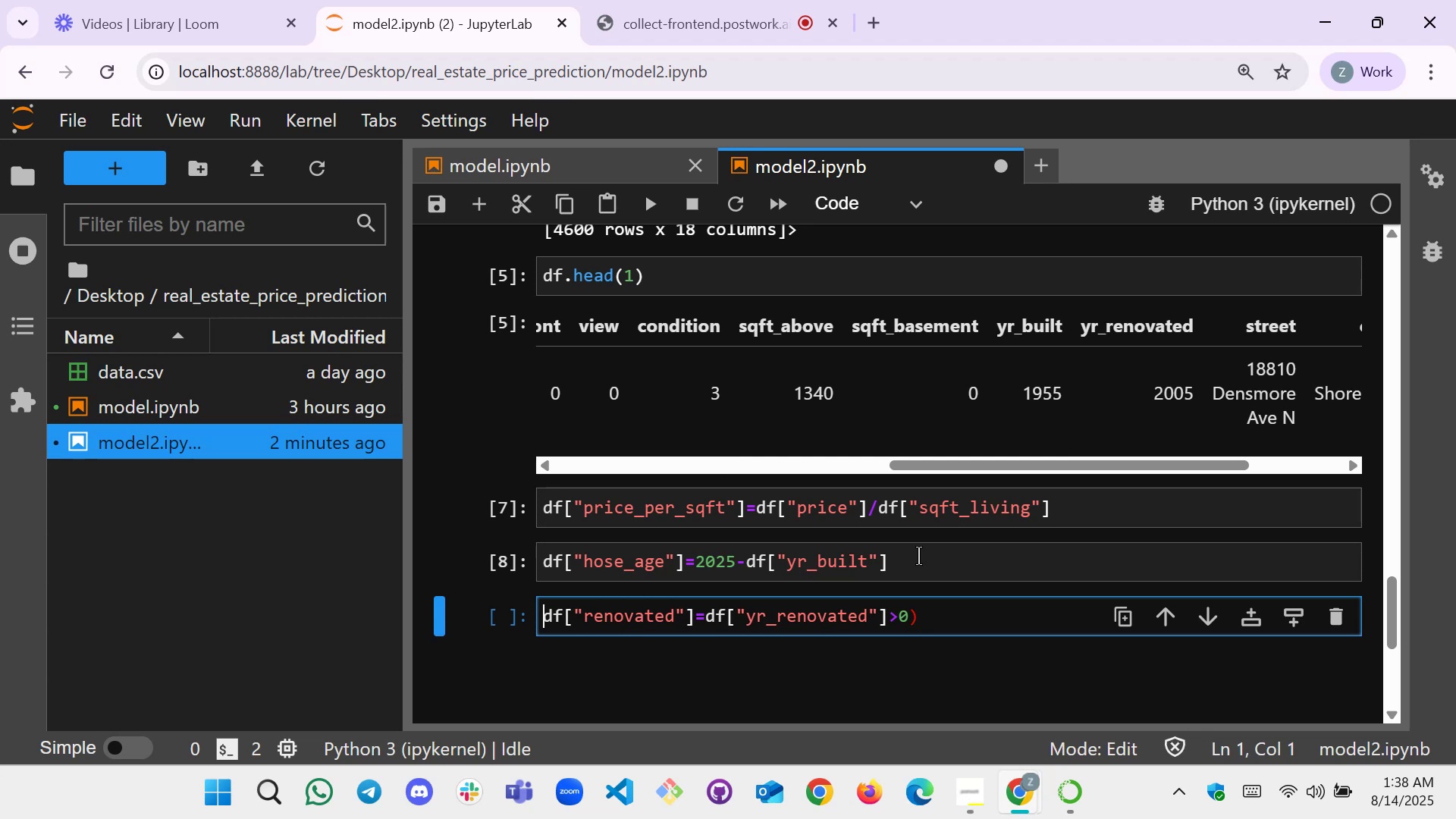 
key(End)
 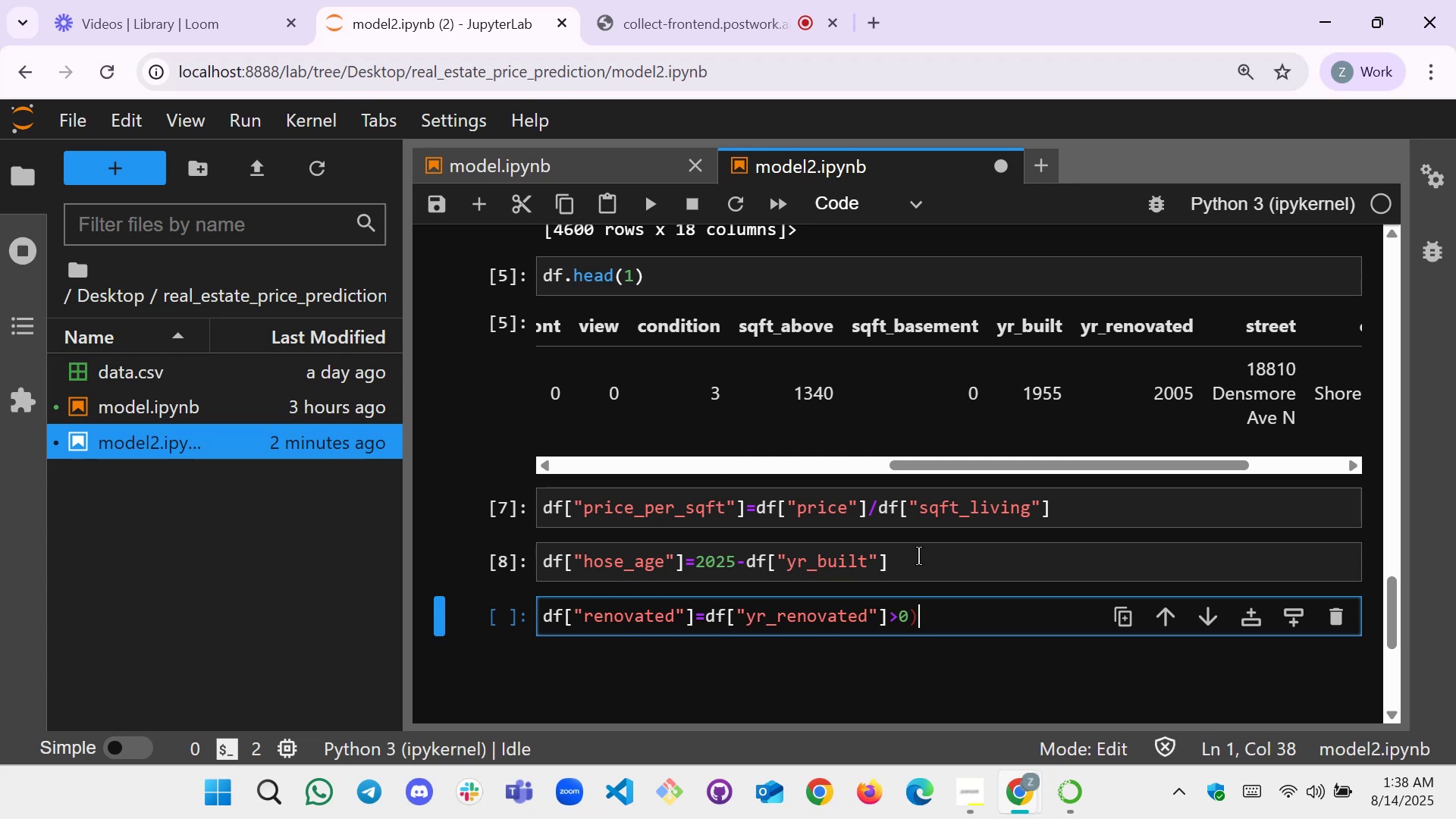 
hold_key(key=ArrowLeft, duration=1.02)
 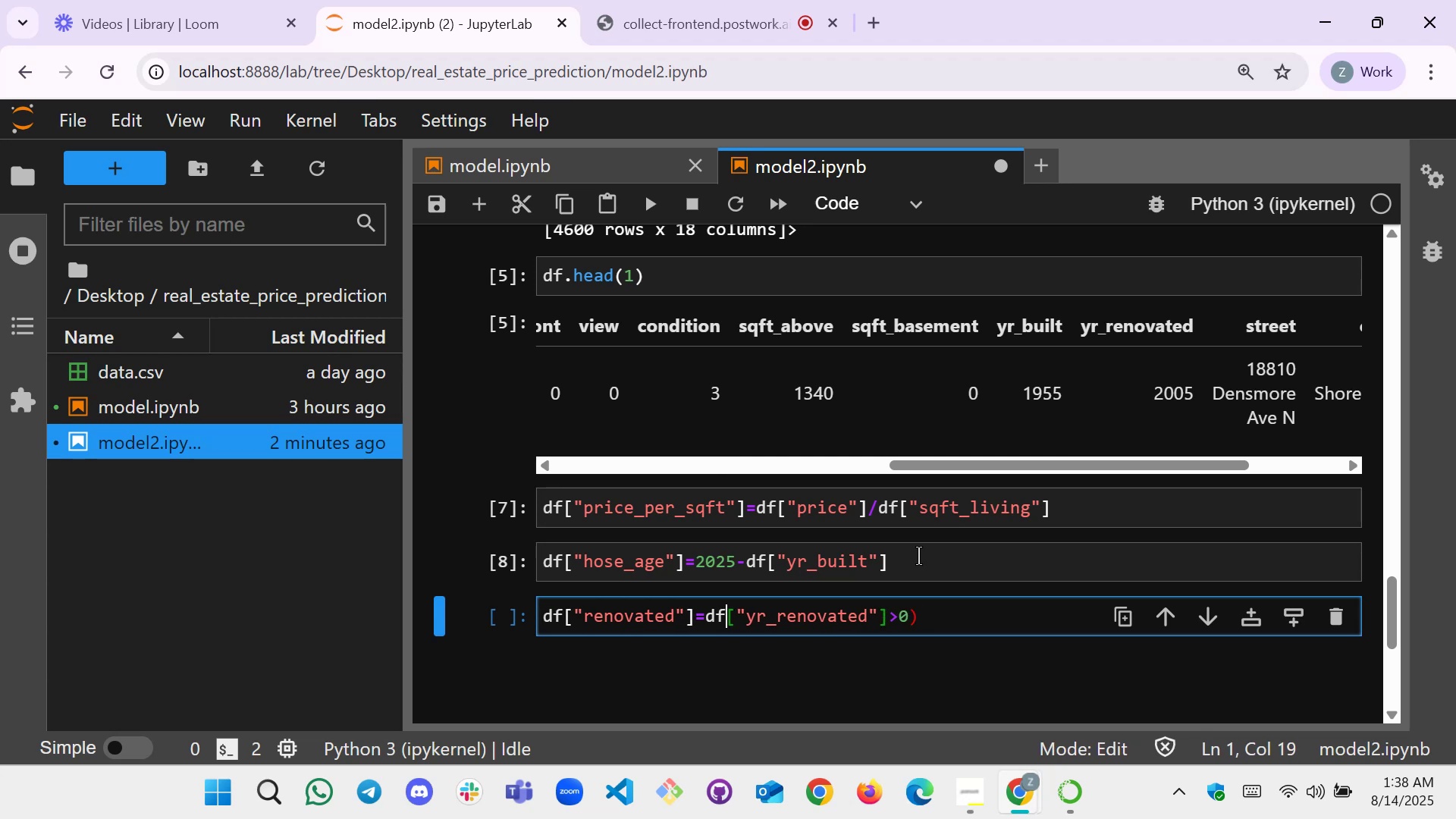 
key(ArrowLeft)
 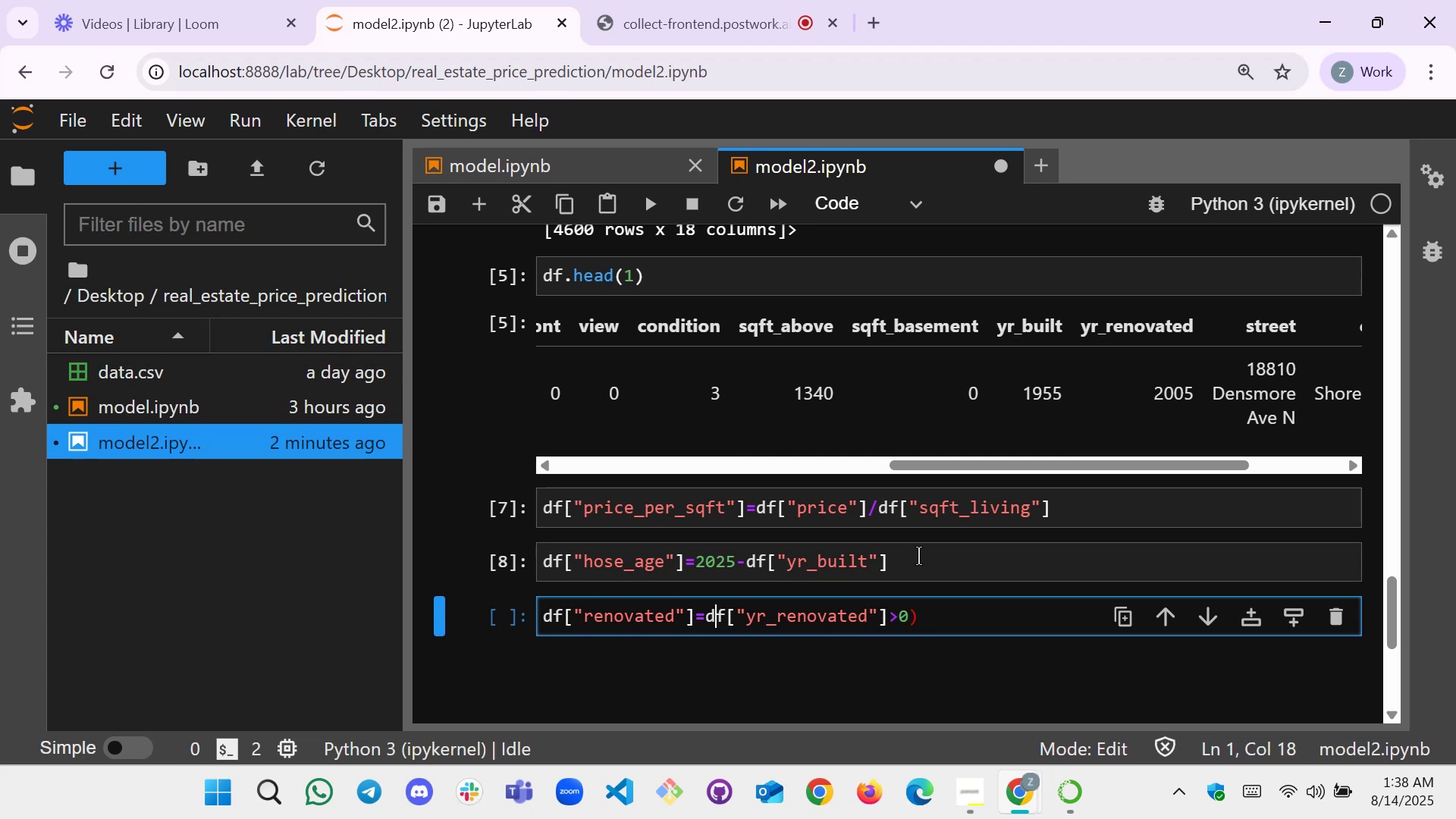 
key(ArrowLeft)
 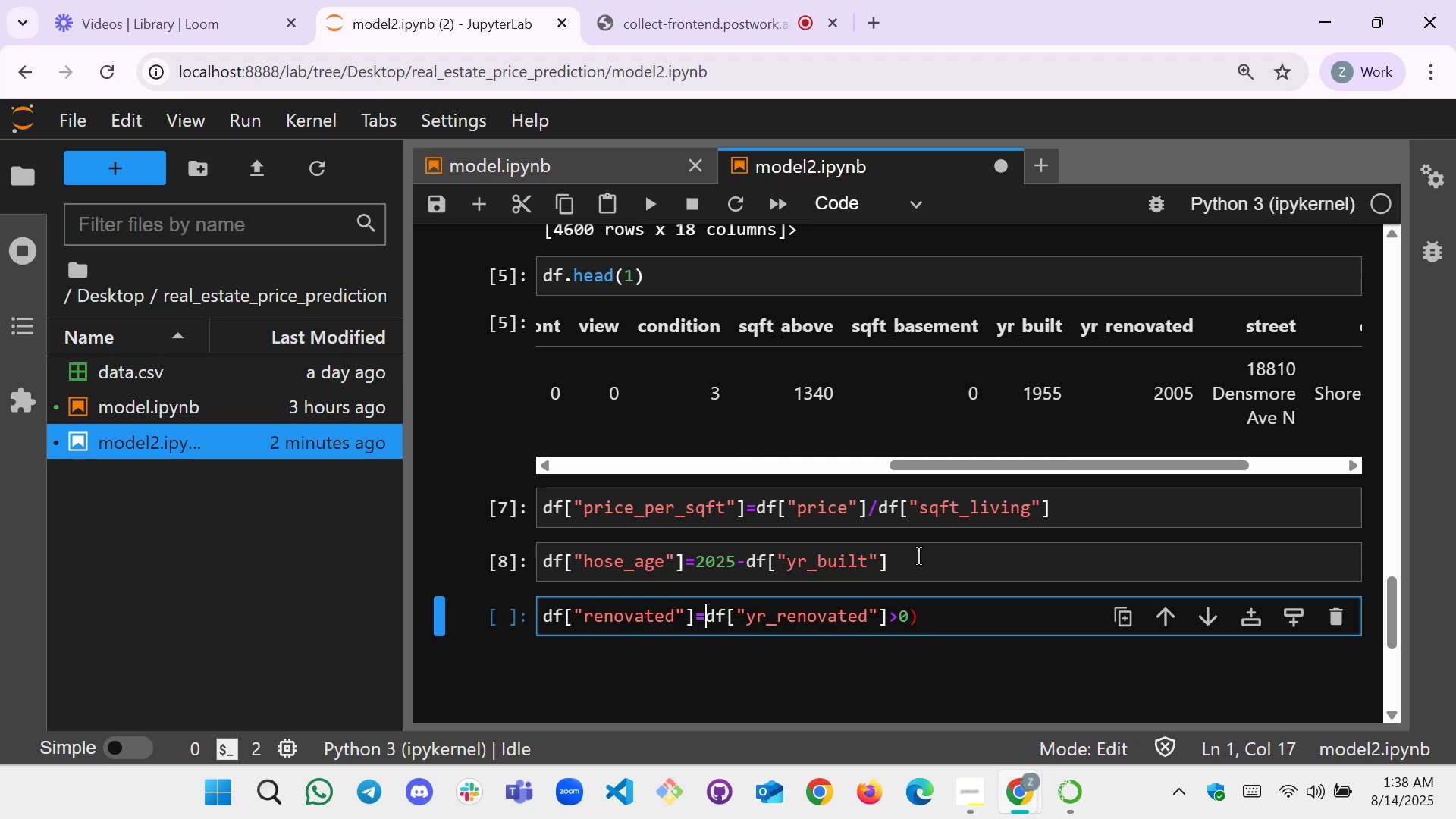 
key(Shift+9)
 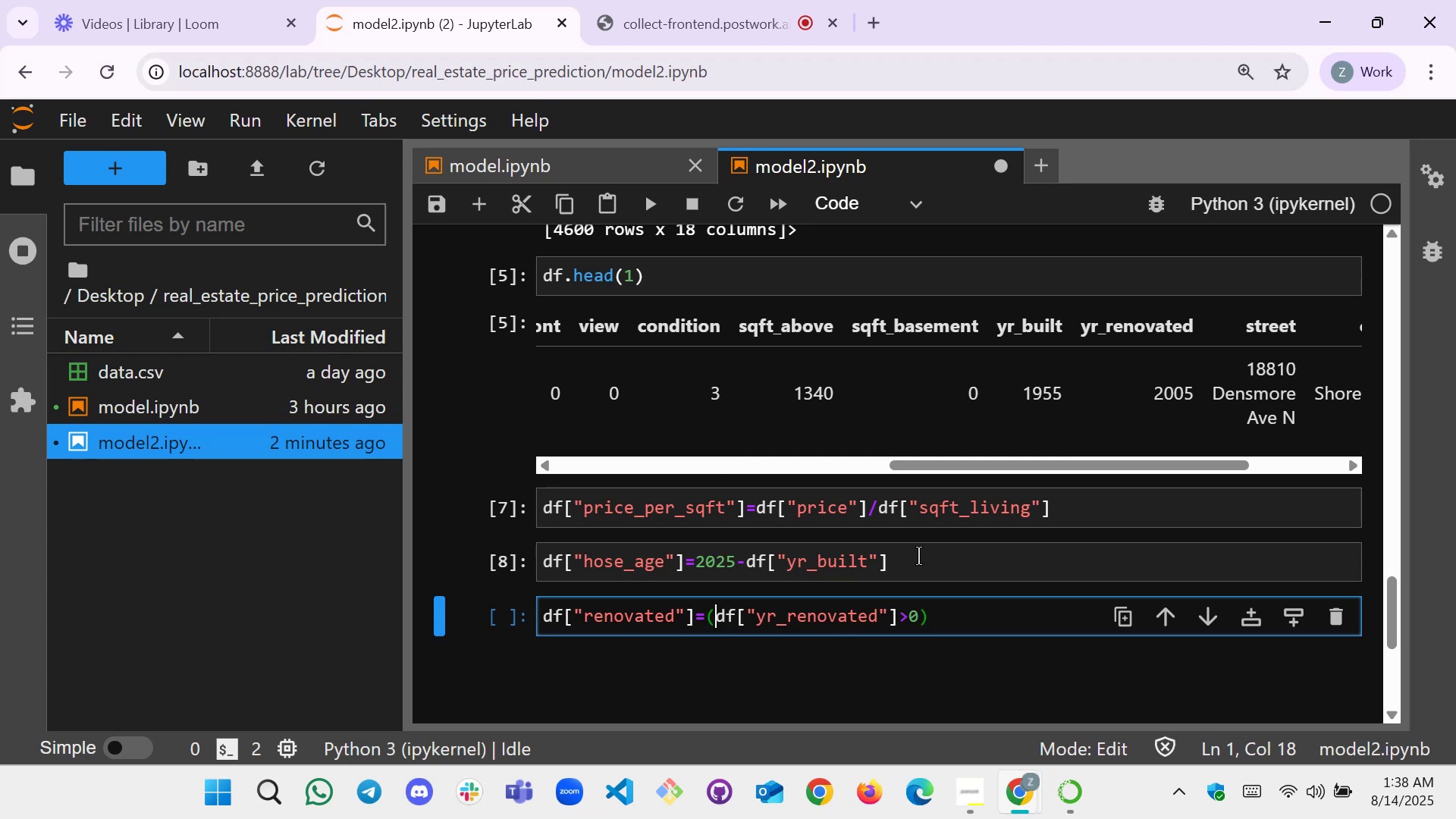 
hold_key(key=ArrowRight, duration=1.02)
 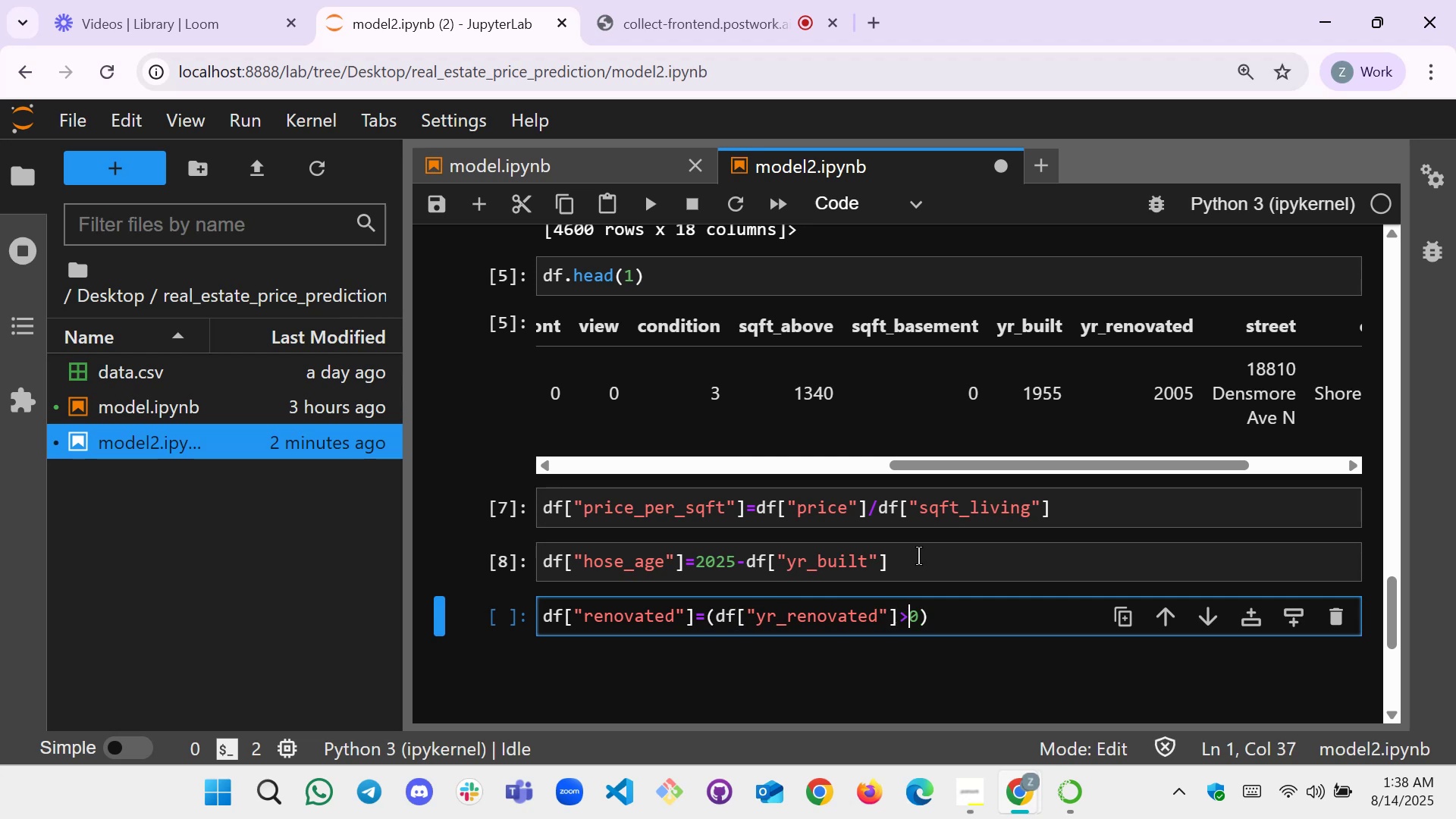 
key(ArrowRight)
 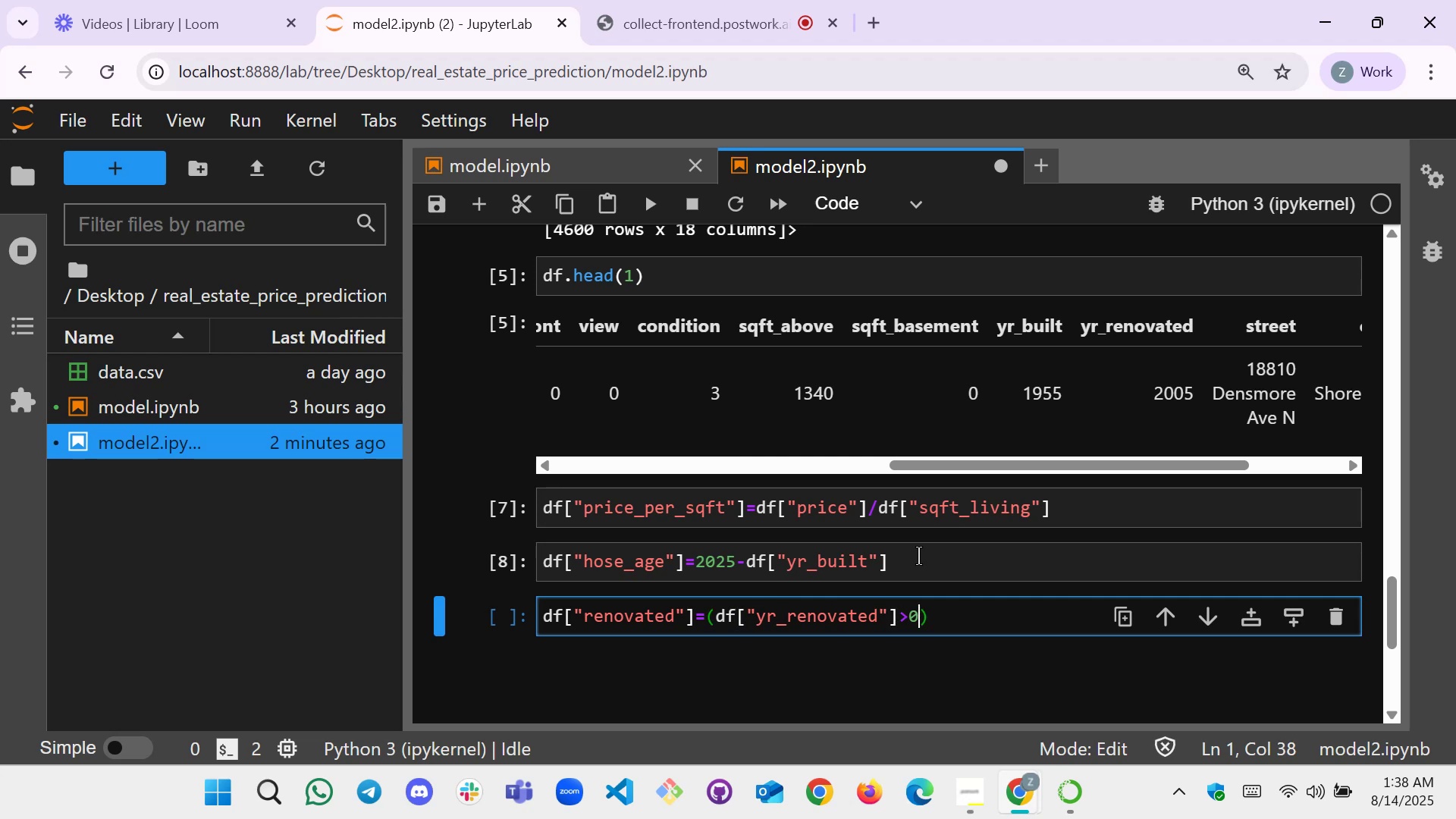 
key(ArrowRight)
 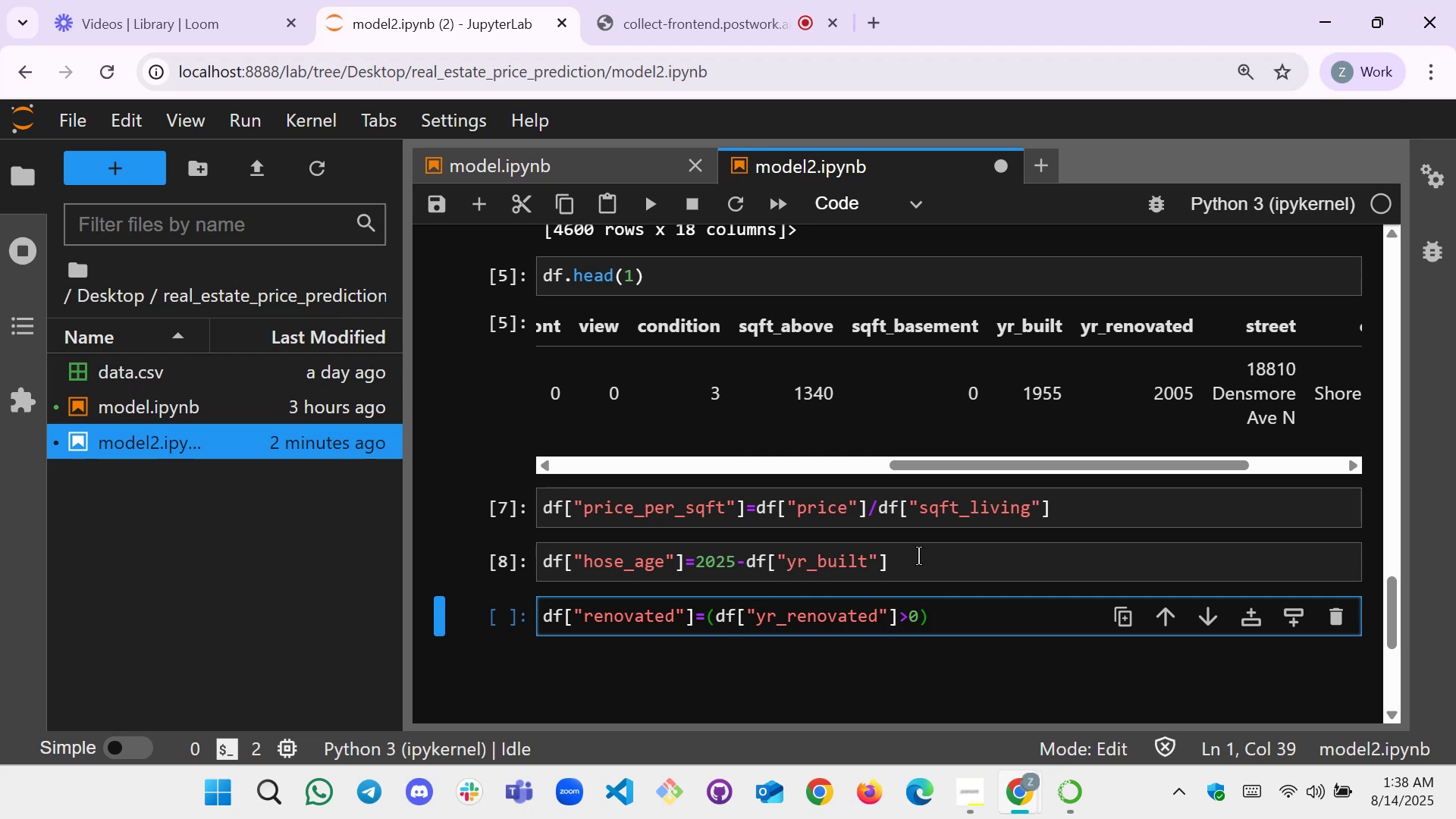 
type(.astype())
 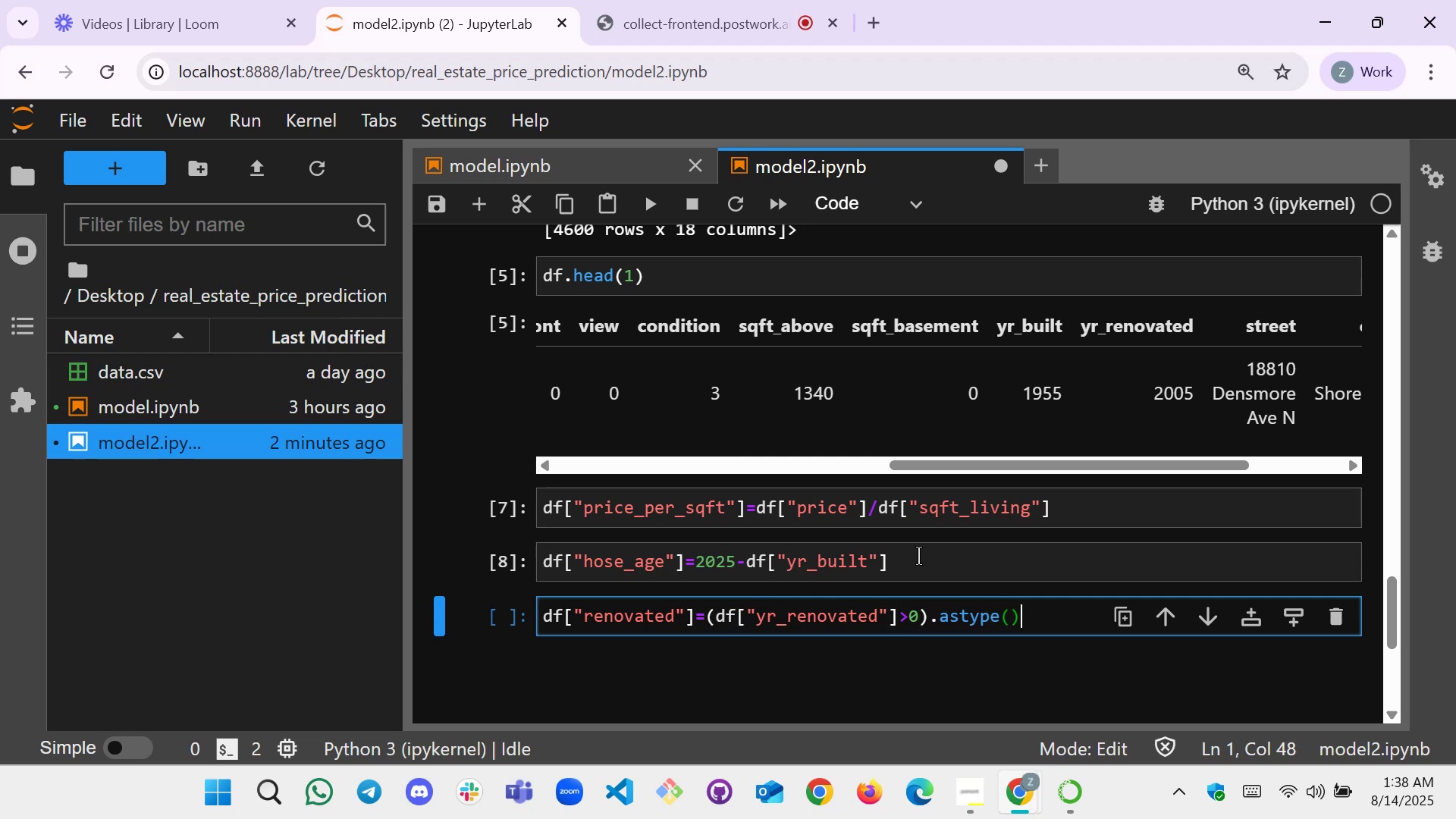 
key(ArrowLeft)
 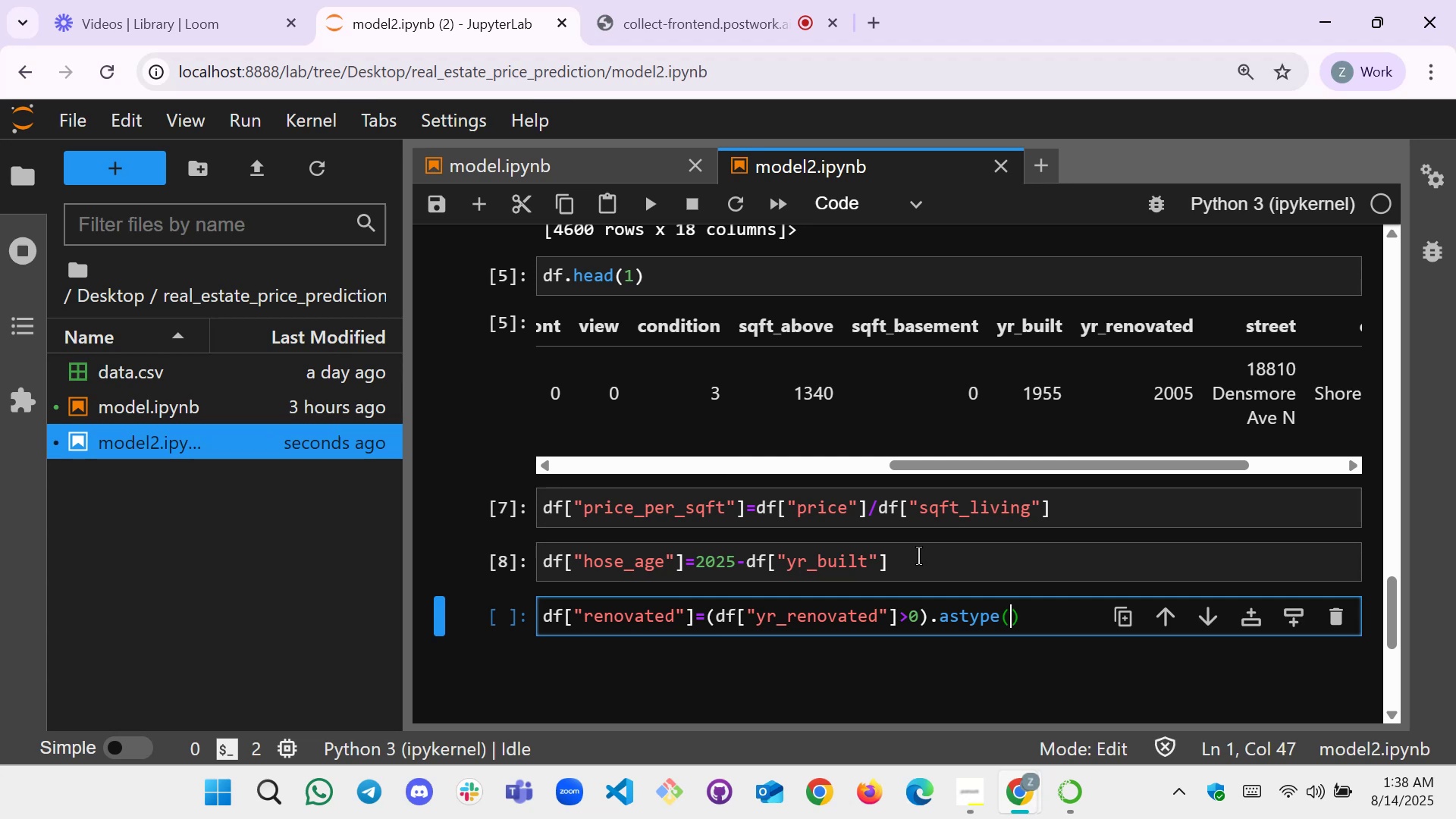 
wait(9.57)
 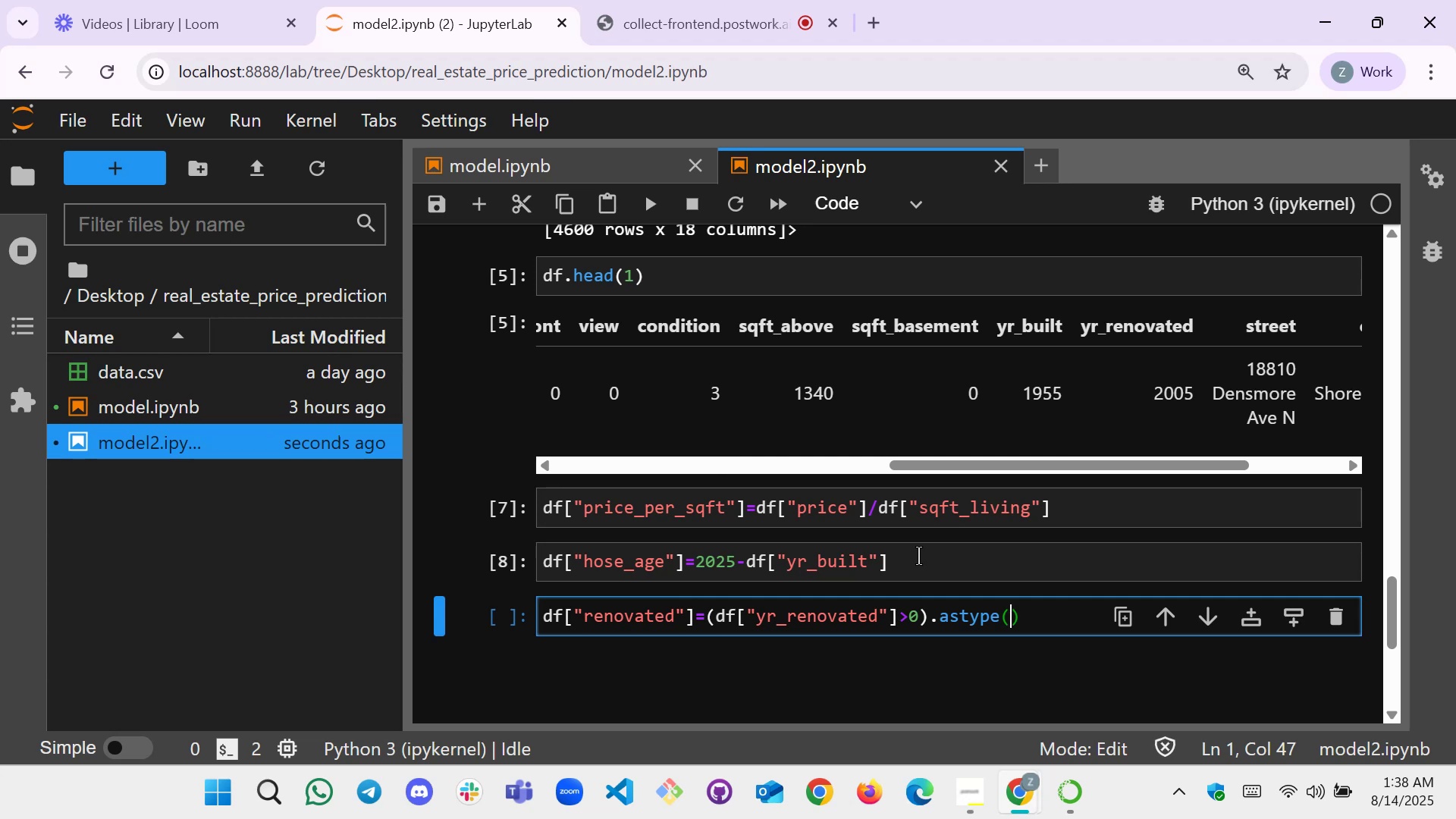 
type(int)
 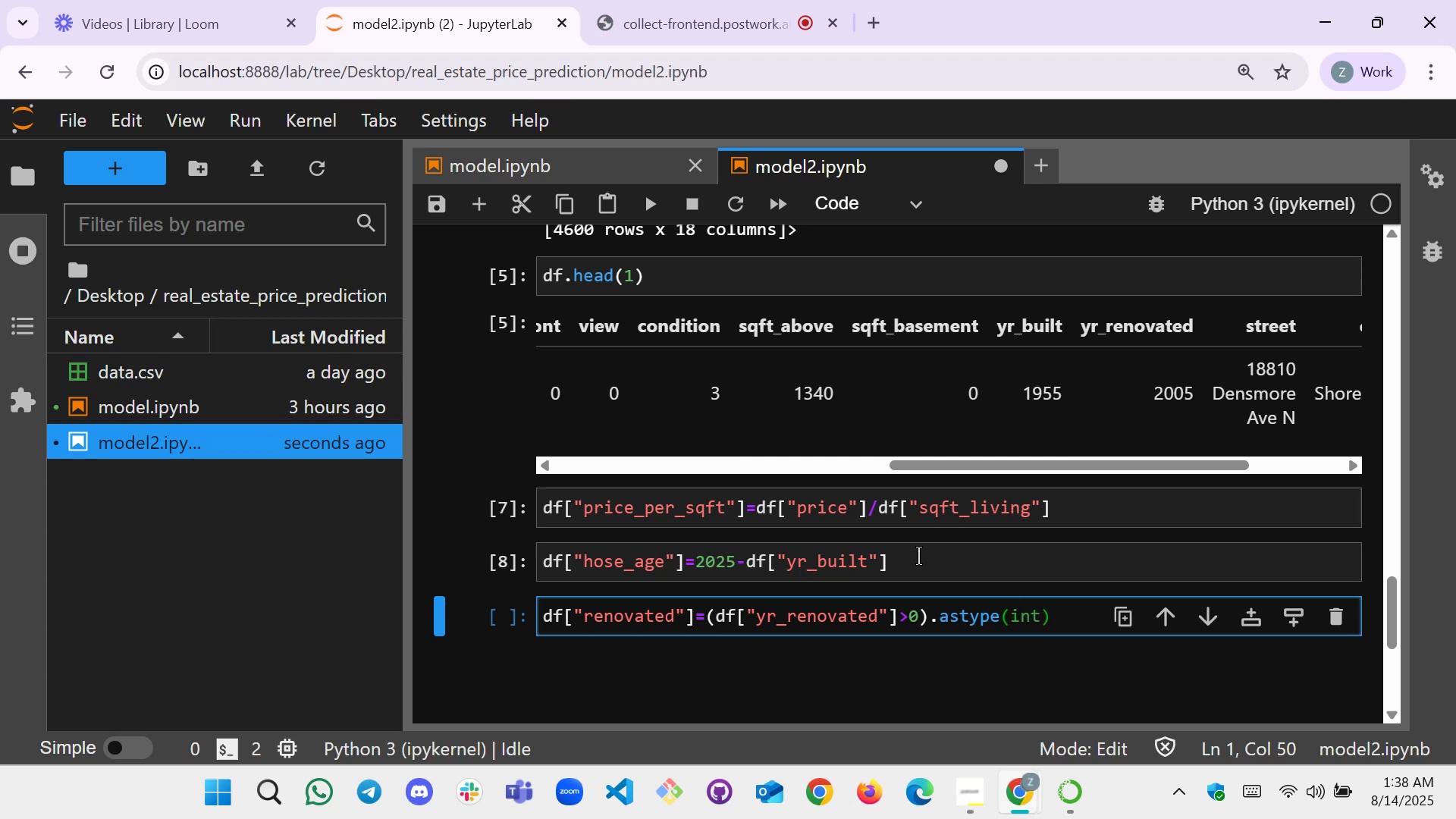 
key(Shift+Enter)
 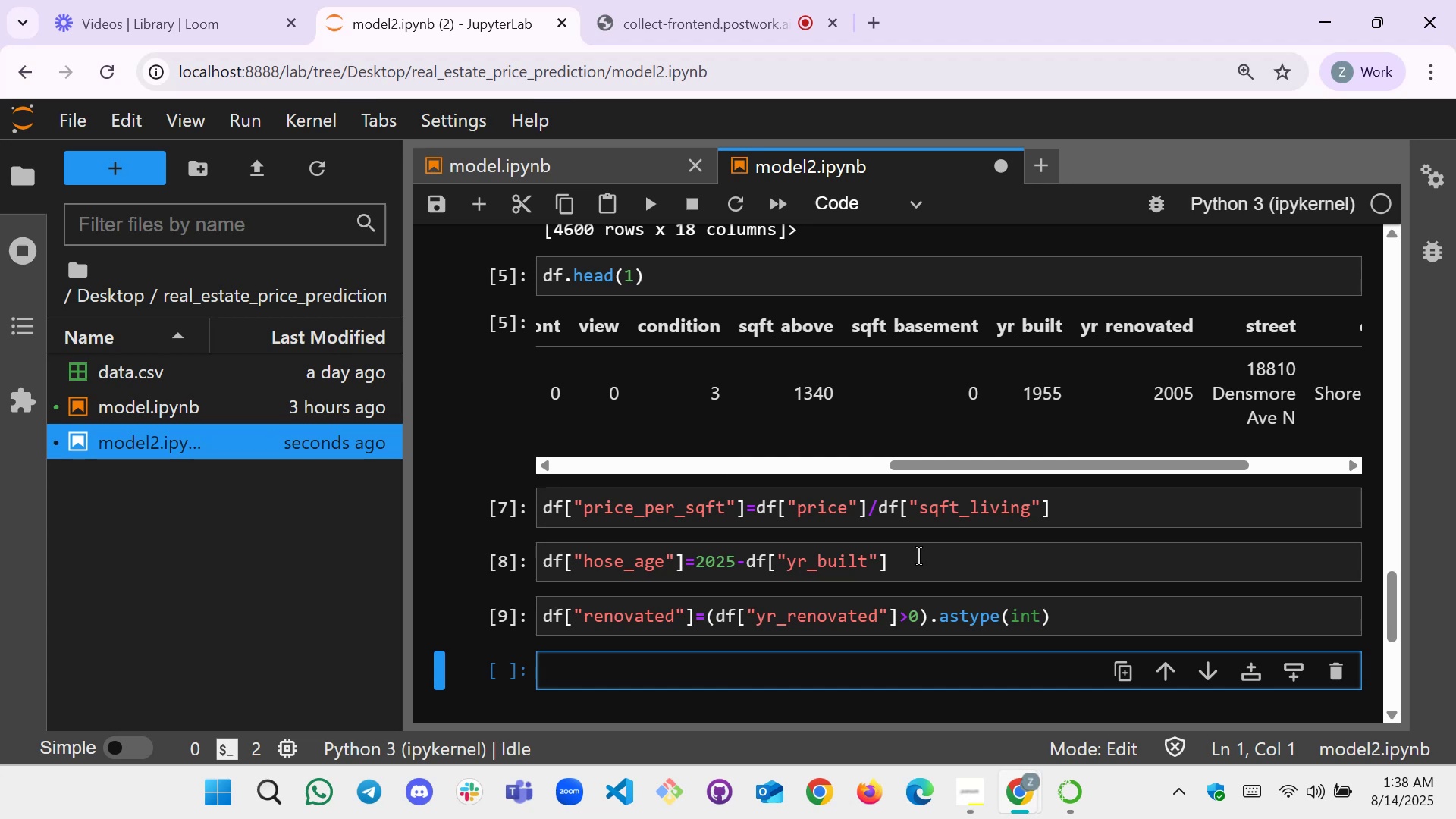 
wait(5.67)
 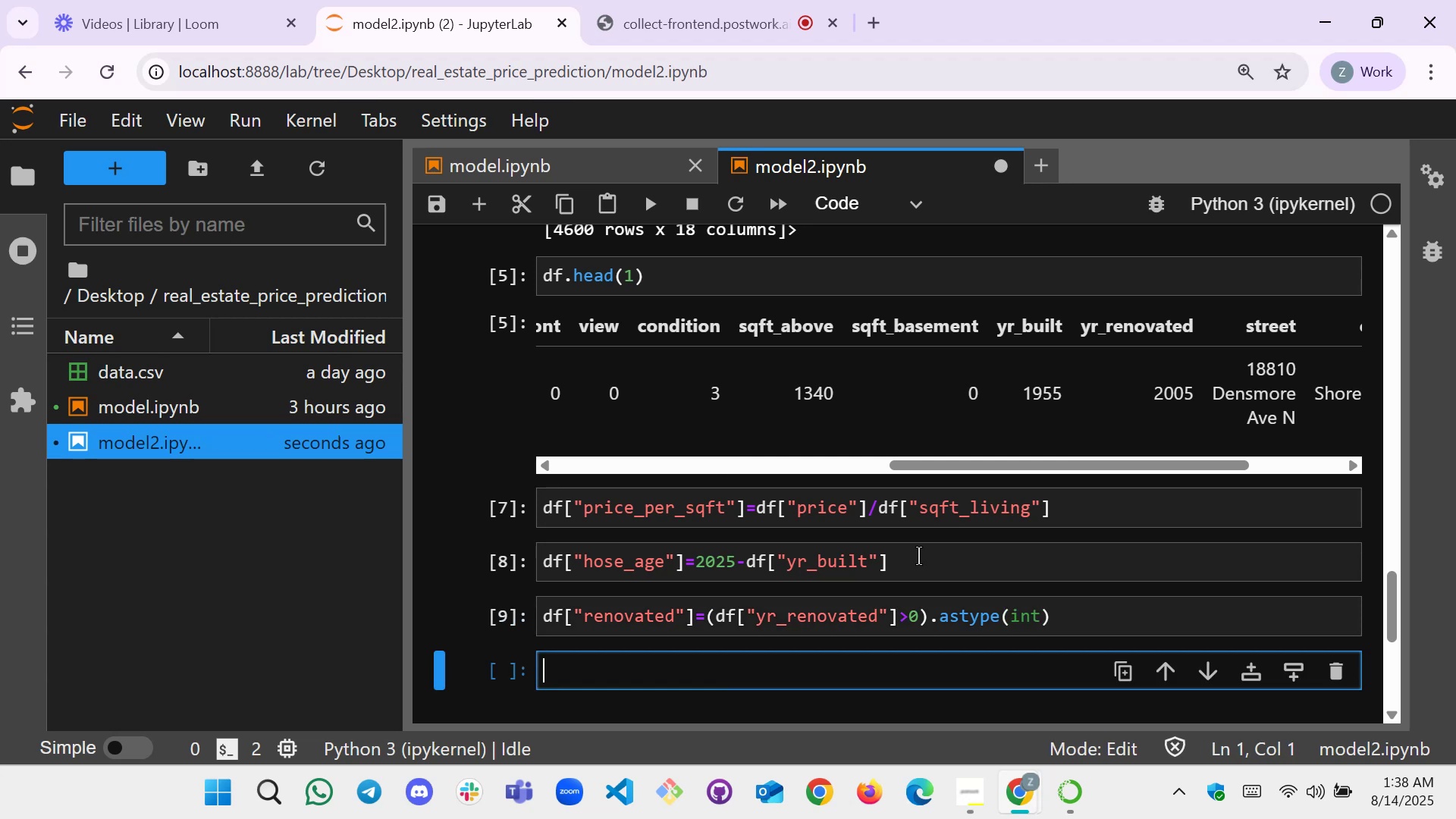 
type(NOw)
key(Backspace)
type(w)
key(Backspace)
type(W REMOVING OUTLIER)
key(Backspace)
key(Backspace)
type(ERS)
 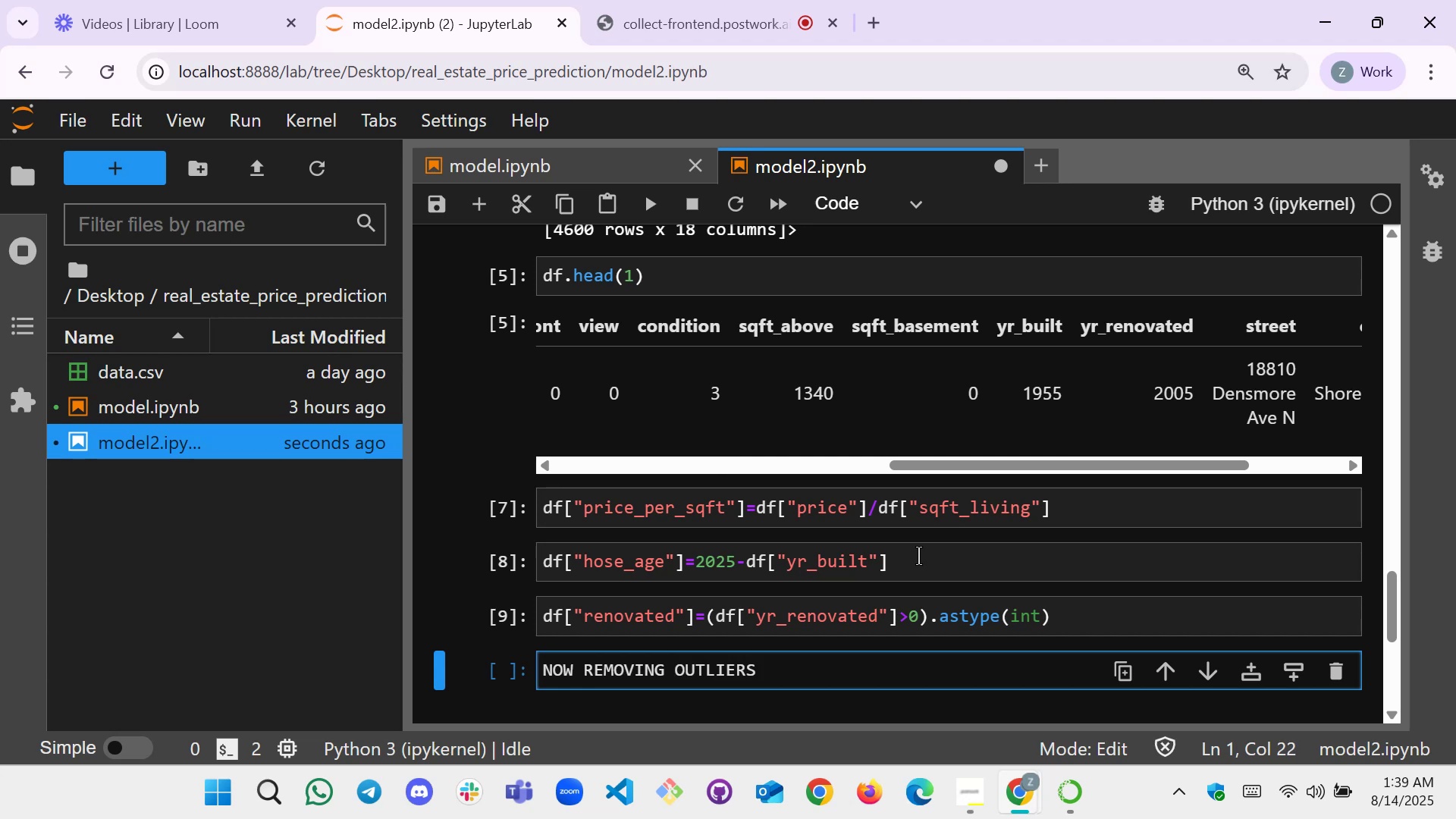 
scroll: coordinate [918, 556], scroll_direction: down, amount: 2.0
 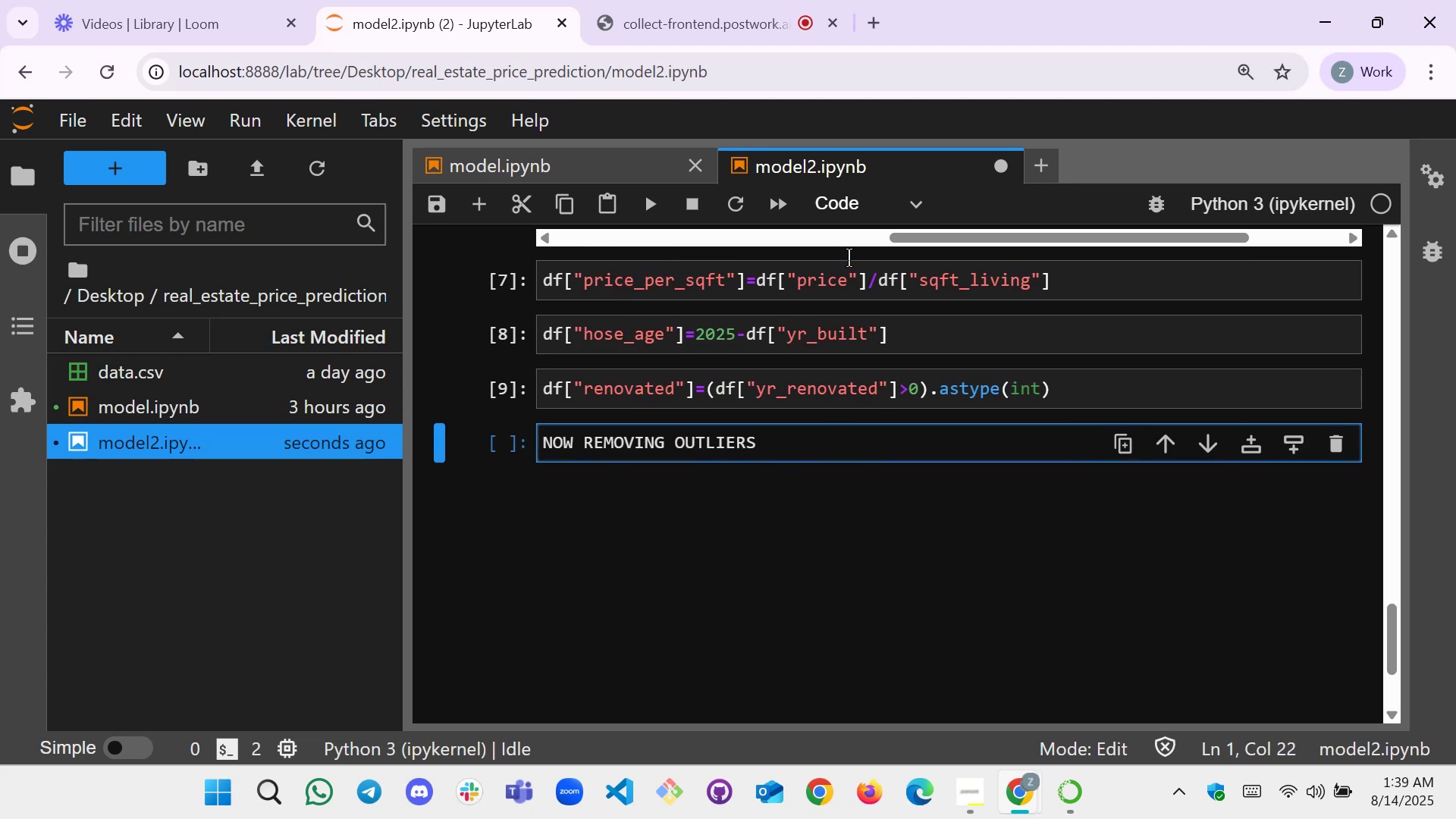 
left_click([874, 206])
 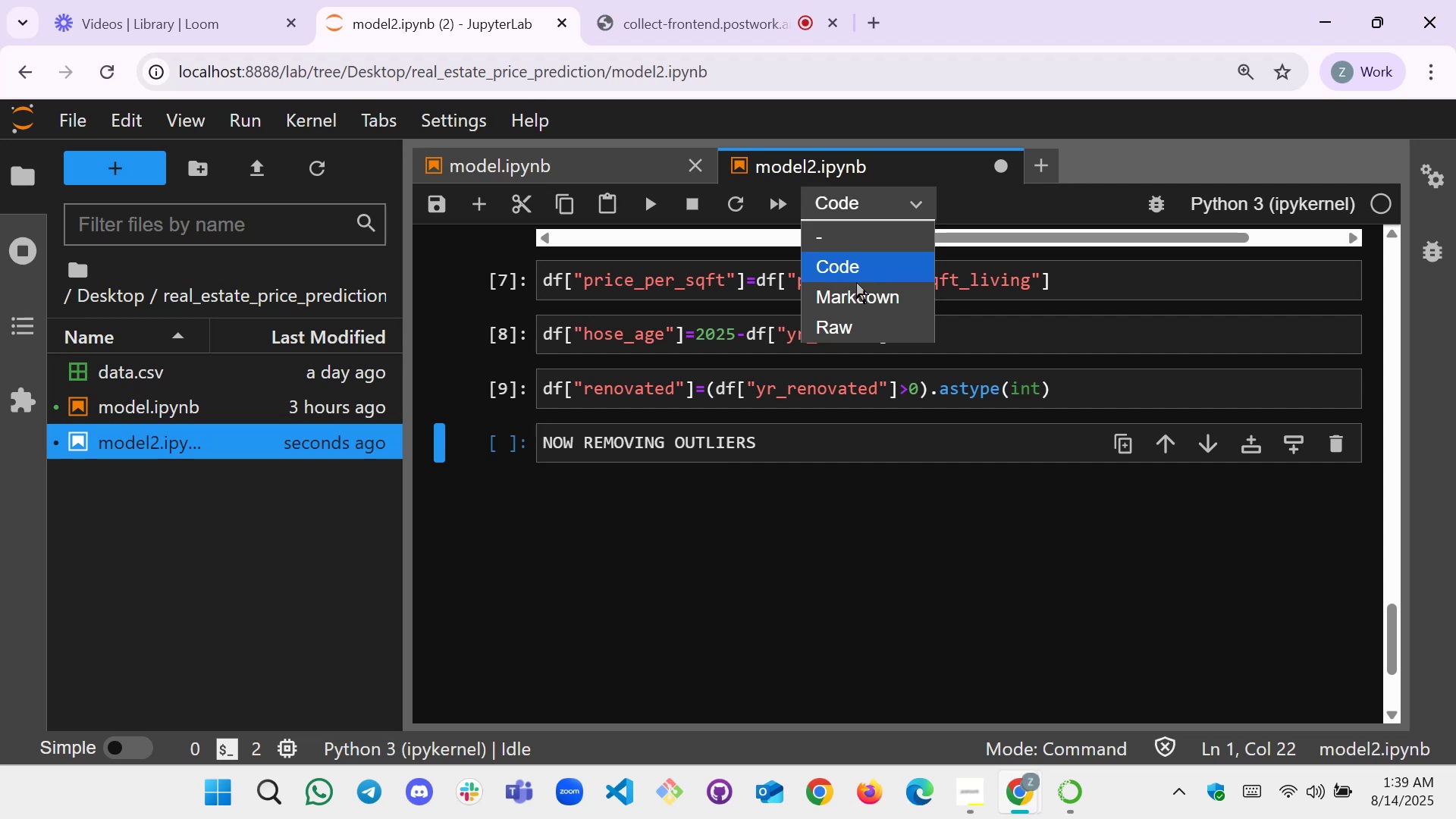 
left_click([852, 293])
 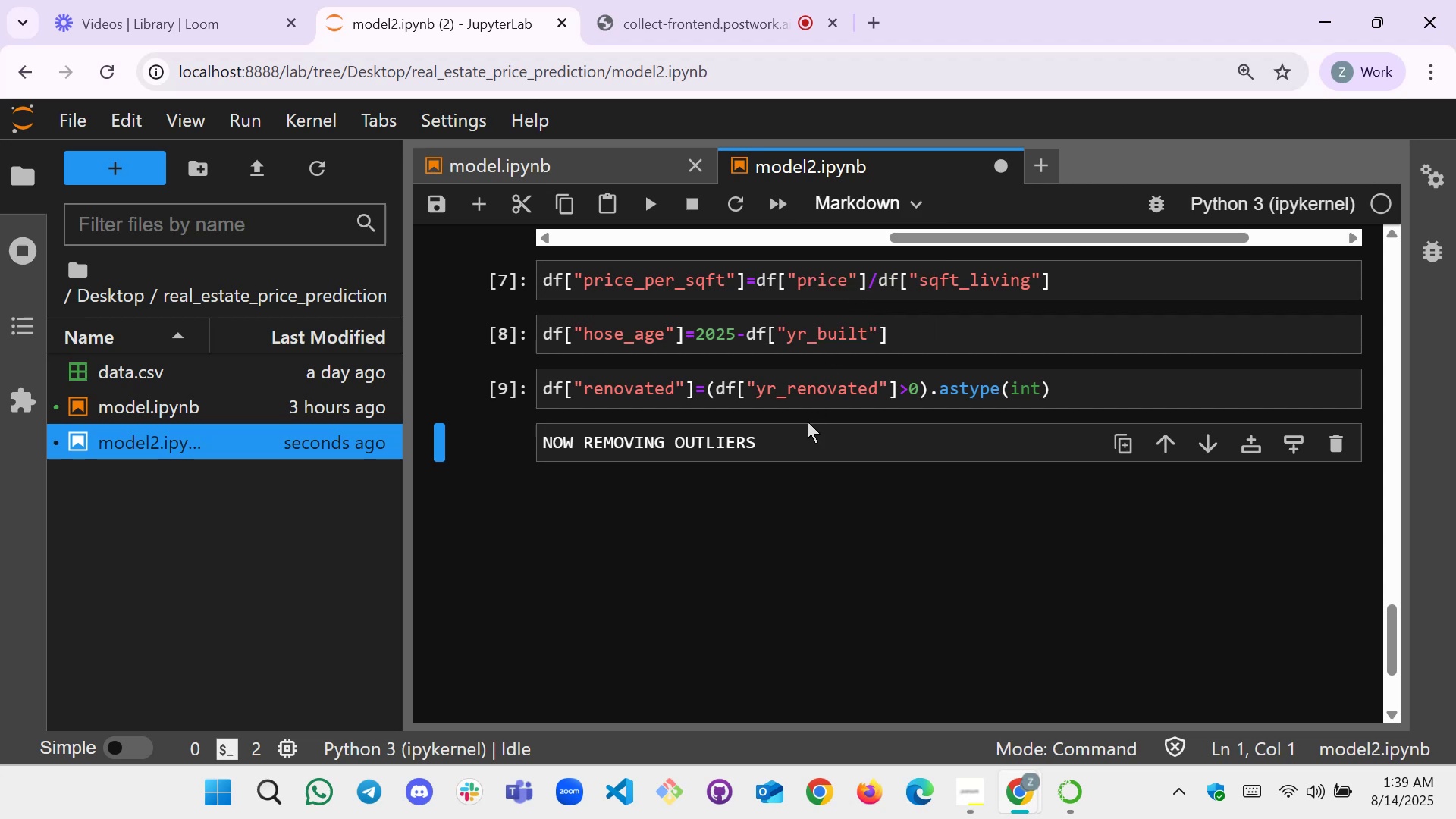 
left_click([804, 419])
 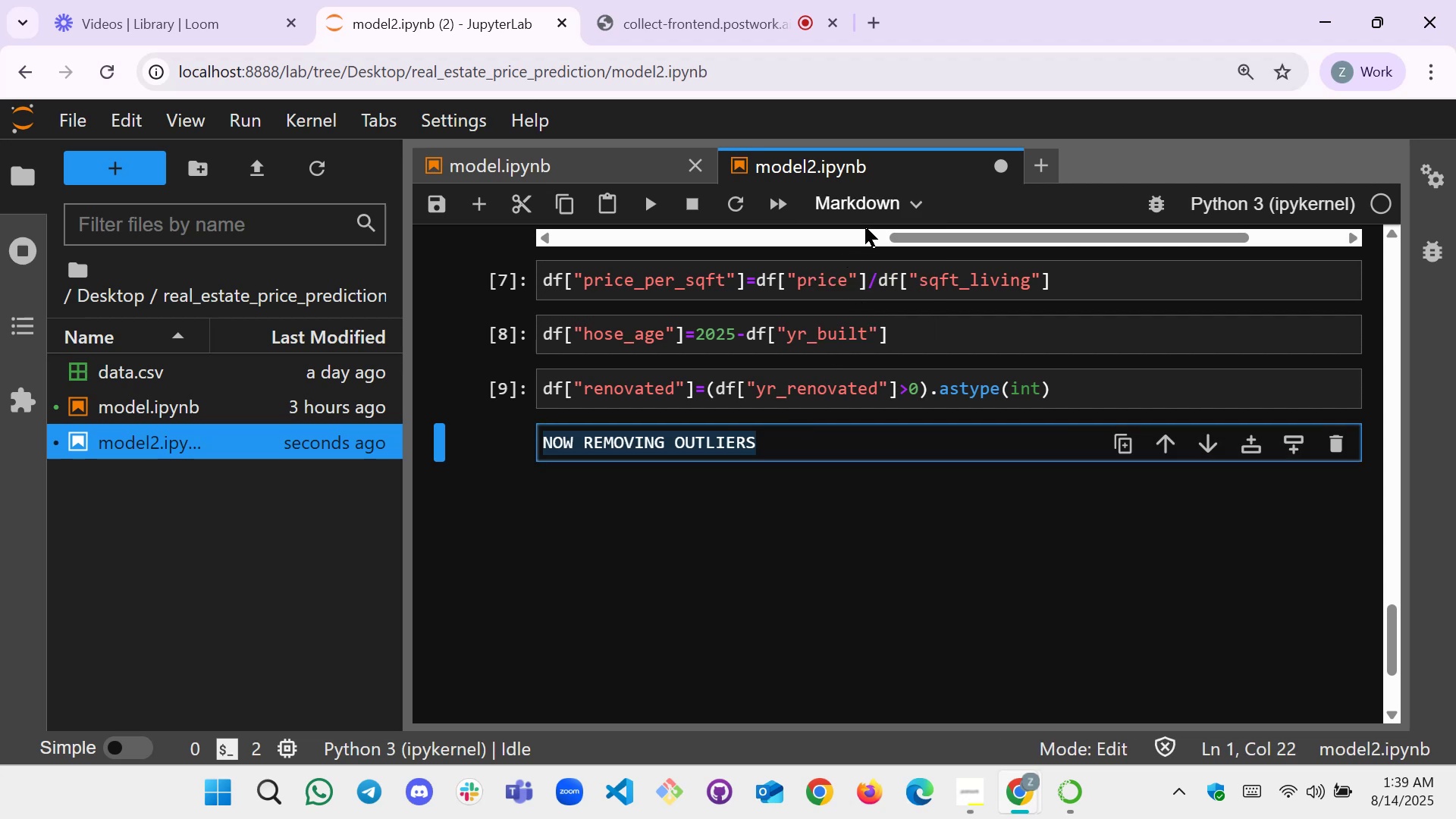 
key(Shift+ShiftRight)
 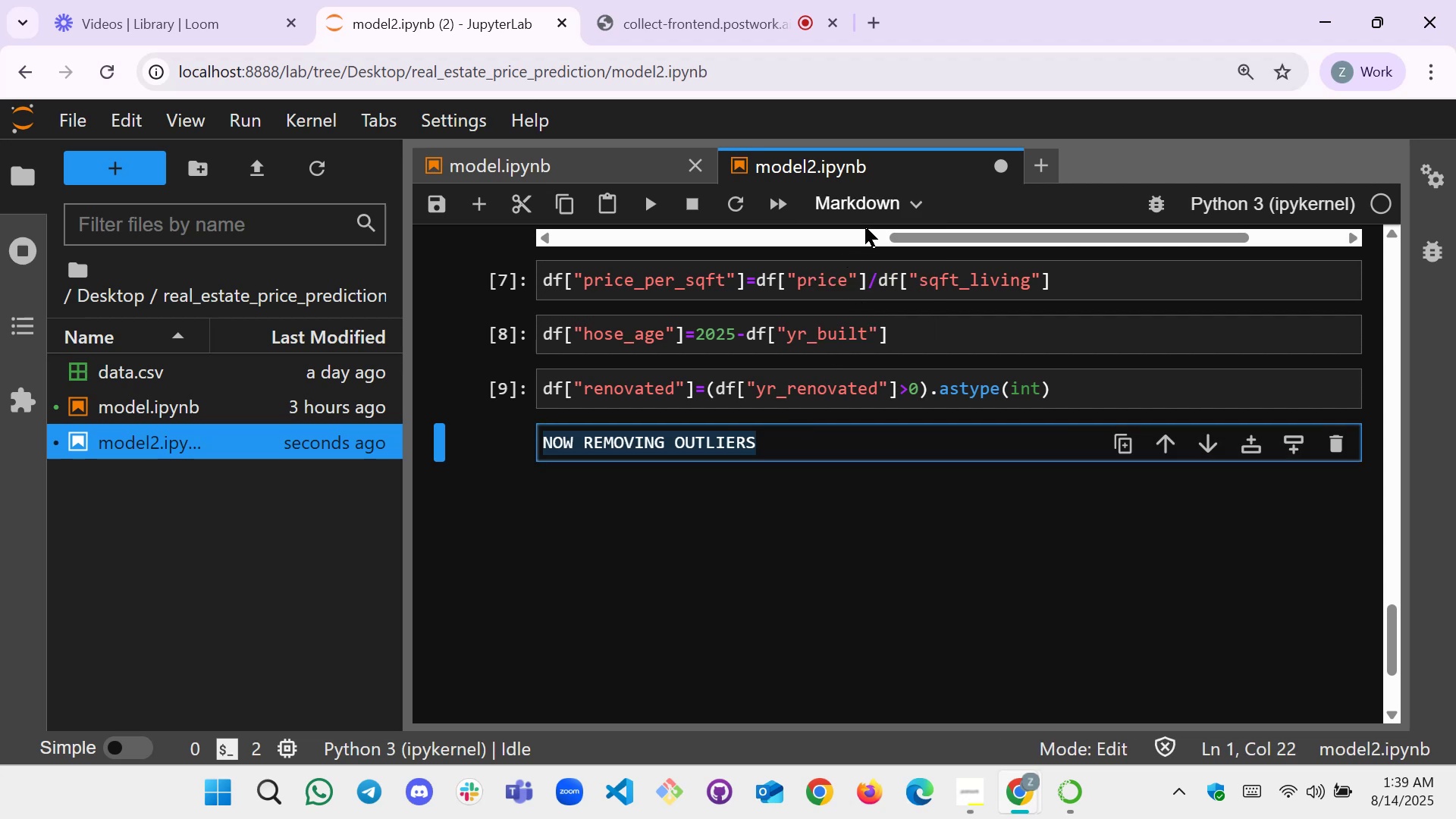 
key(Shift+Enter)
 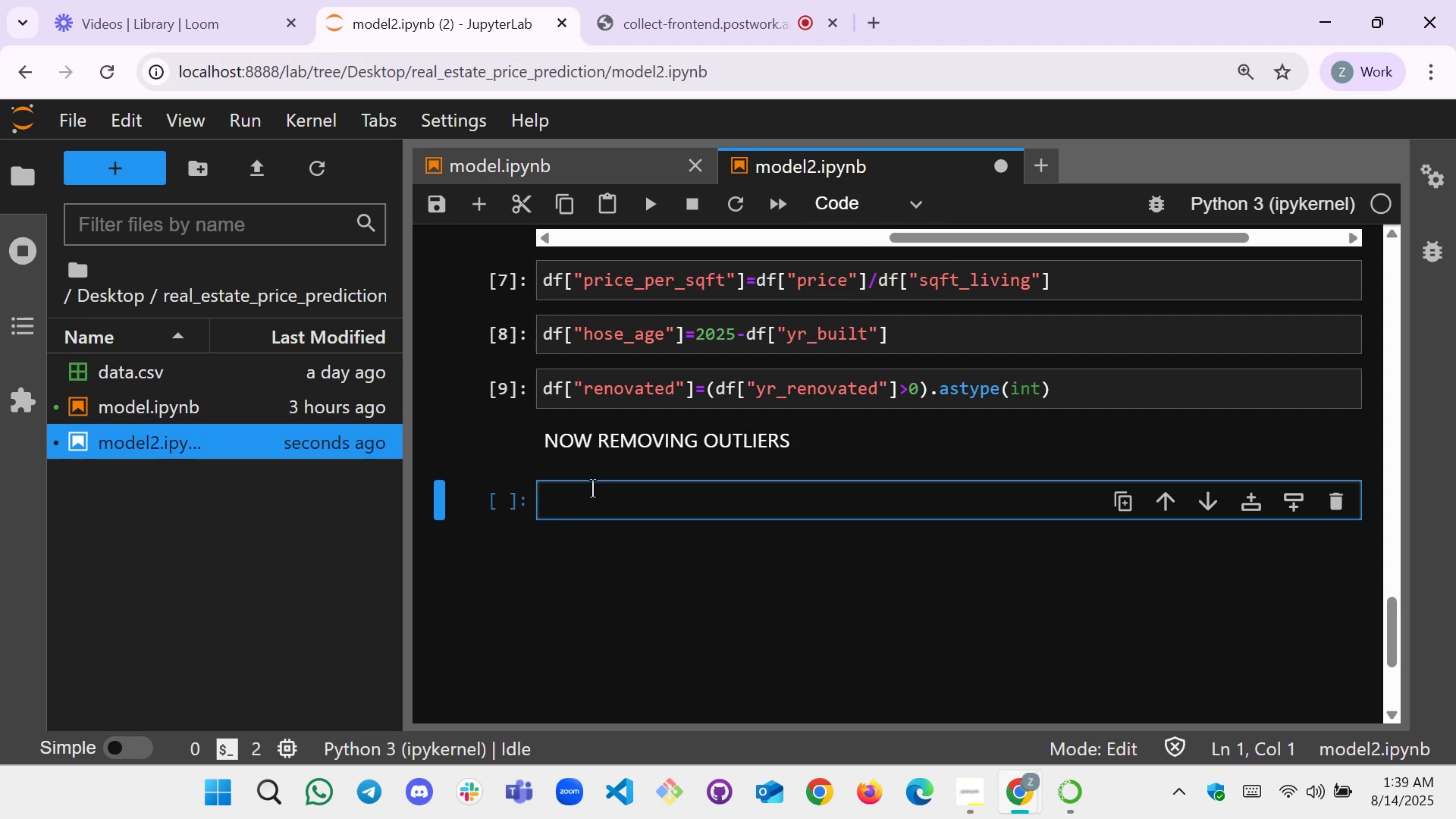 
type(numerica)
key(Backspace)
type(_cols=df.select_dty)
key(Backspace)
type(t)
key(Backspace)
type(ypes(ind)
key(Backspace)
type(clude=""n)
 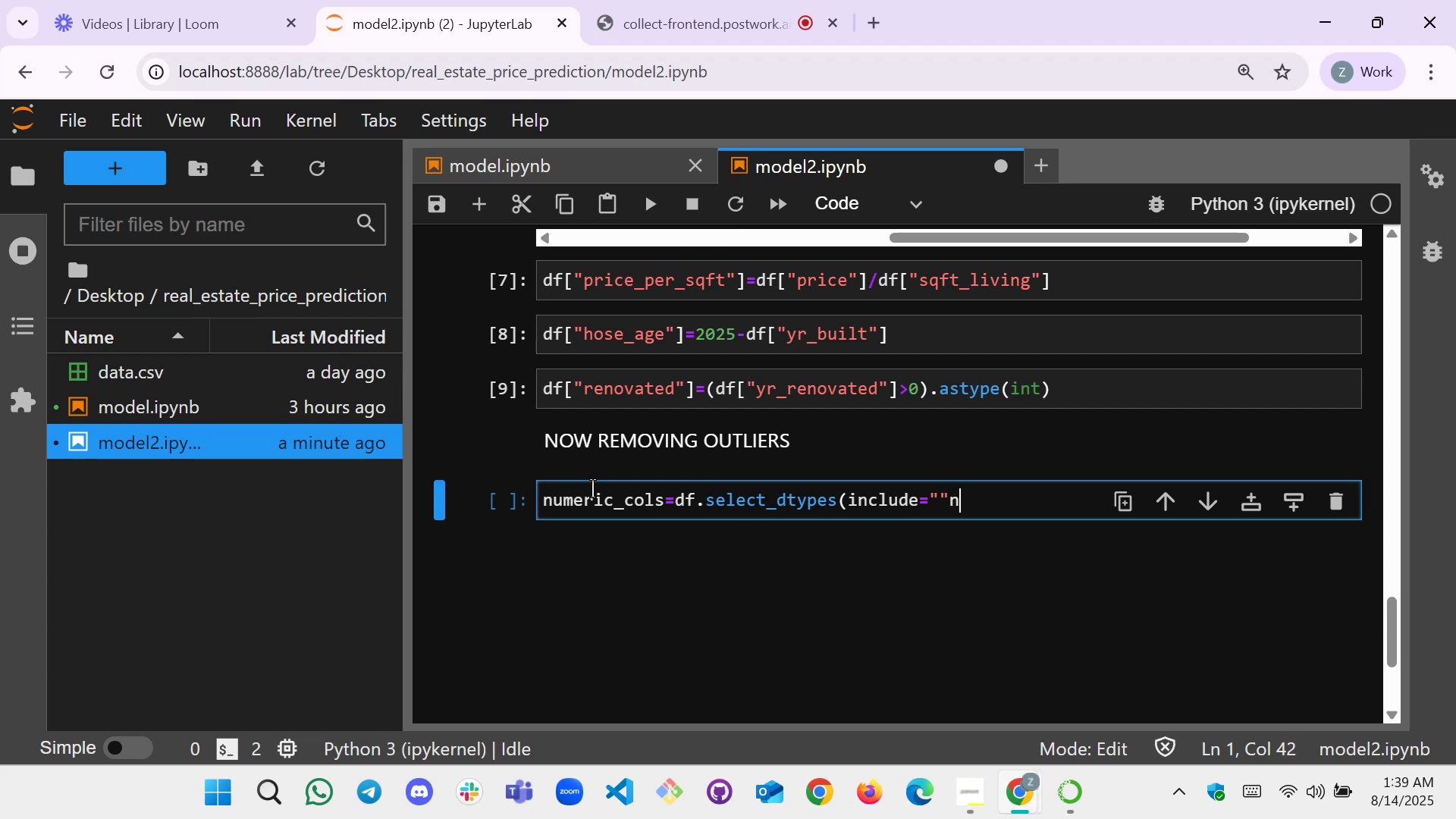 
key(ArrowLeft)
 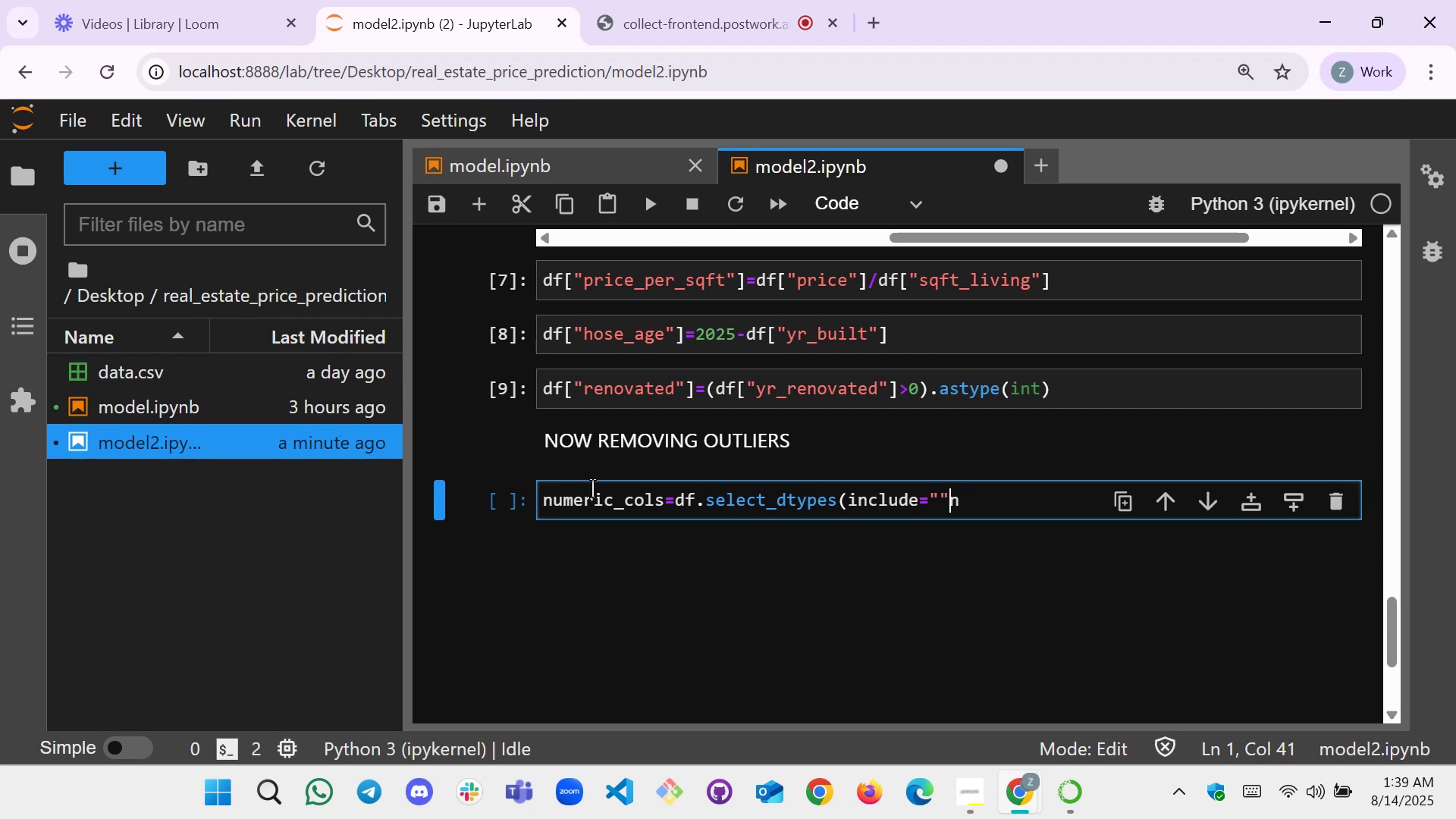 
key(ArrowRight)
 